 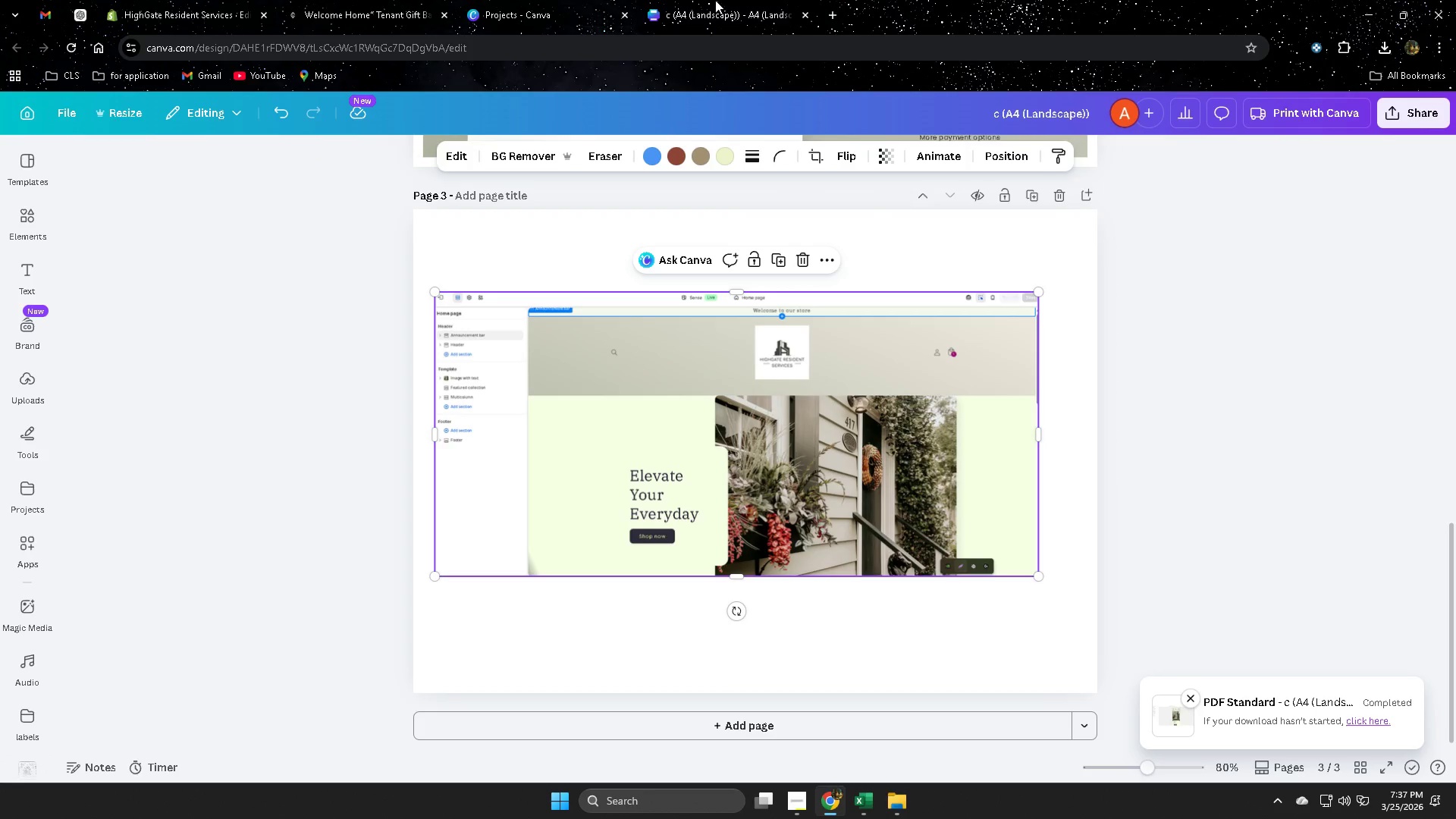 
left_click([152, 0])
 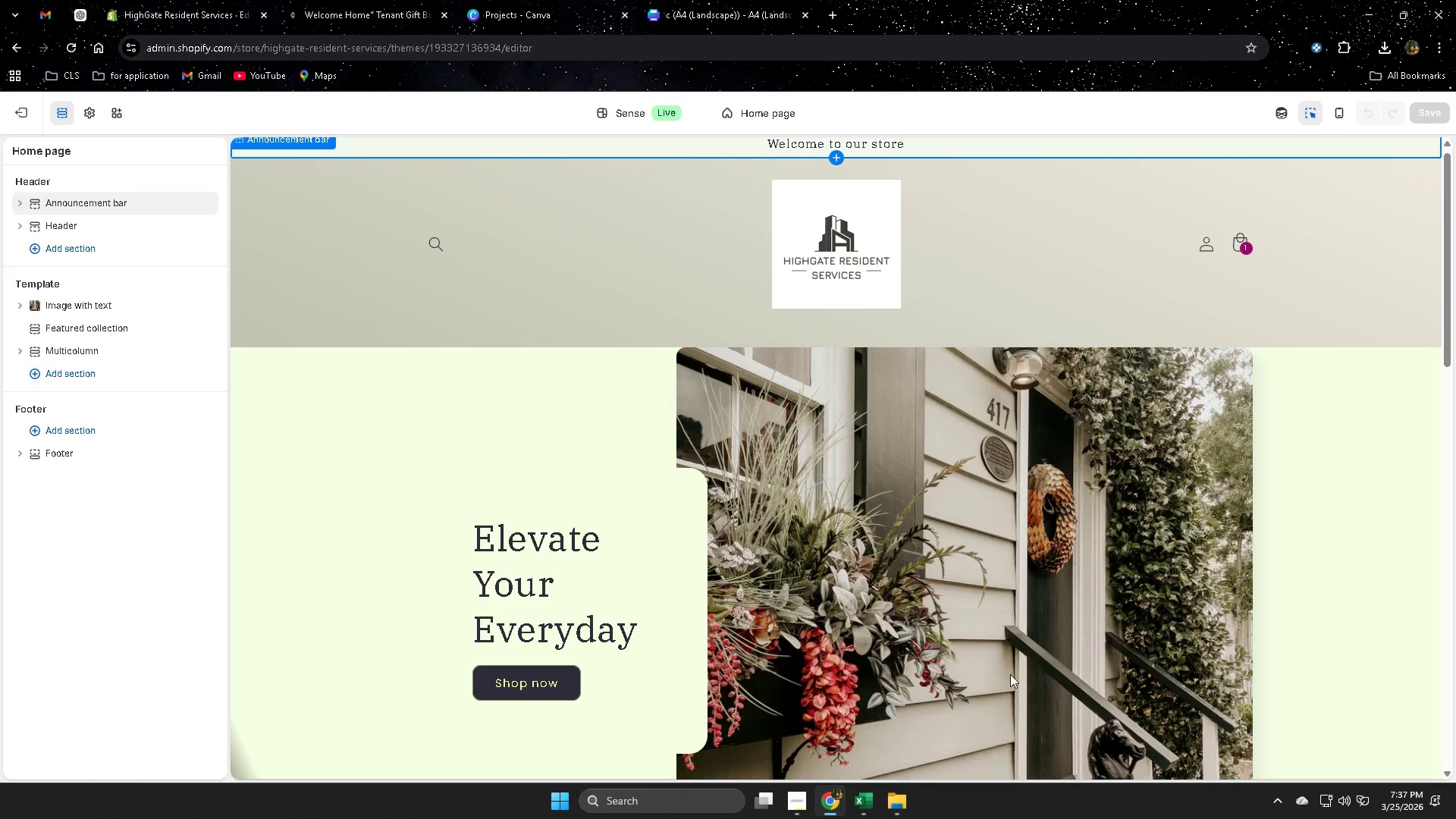 
scroll: coordinate [951, 472], scroll_direction: none, amount: 0.0
 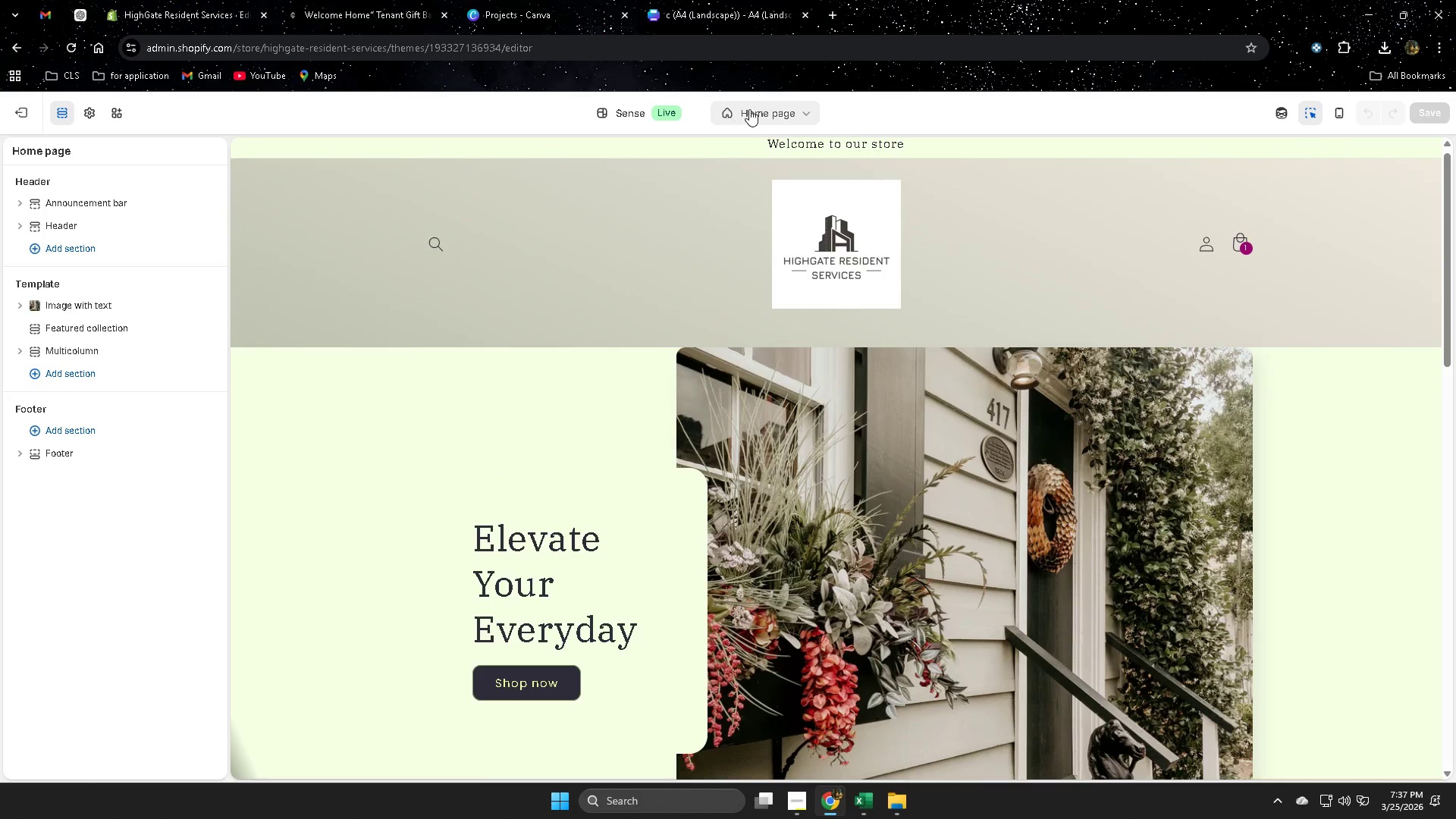 
left_click([749, 109])
 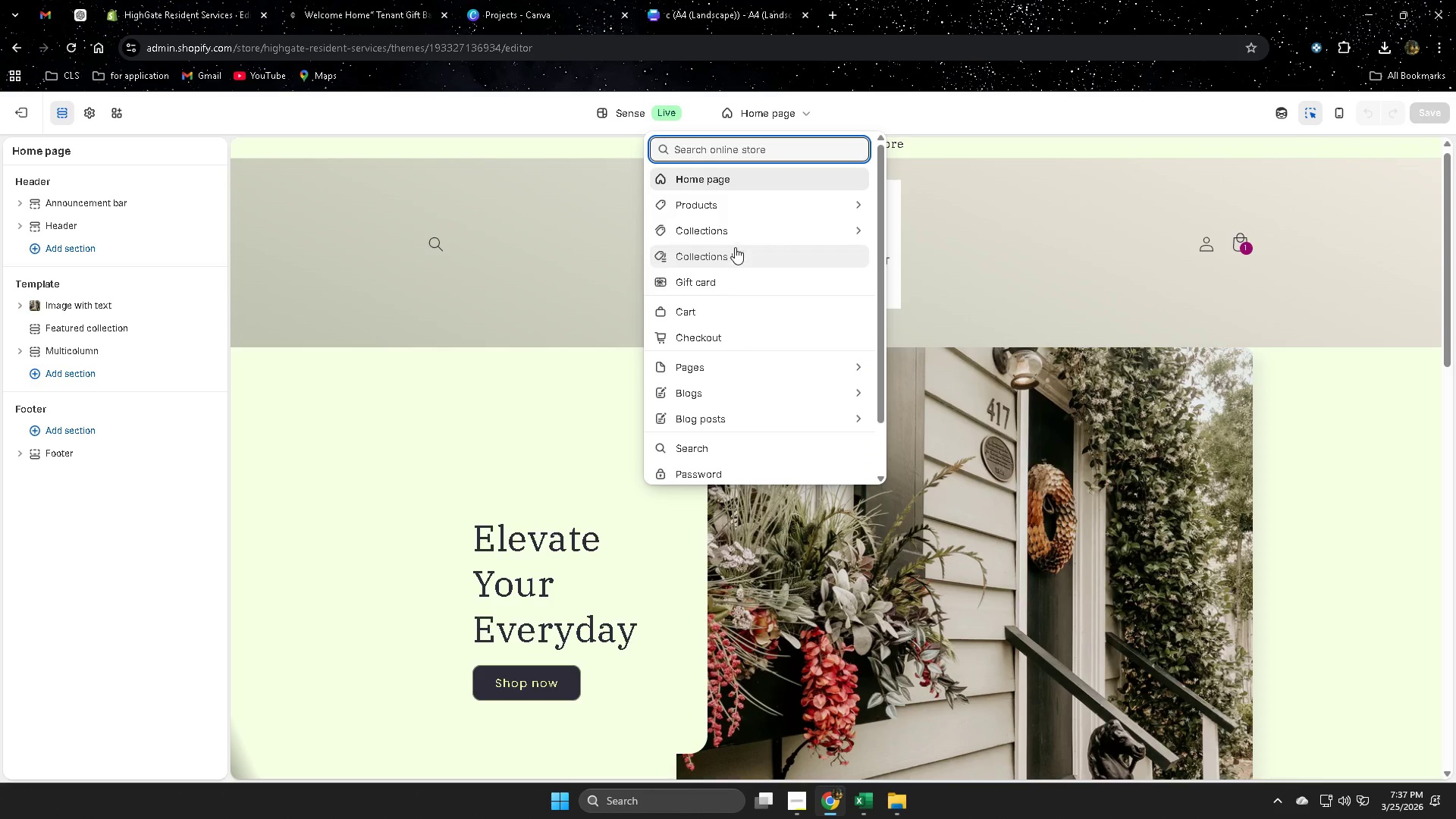 
scroll: coordinate [764, 399], scroll_direction: none, amount: 0.0
 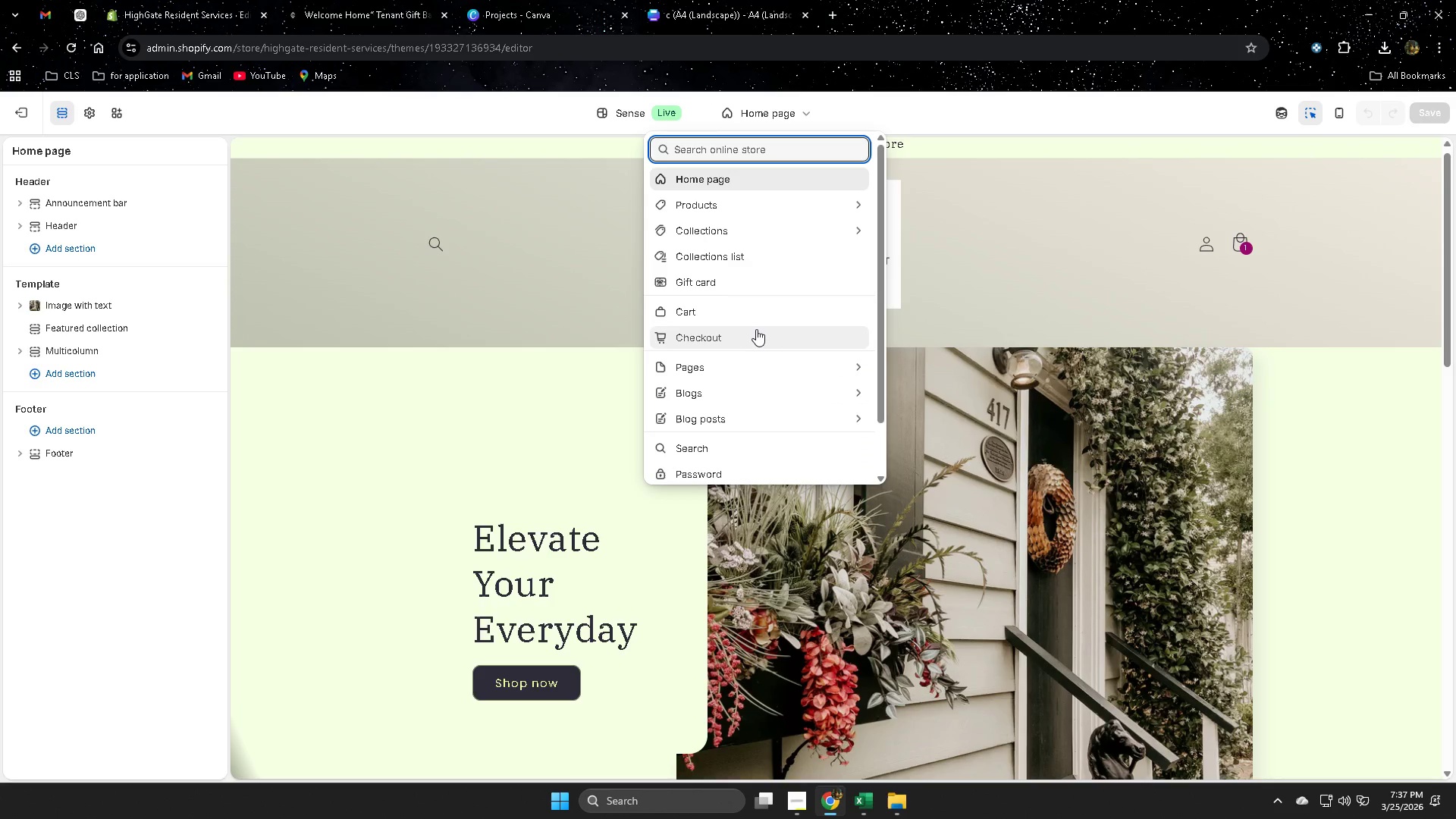 
left_click([760, 334])
 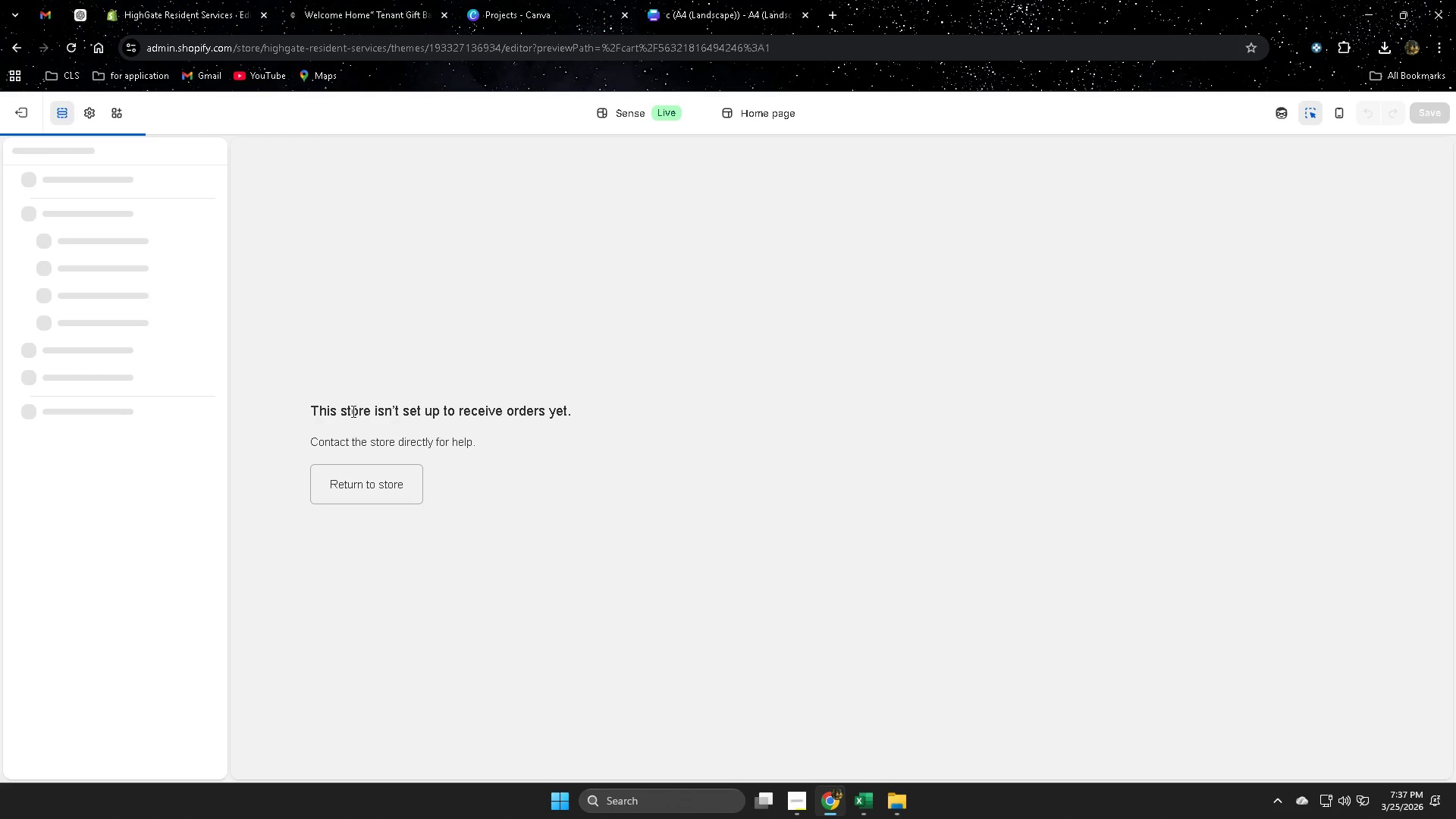 
wait(8.8)
 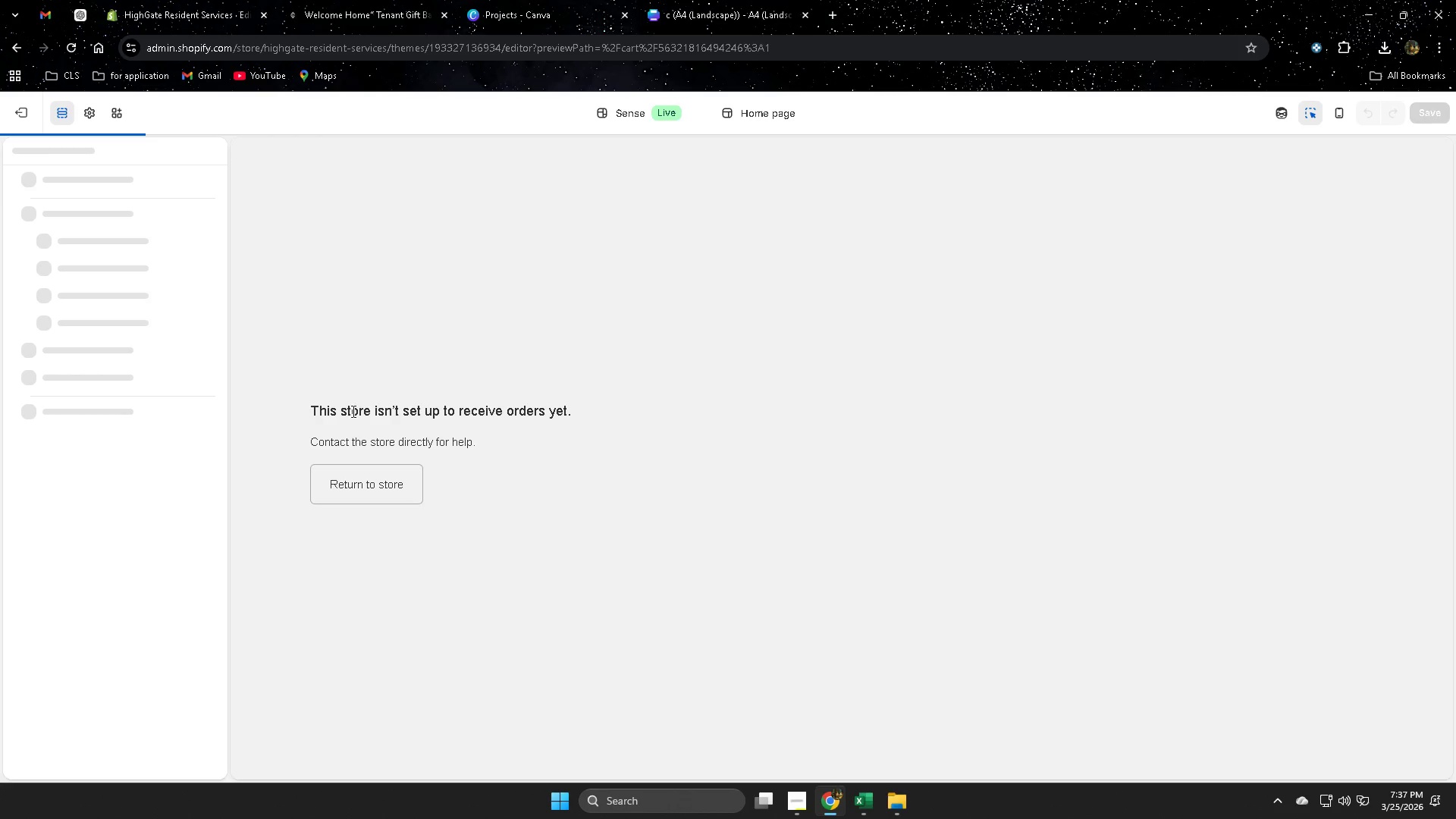 
left_click([848, 502])
 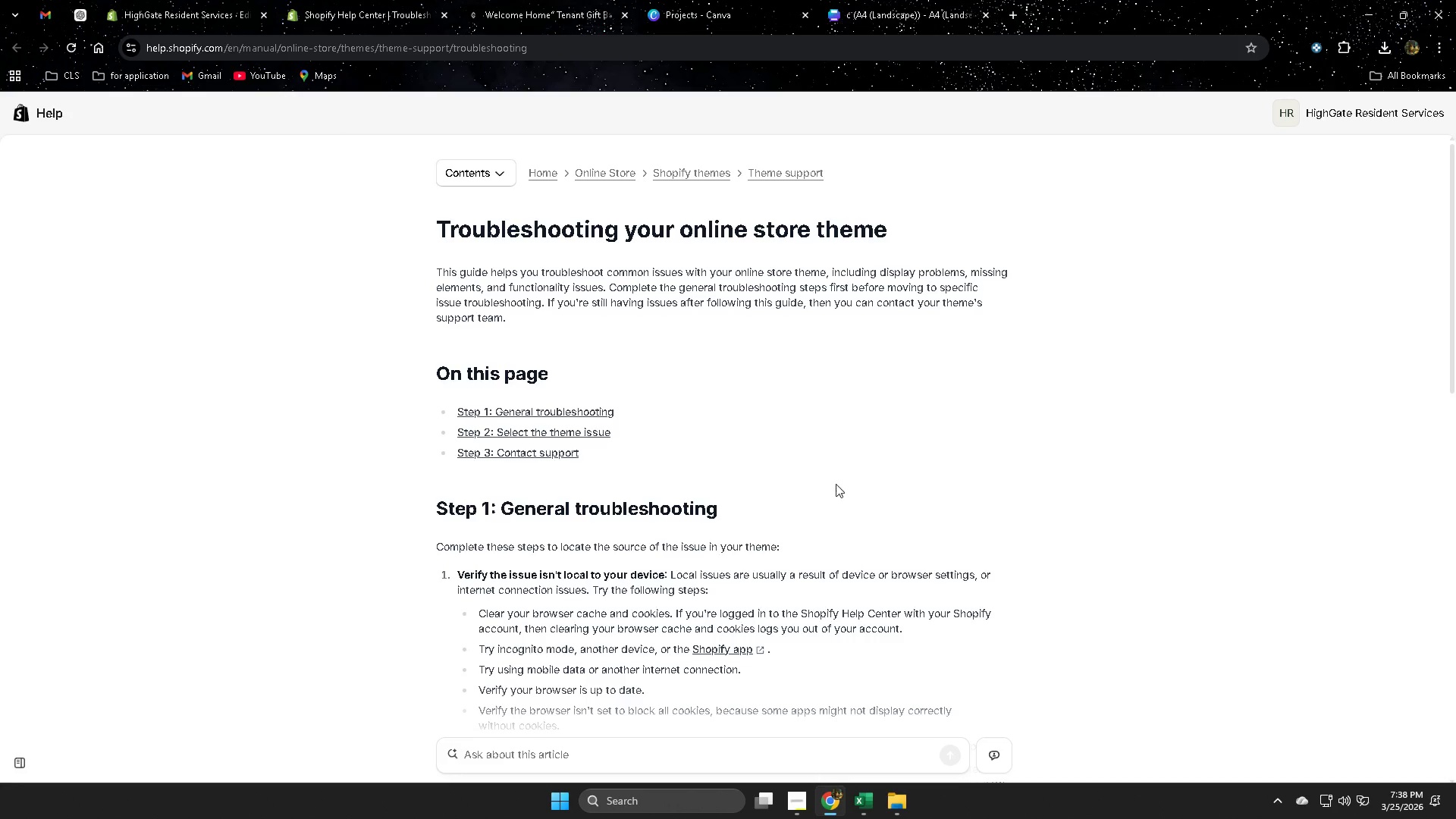 
wait(9.77)
 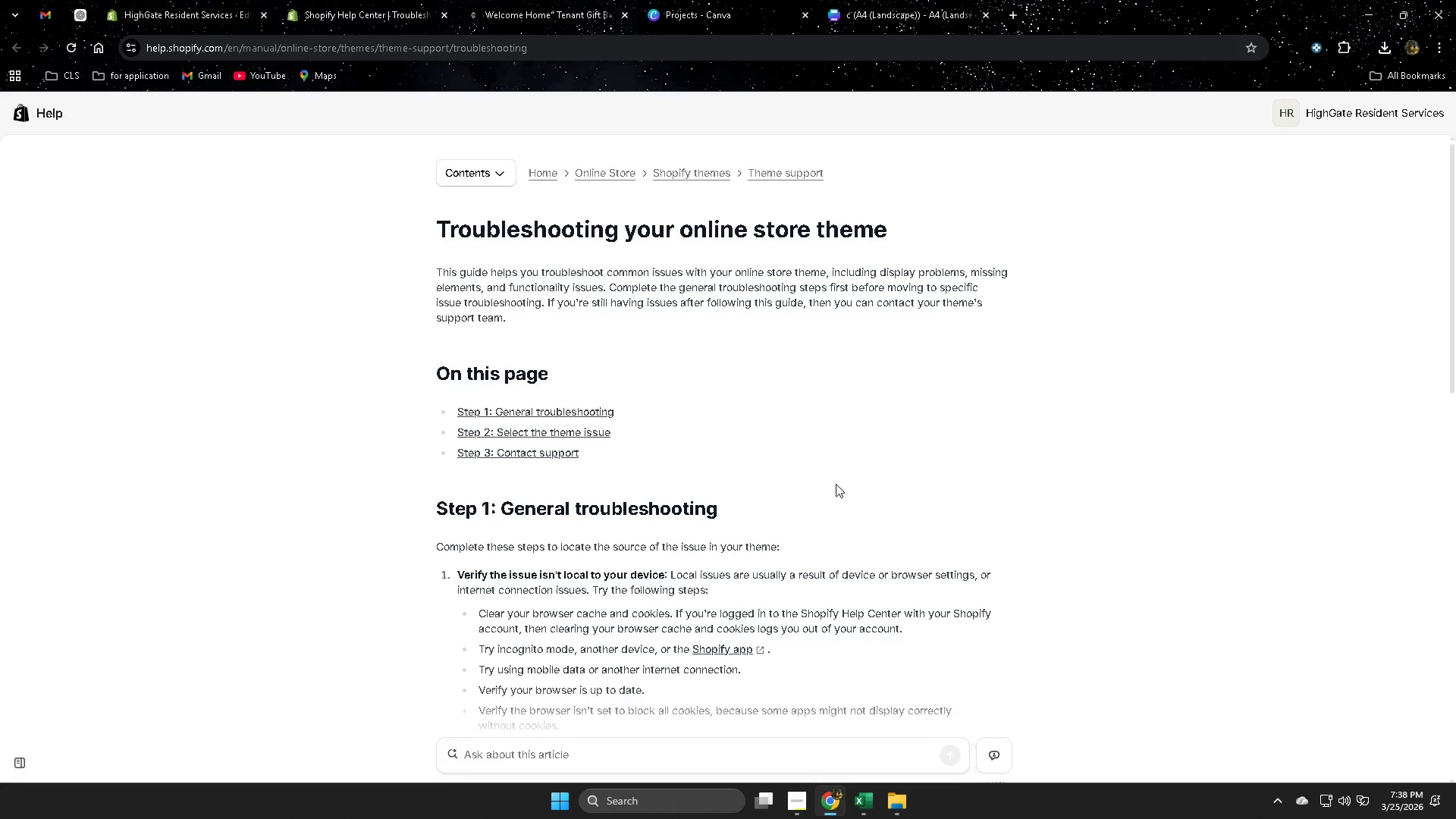 
scroll: coordinate [1110, 532], scroll_direction: down, amount: 13.0
 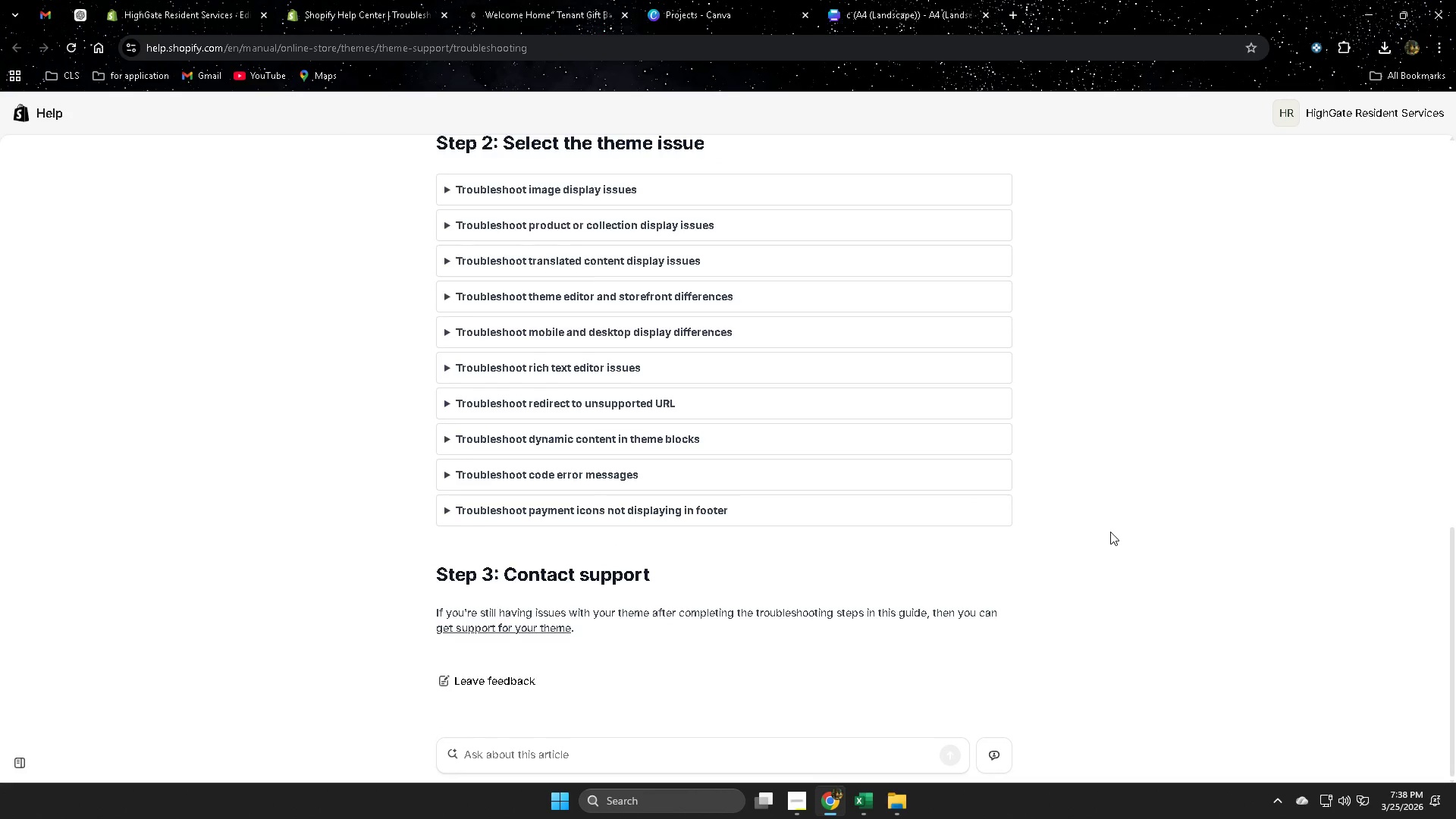 
scroll: coordinate [1109, 525], scroll_direction: up, amount: 18.0
 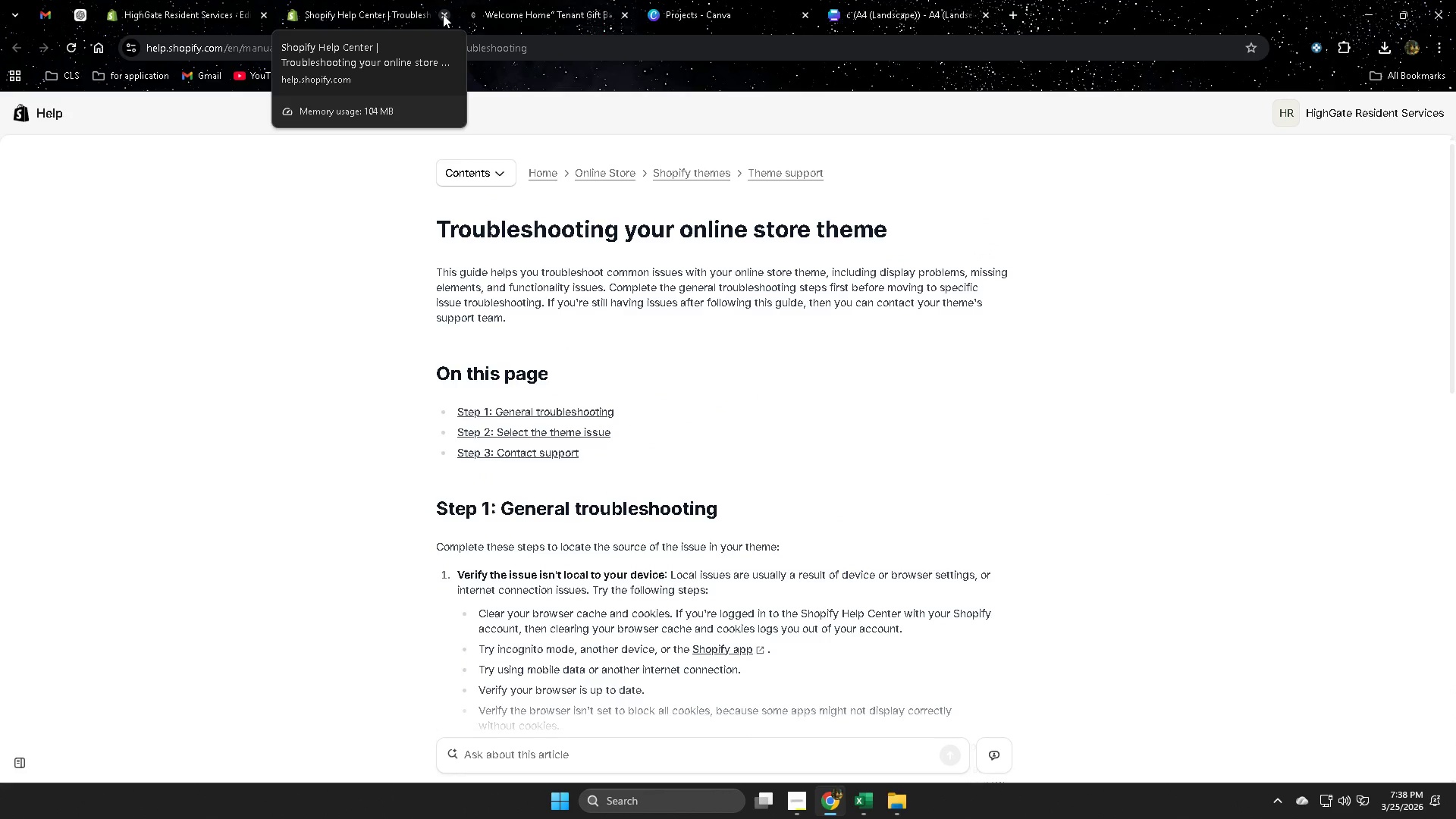 
left_click([443, 14])
 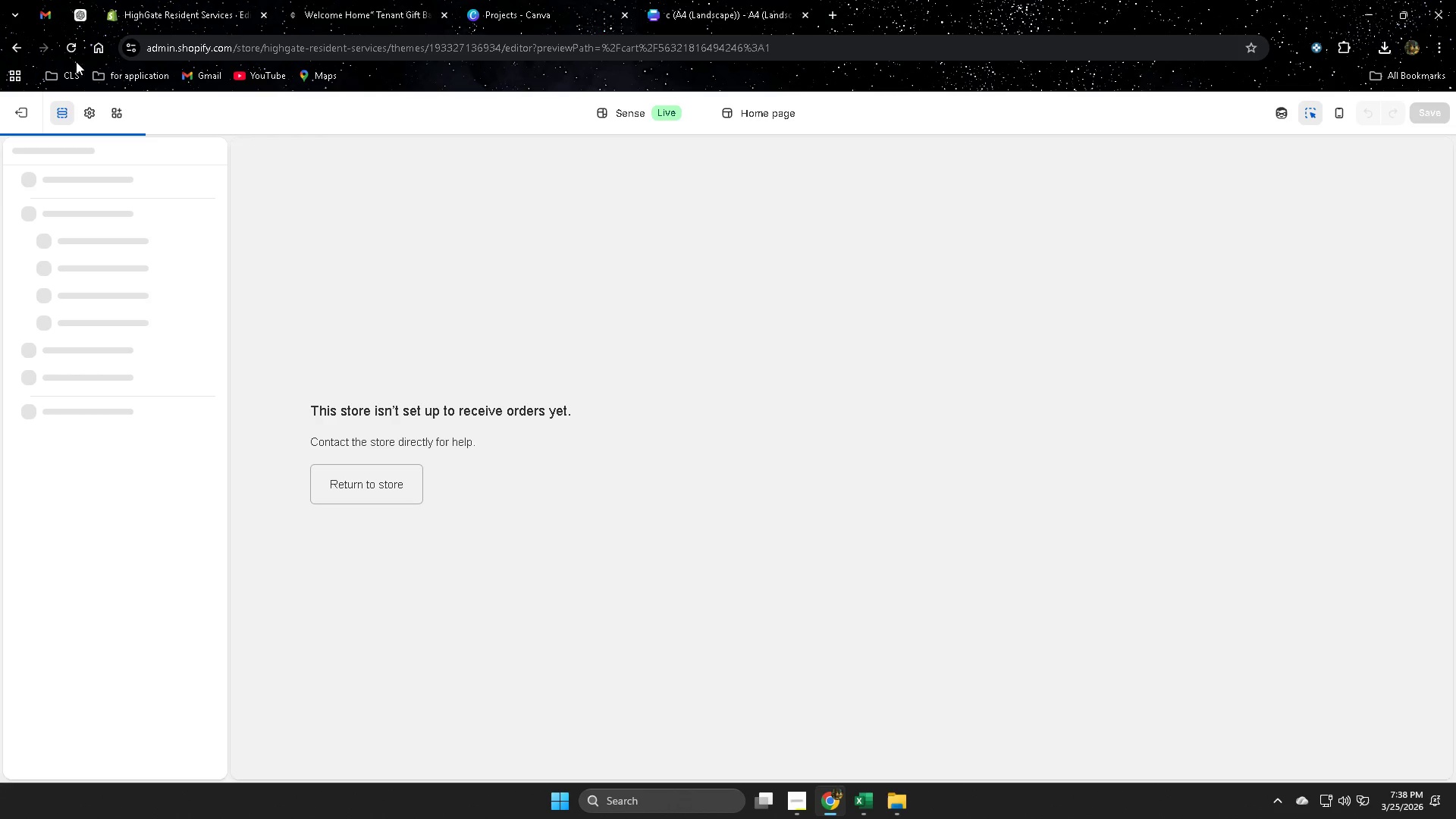 
left_click([67, 45])
 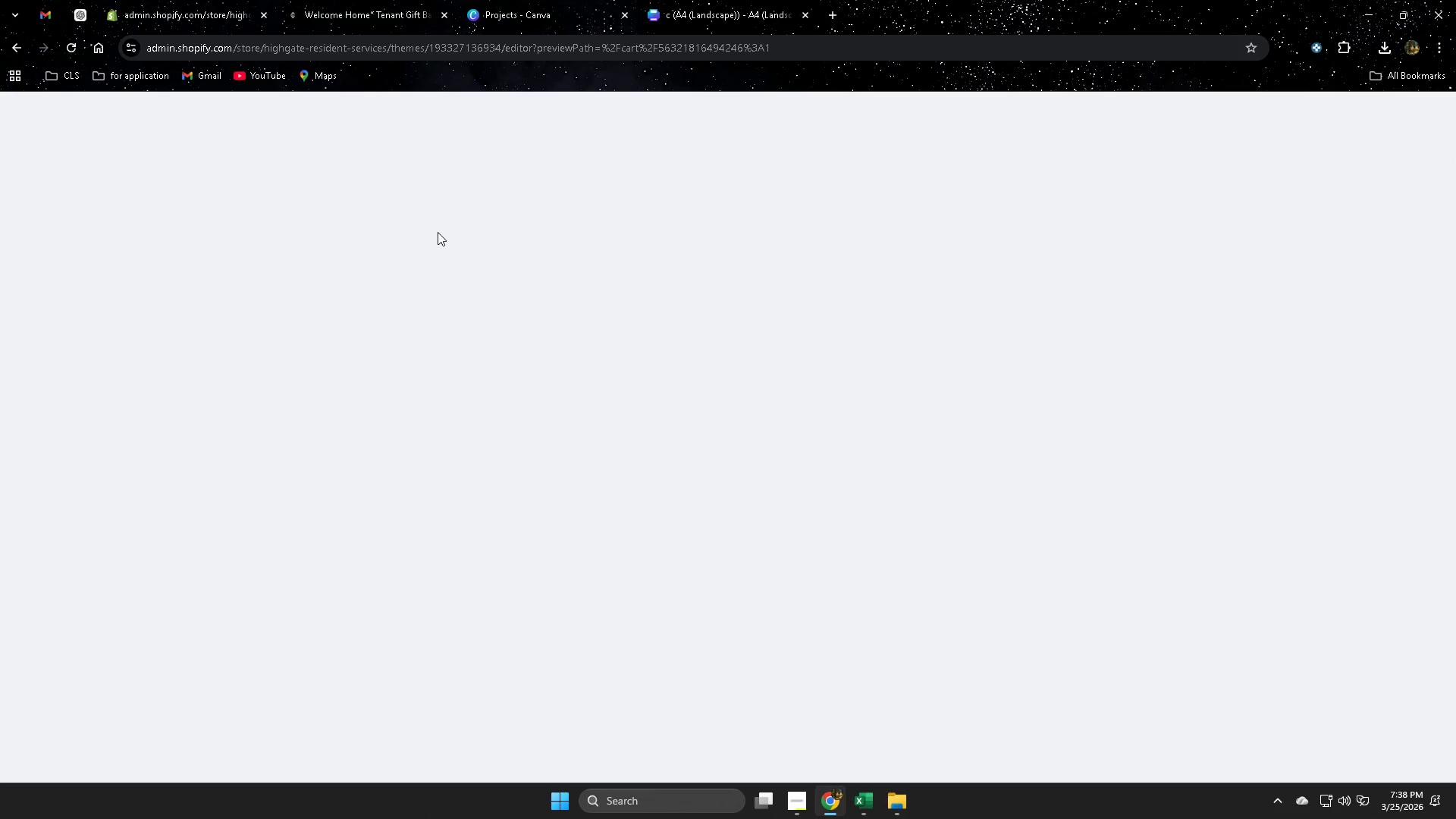 
mouse_move([430, 234])
 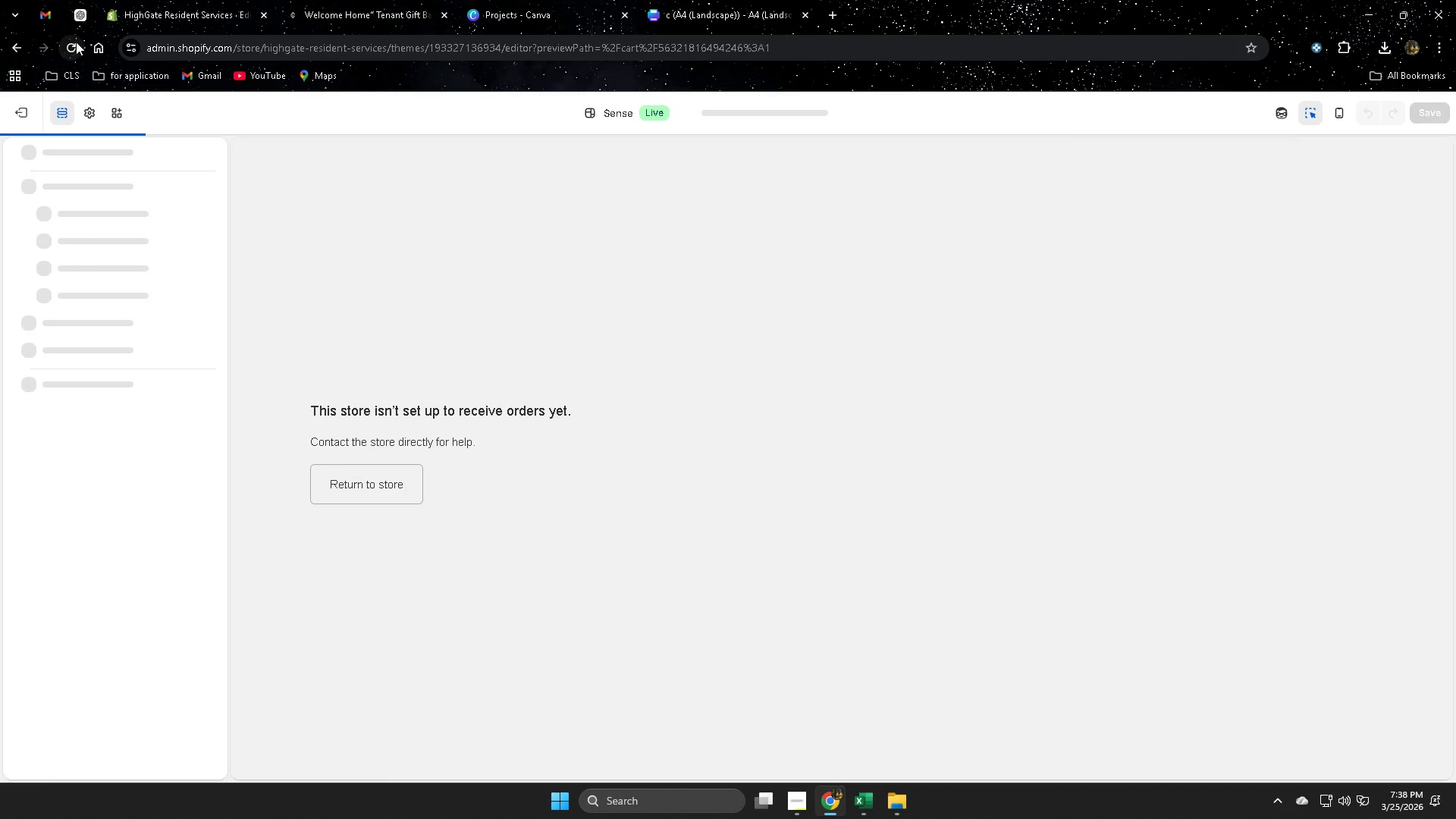 
left_click([73, 46])
 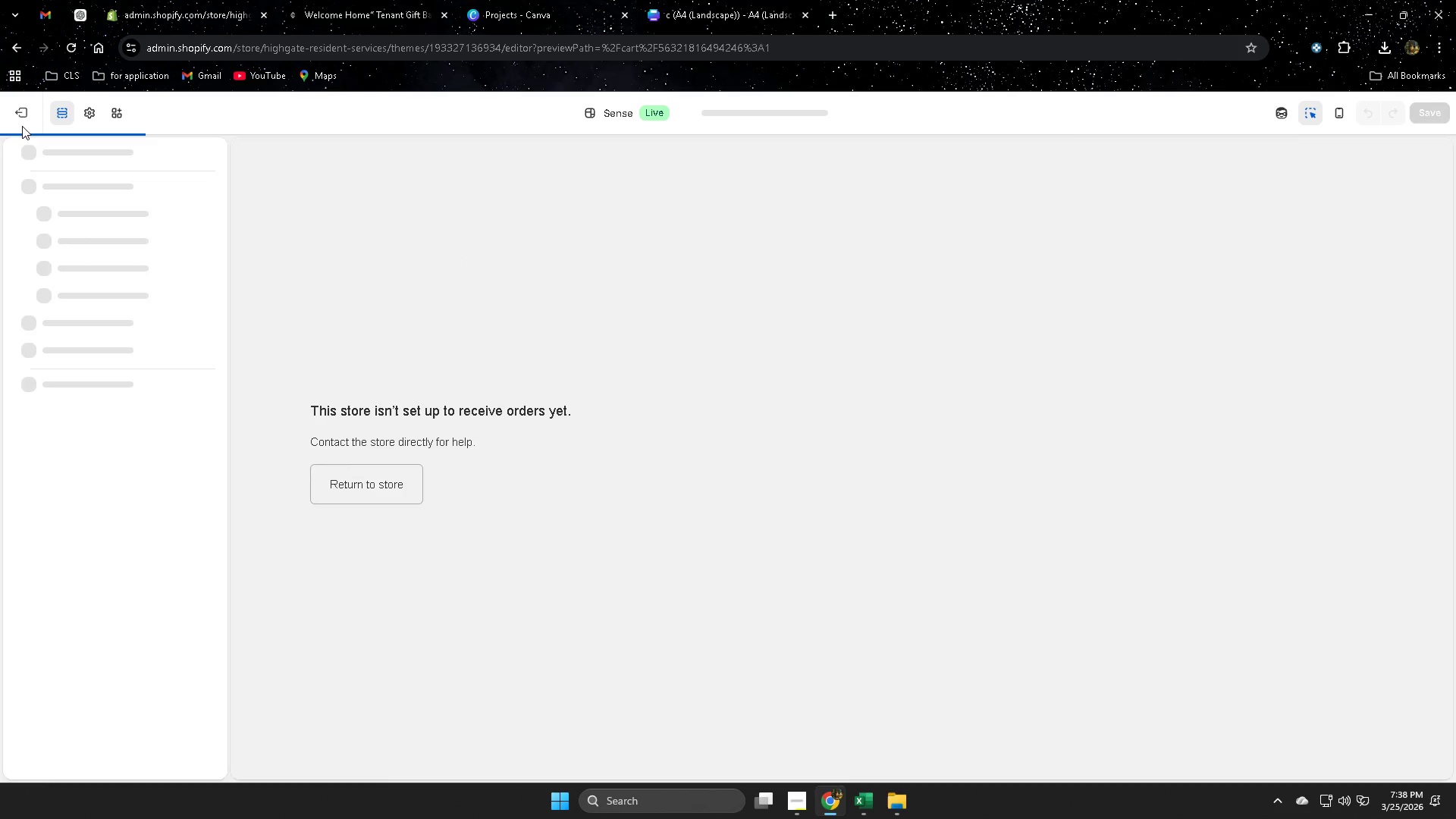 
left_click([24, 99])
 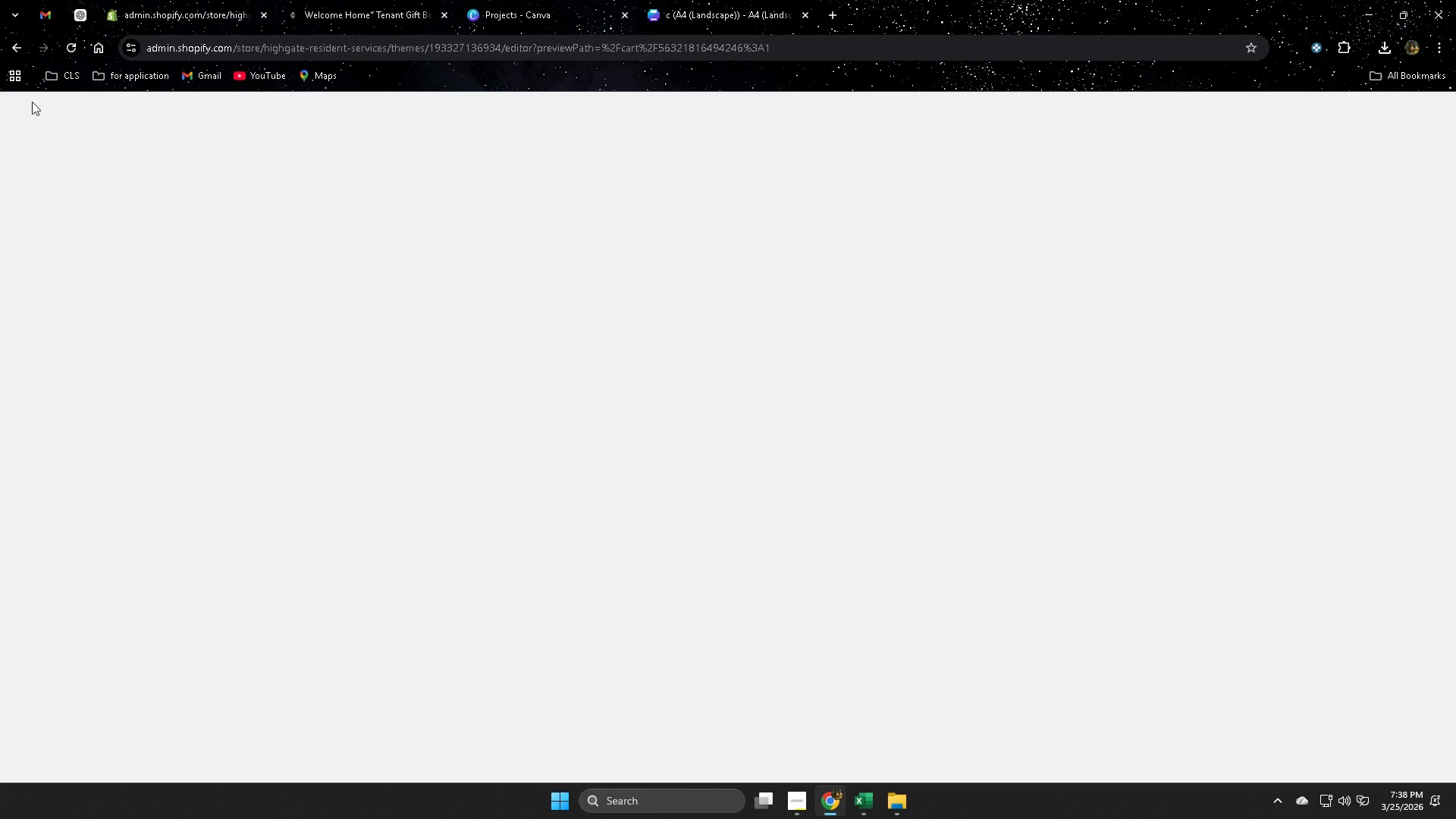 
mouse_move([58, 125])
 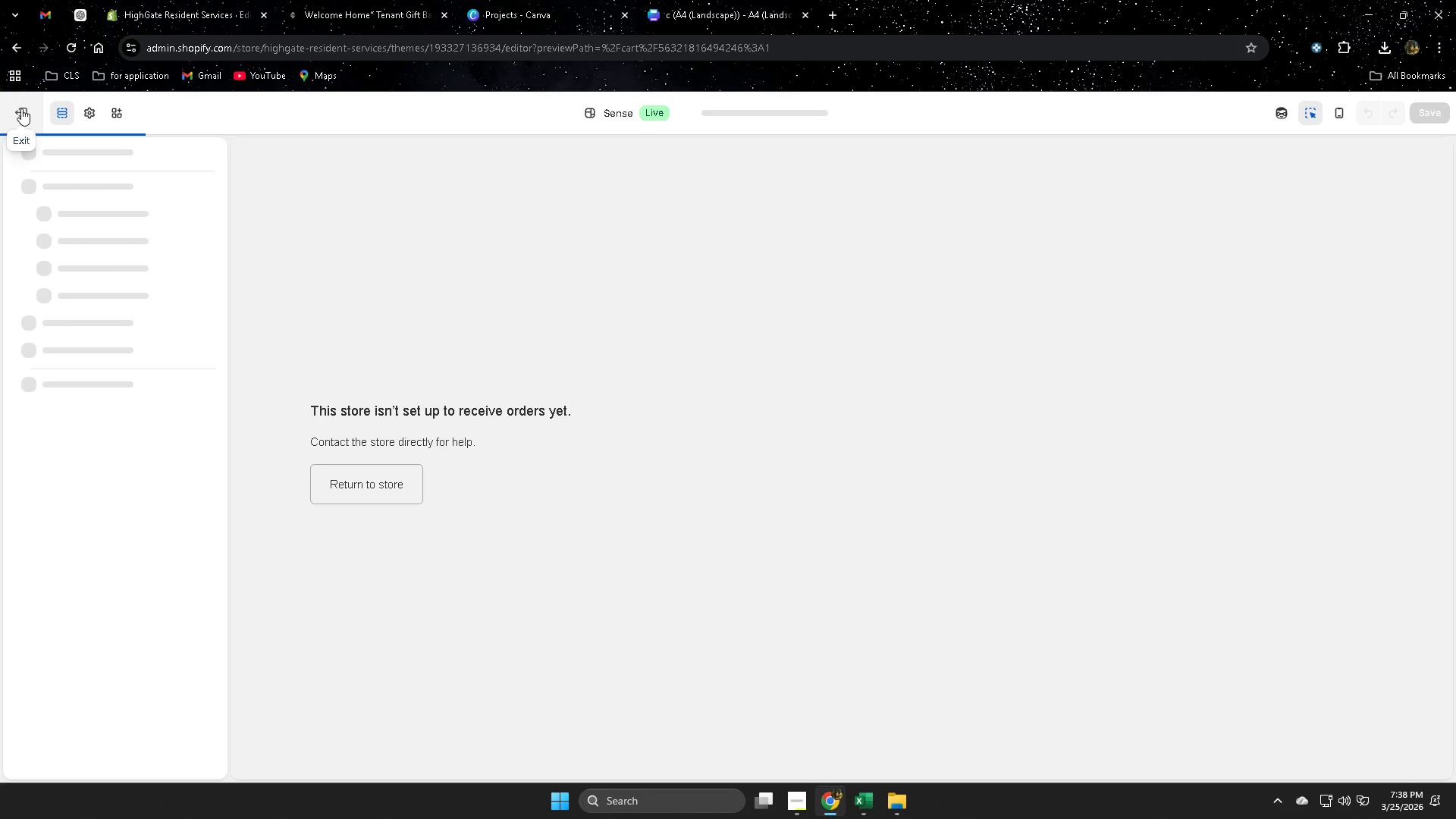 
left_click([21, 108])
 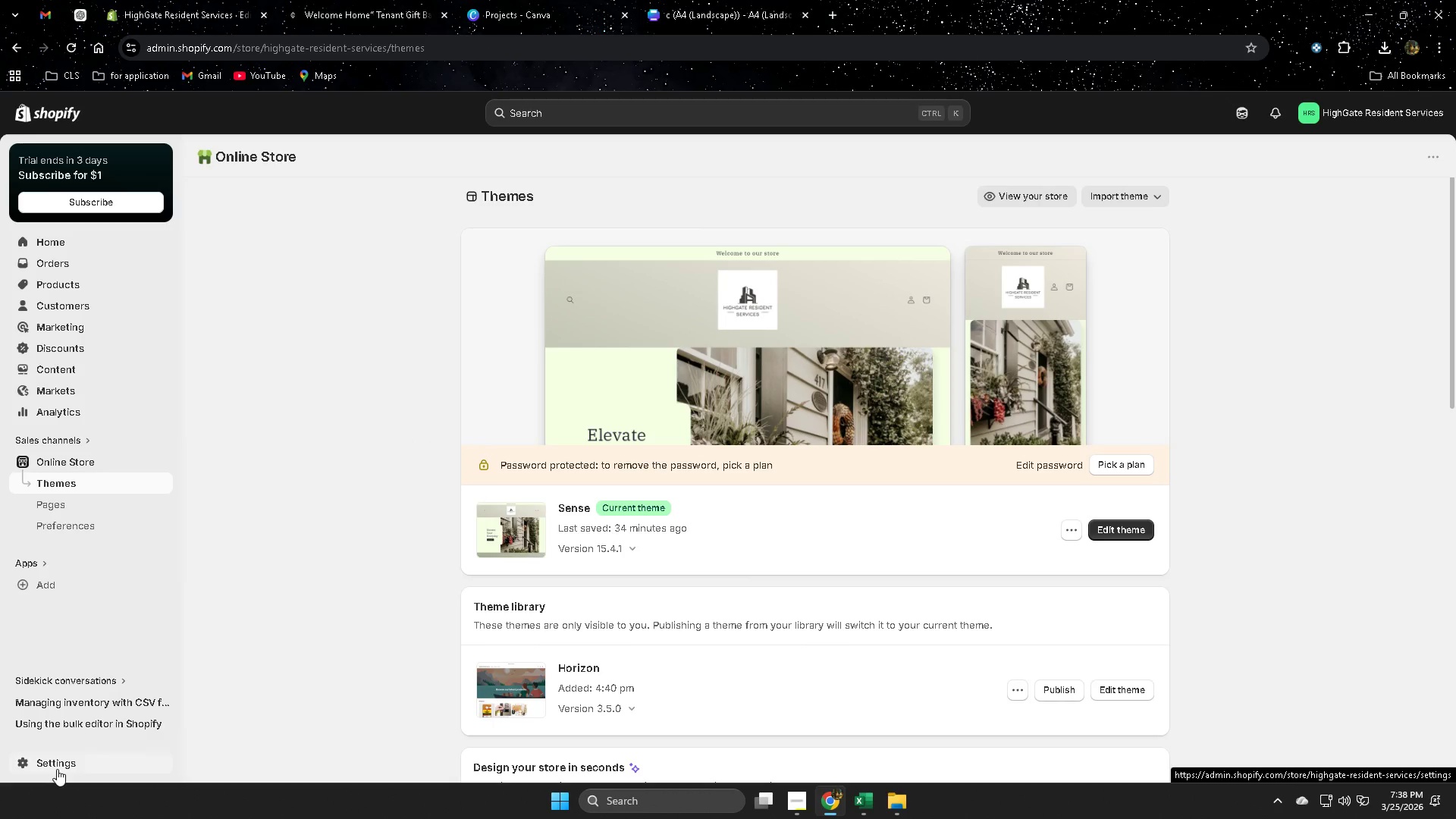 
left_click([47, 764])
 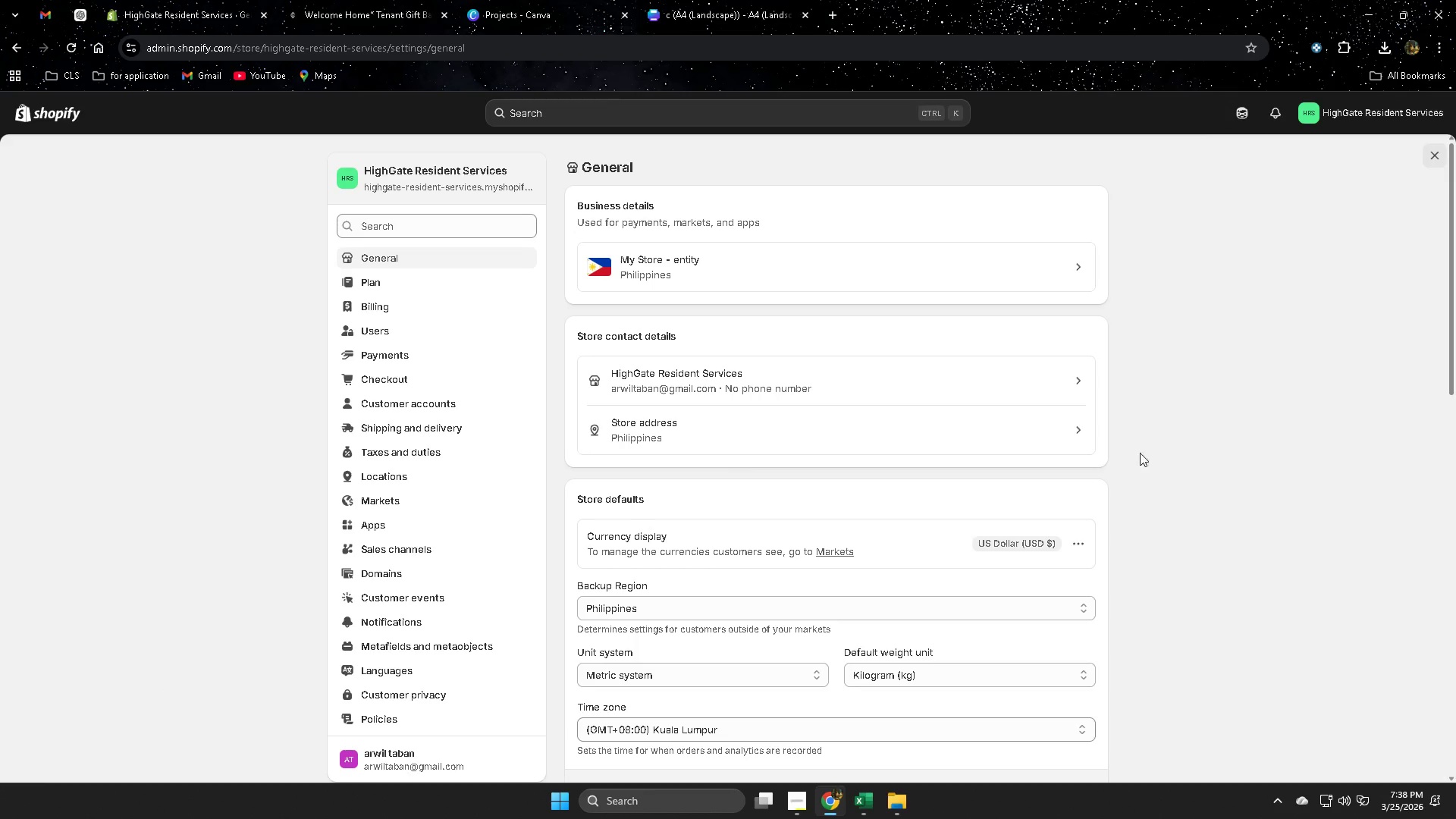 
wait(14.48)
 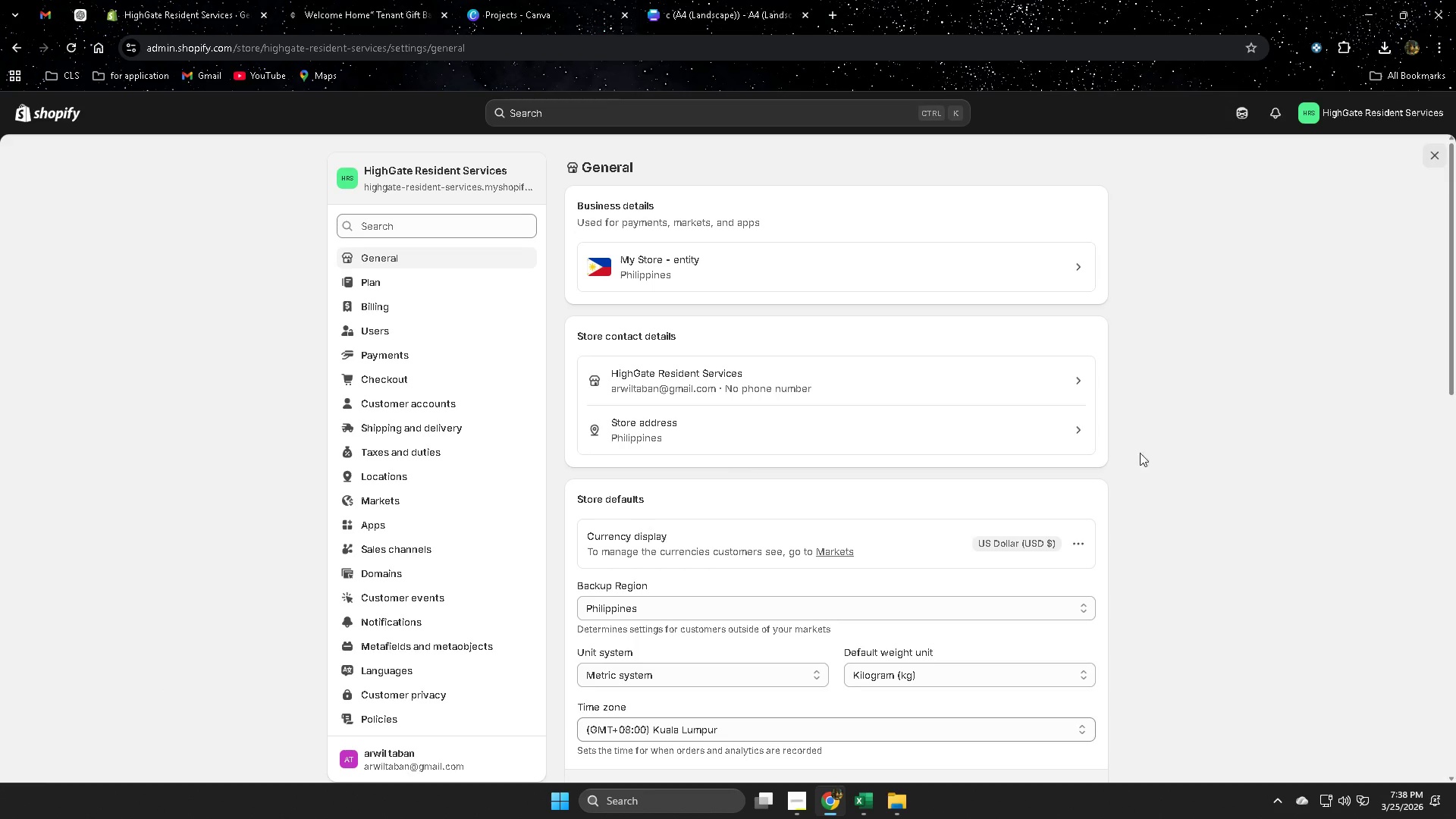 
scroll: coordinate [502, 463], scroll_direction: down, amount: 1.0
 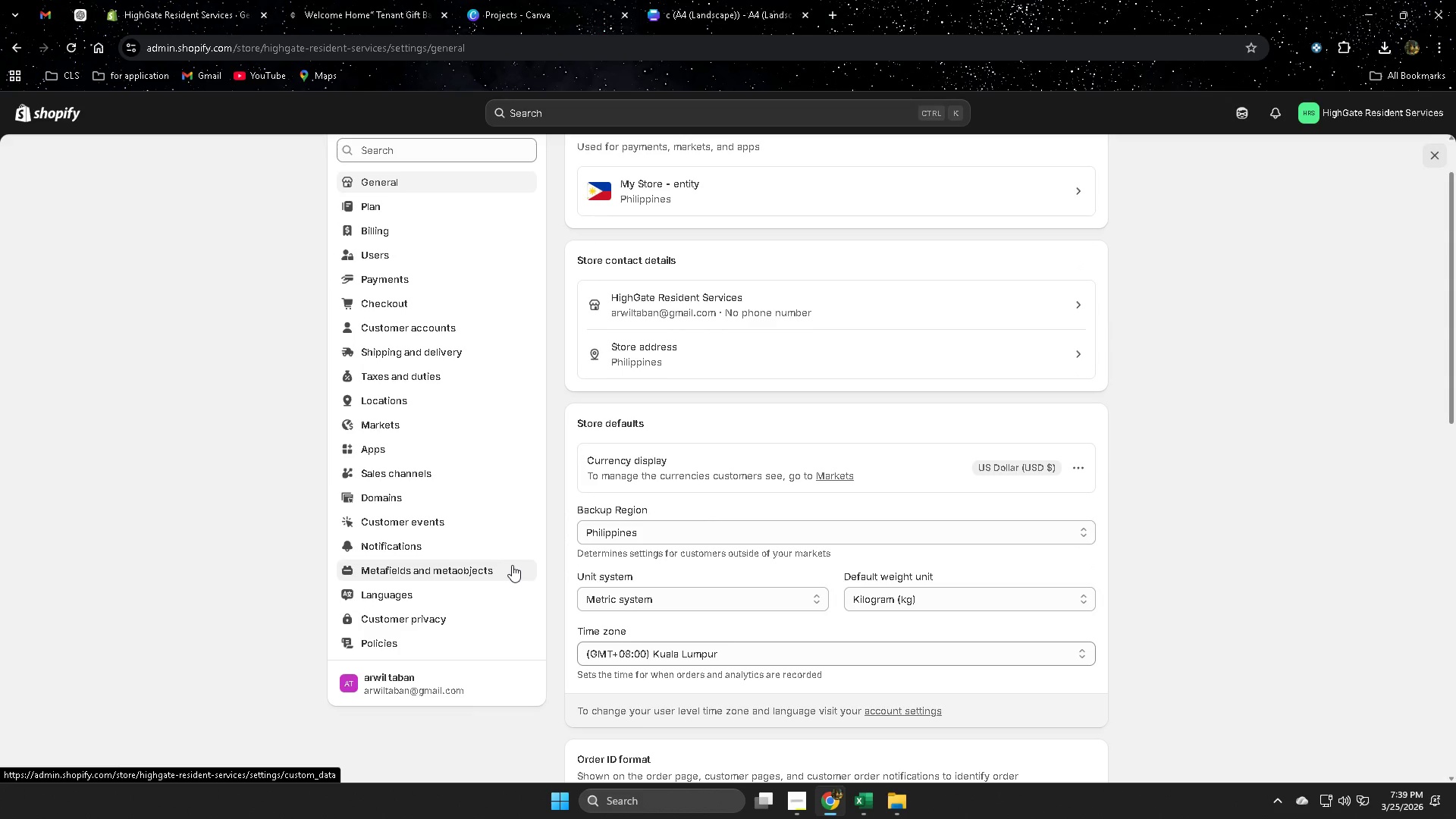 
wait(12.13)
 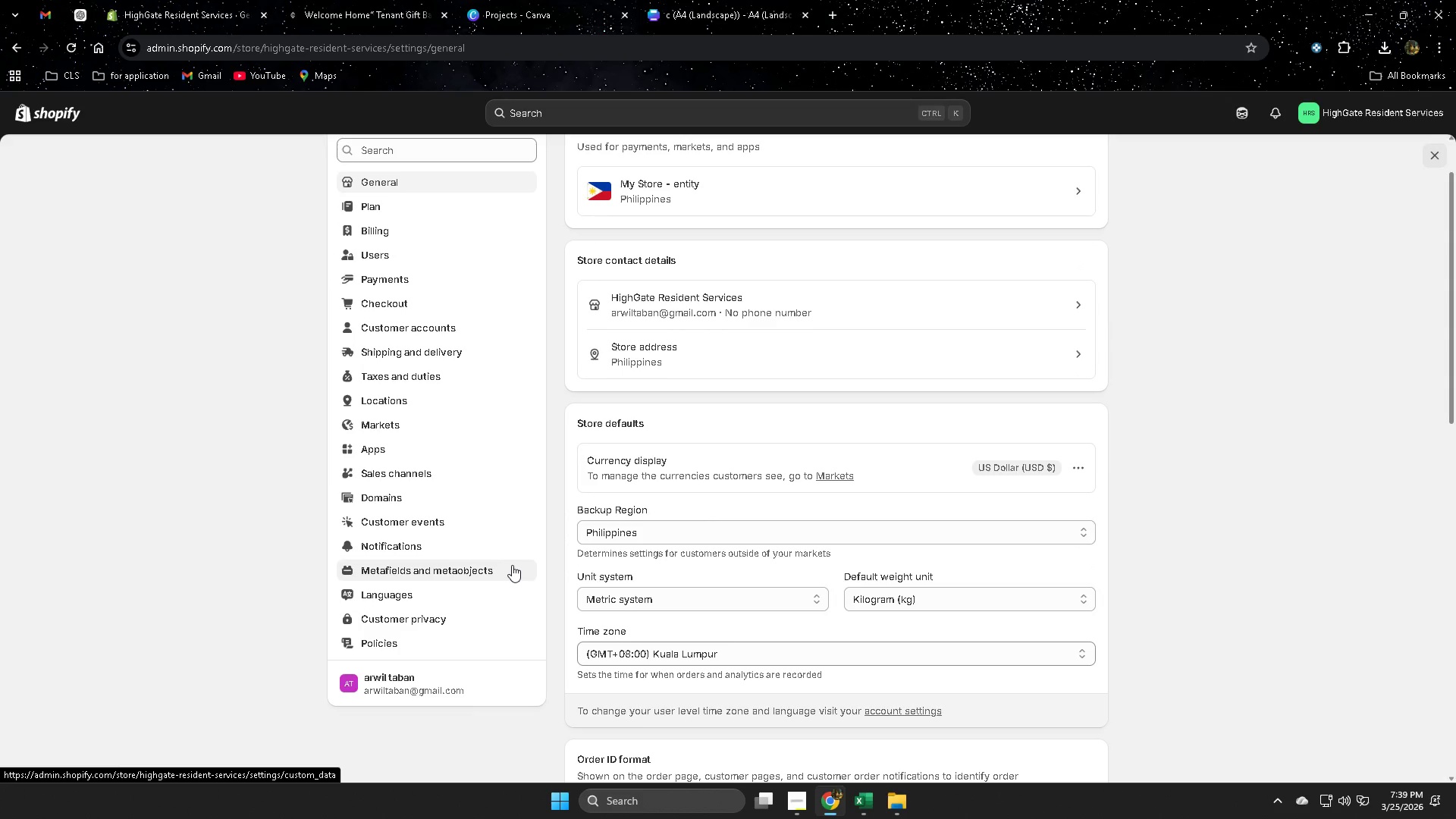 
left_click([433, 302])
 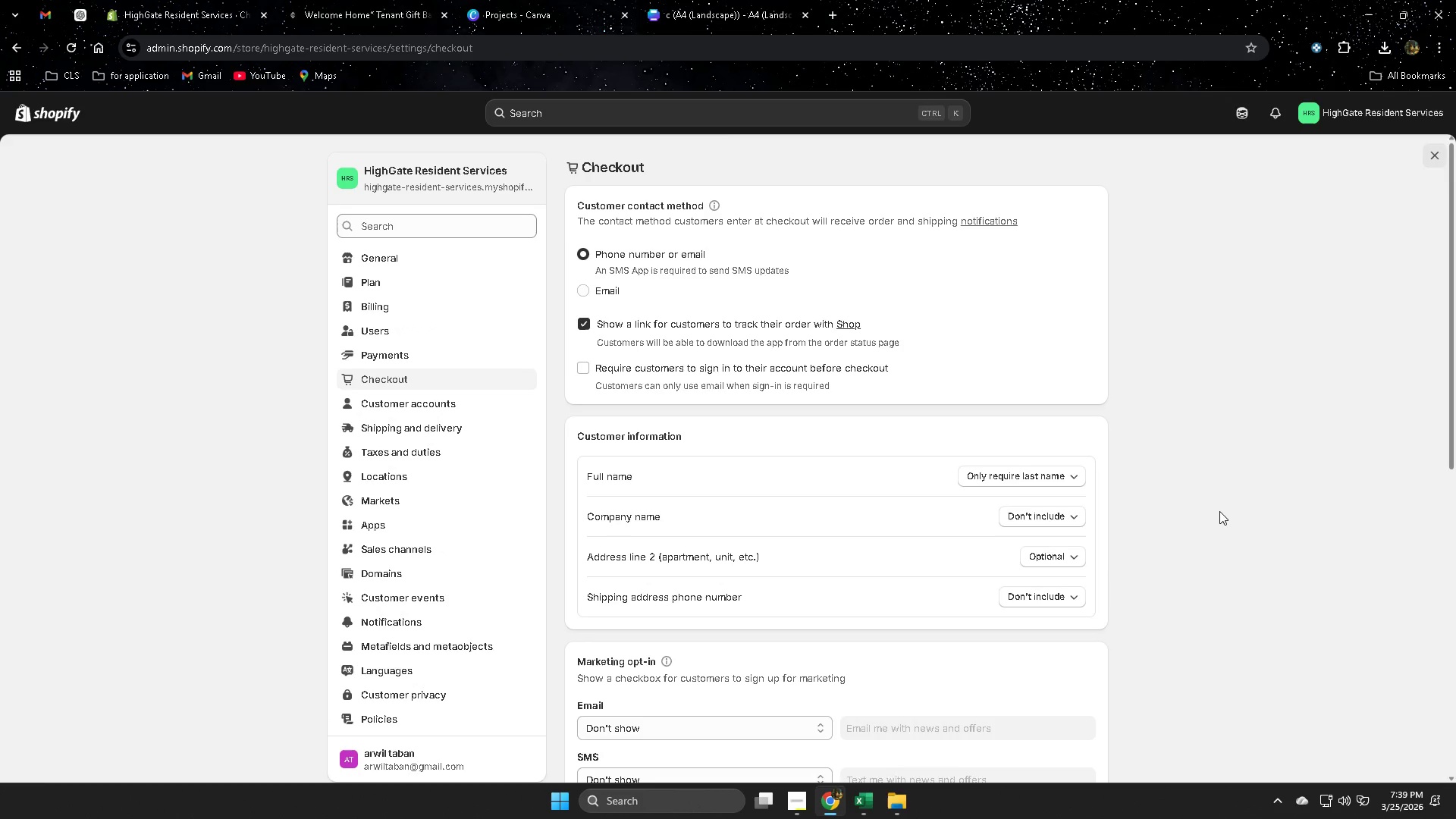 
wait(6.97)
 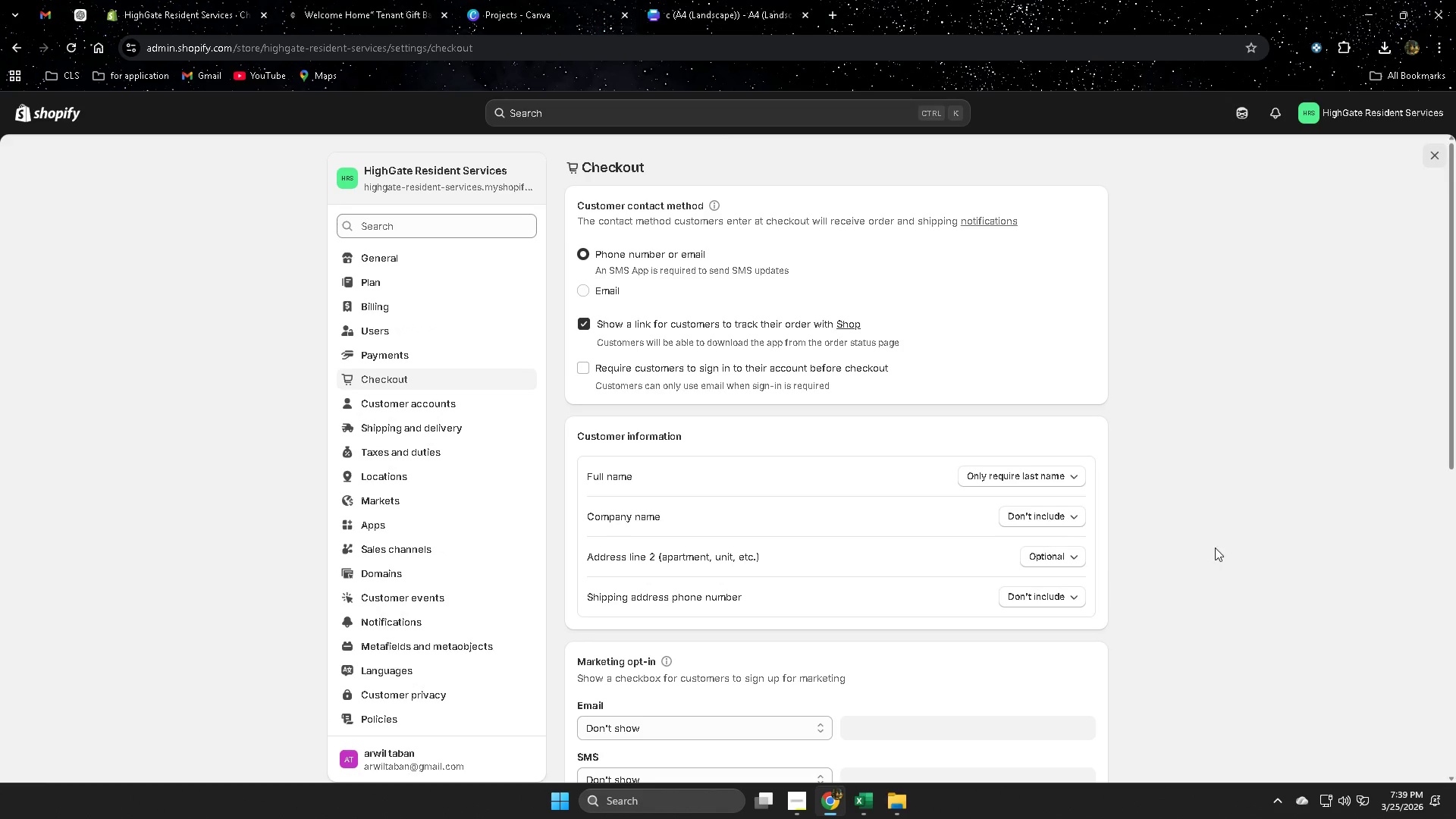 
scroll: coordinate [1216, 510], scroll_direction: up, amount: 1.0
 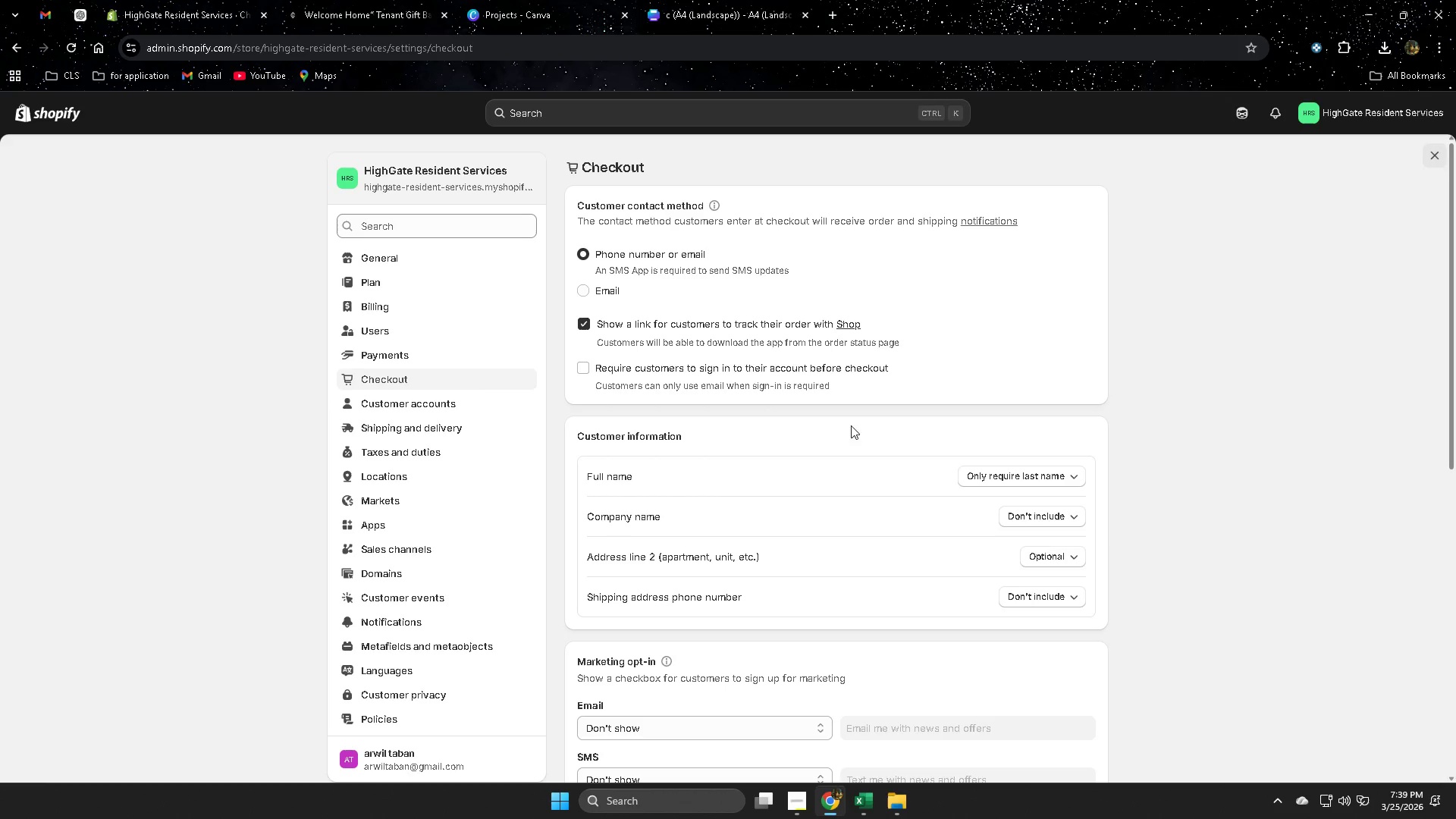 
scroll: coordinate [1189, 610], scroll_direction: down, amount: 4.0
 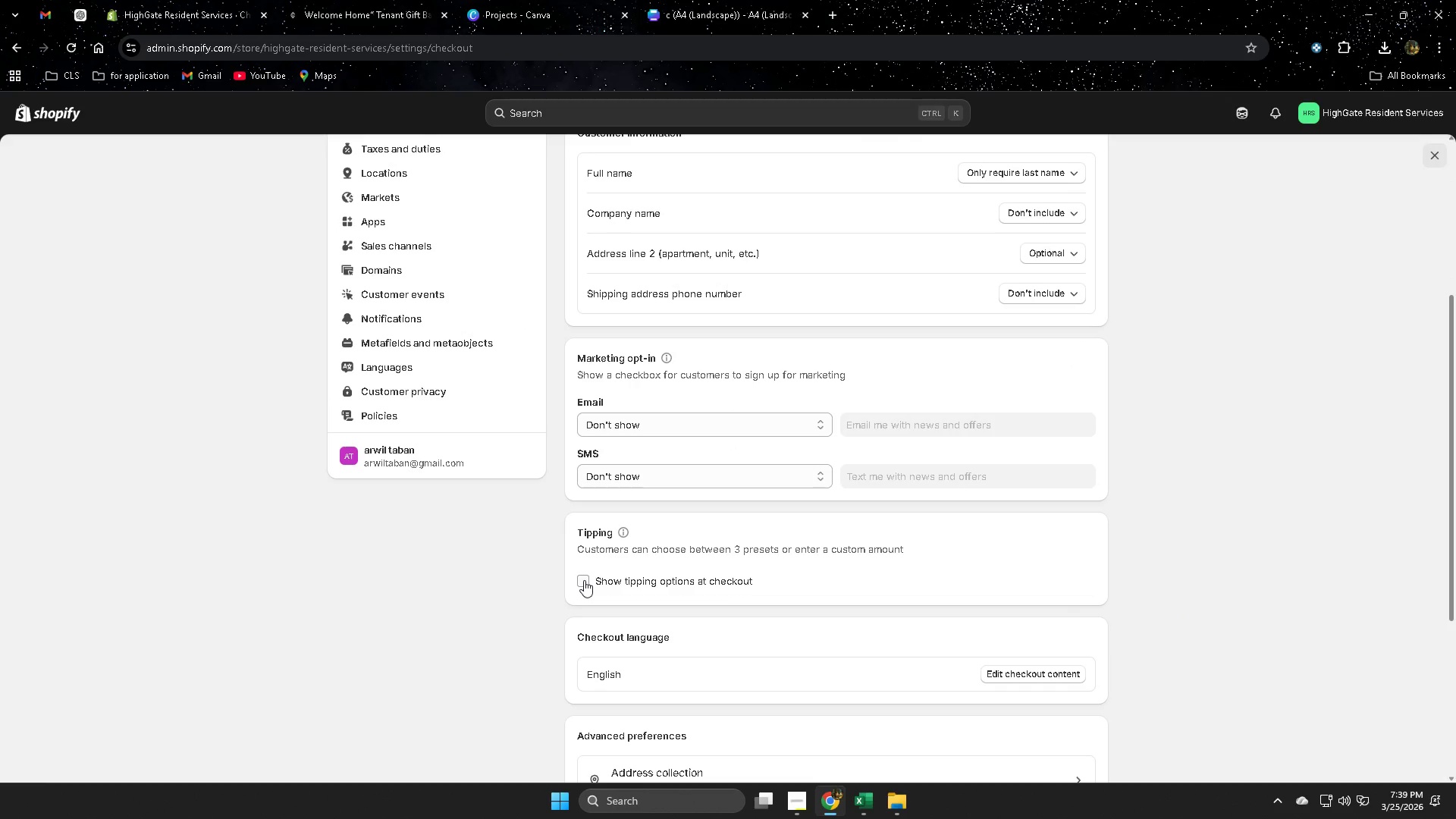 
left_click([584, 580])
 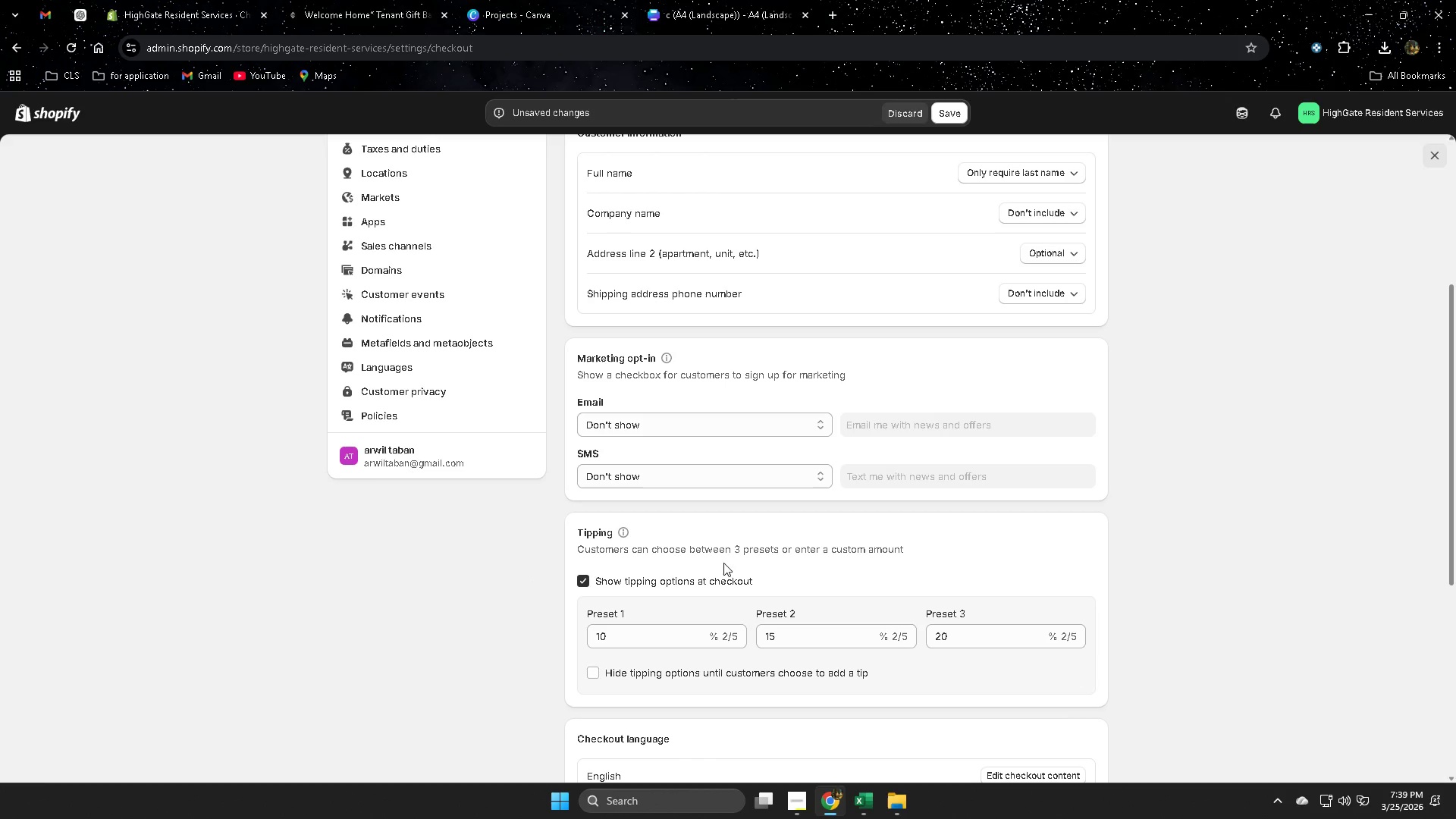 
wait(7.48)
 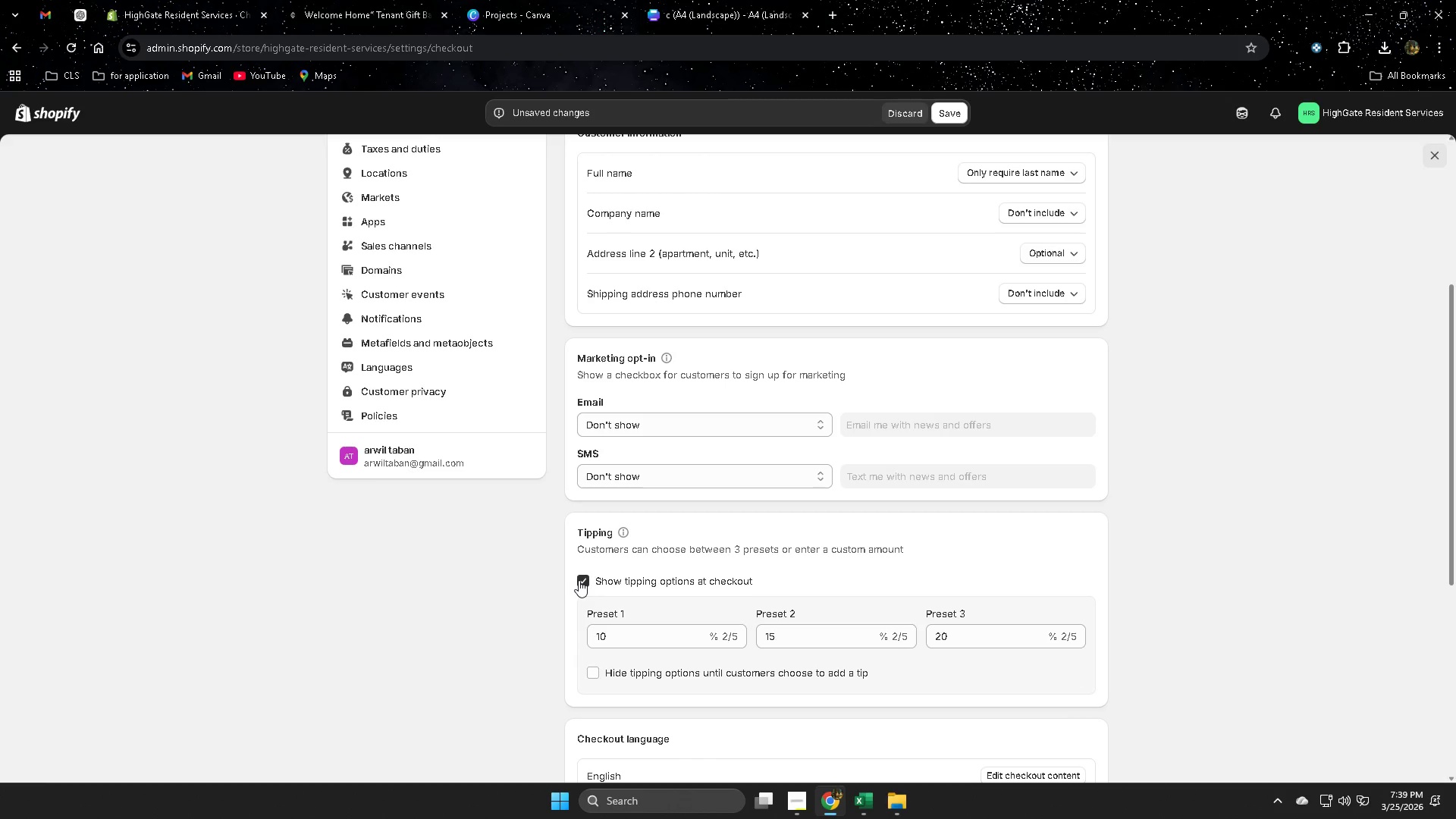 
scroll: coordinate [1194, 639], scroll_direction: down, amount: 7.0
 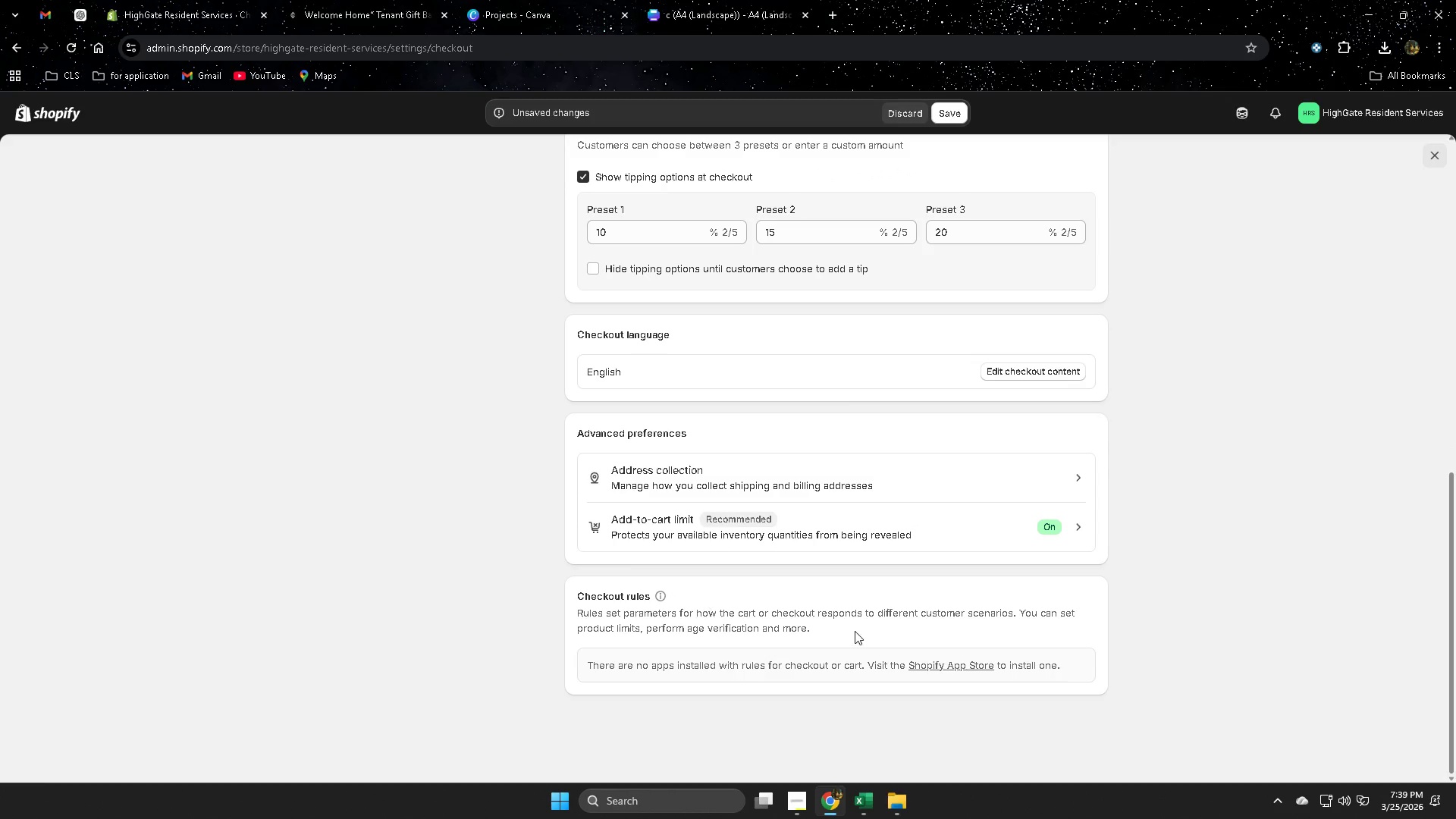 
scroll: coordinate [1166, 431], scroll_direction: up, amount: 6.0
 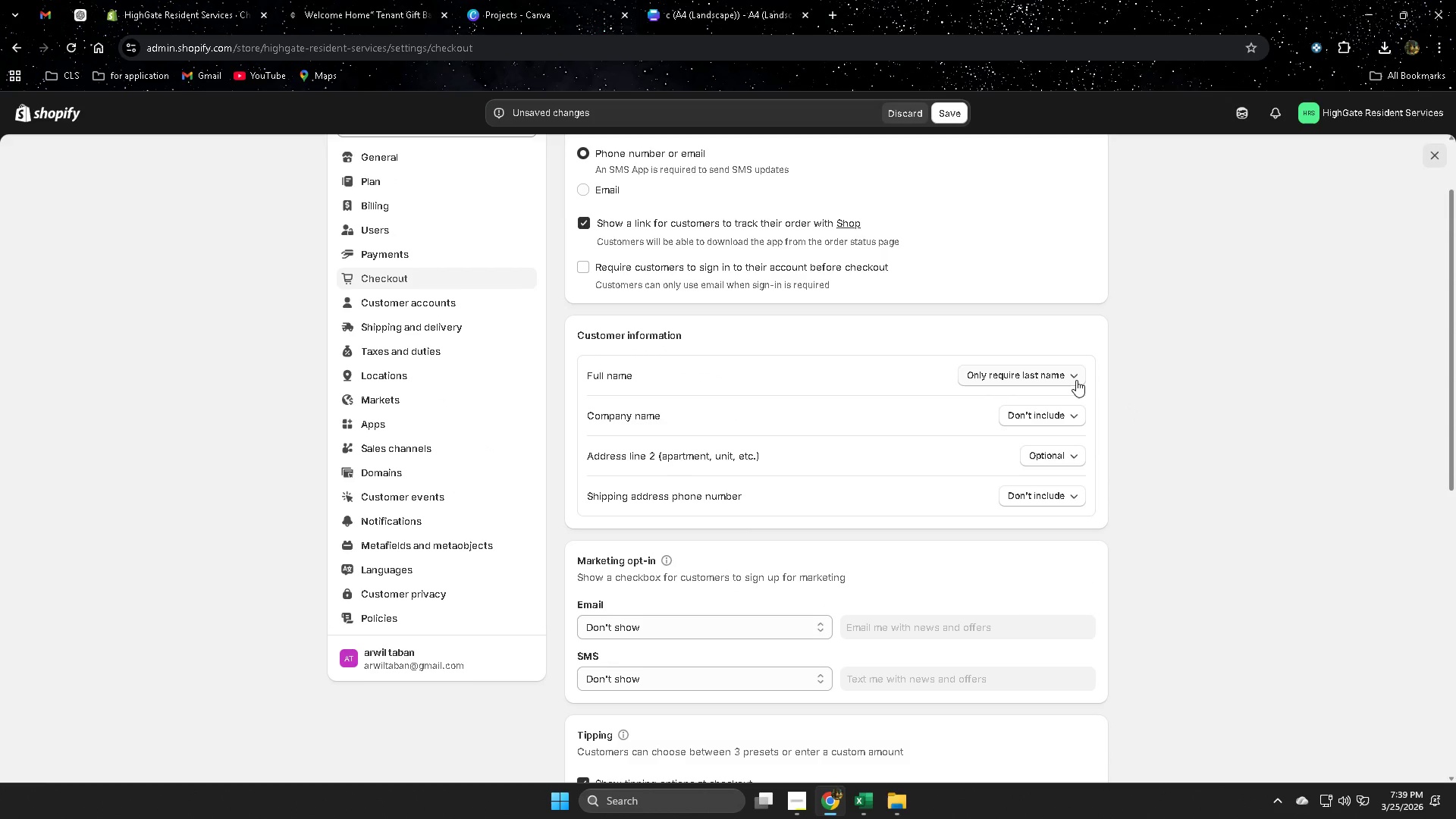 
left_click([1076, 380])
 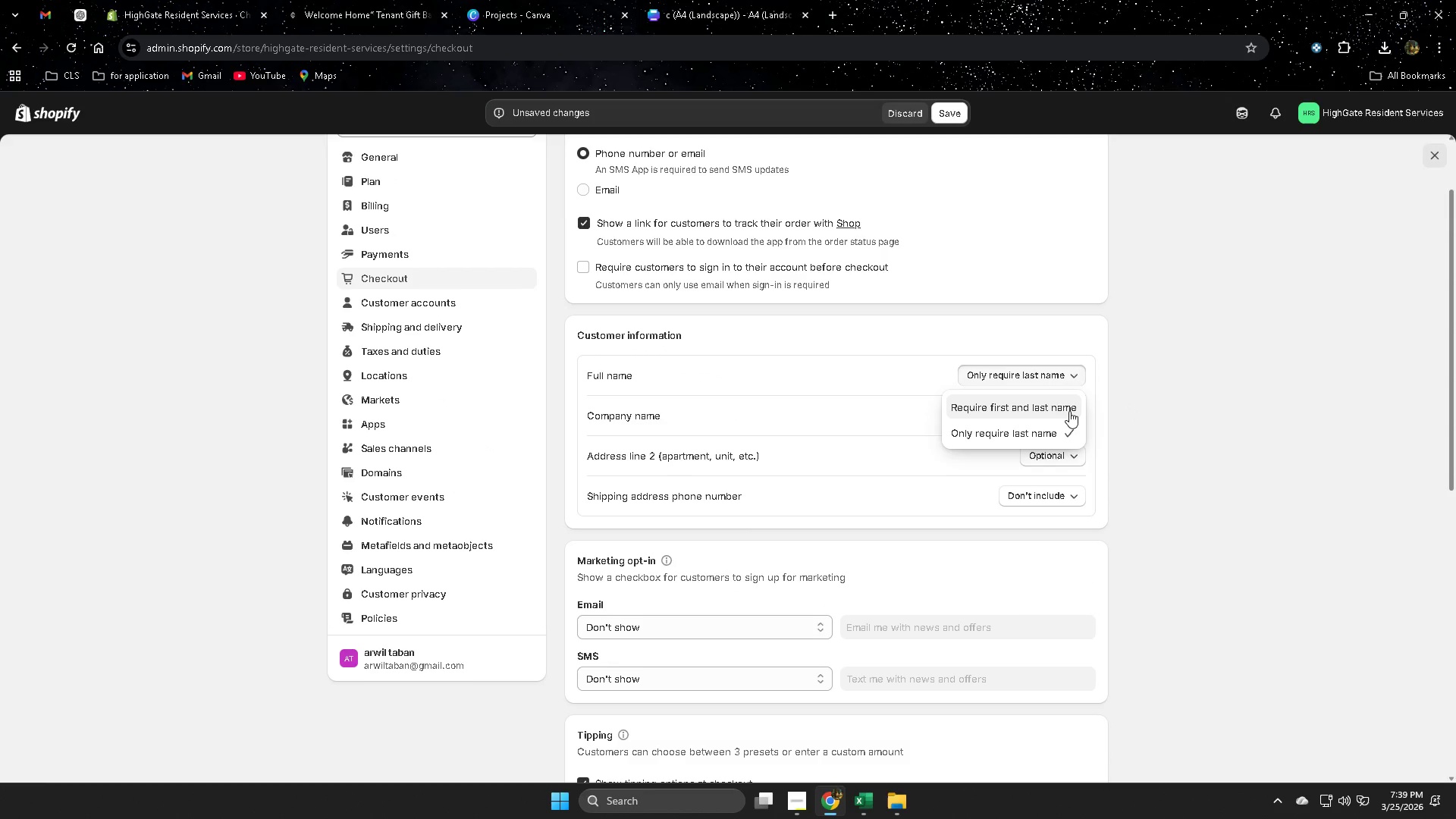 
left_click([1228, 456])
 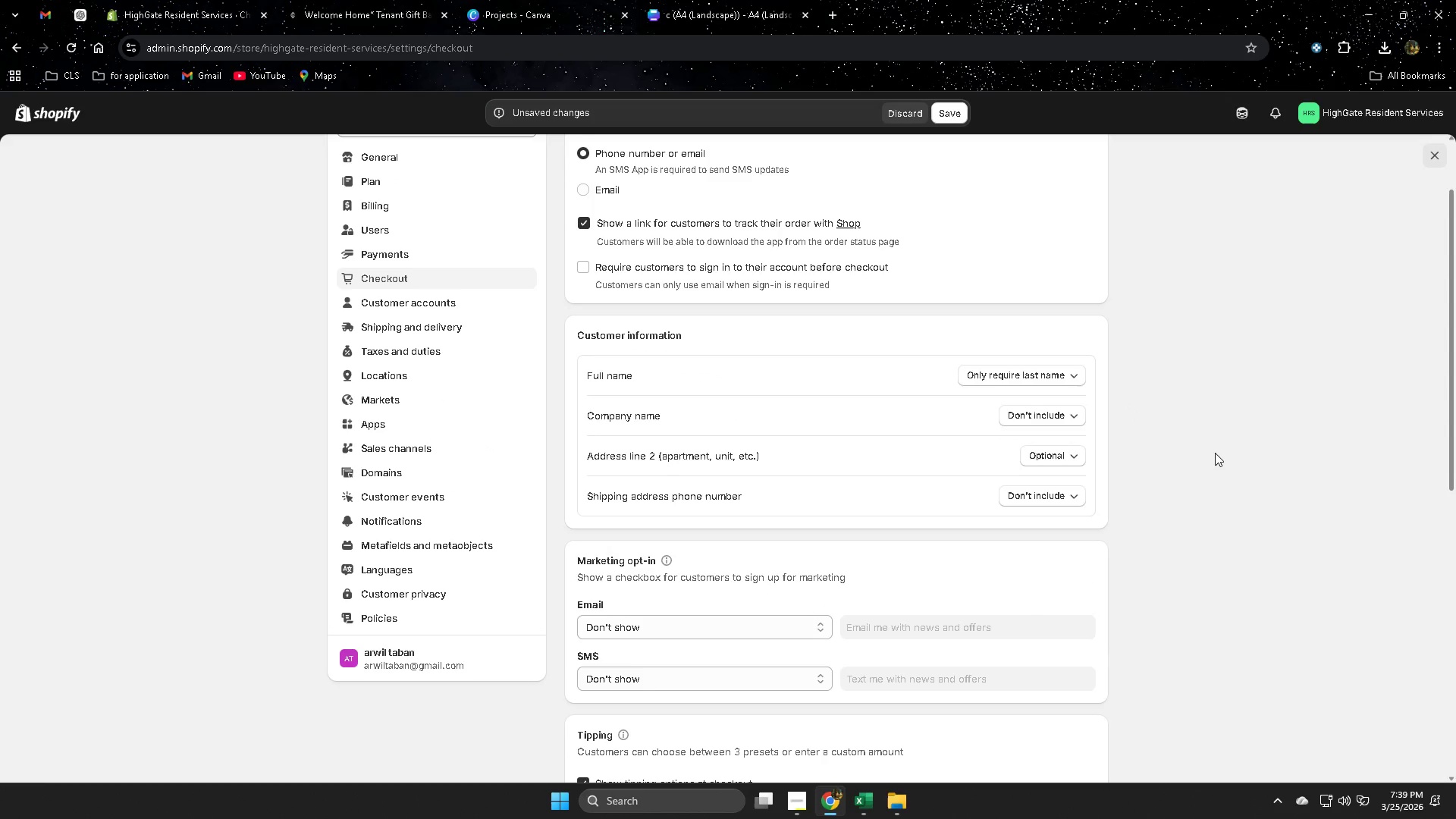 
scroll: coordinate [1214, 453], scroll_direction: up, amount: 2.0
 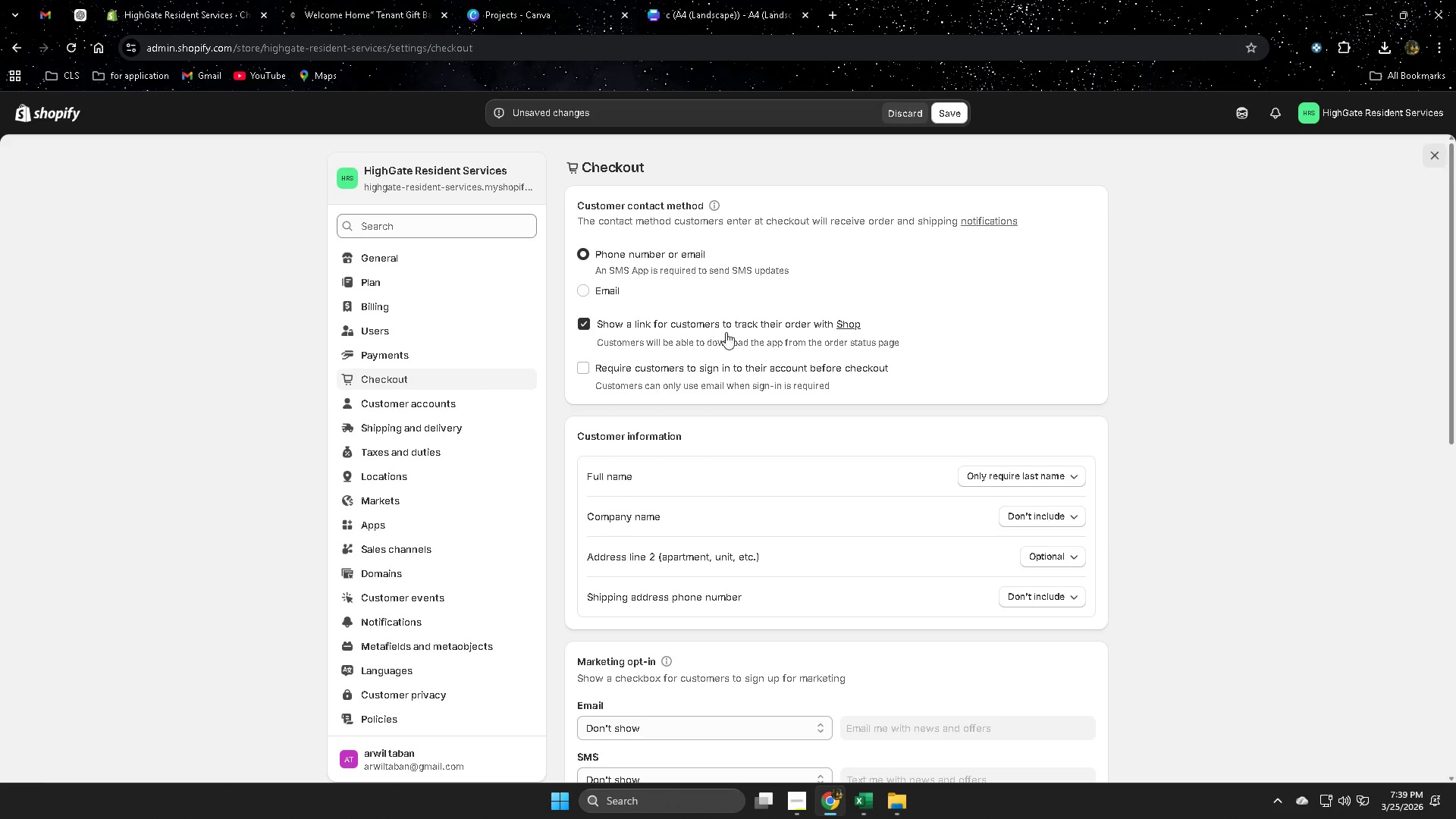 
left_click([581, 290])
 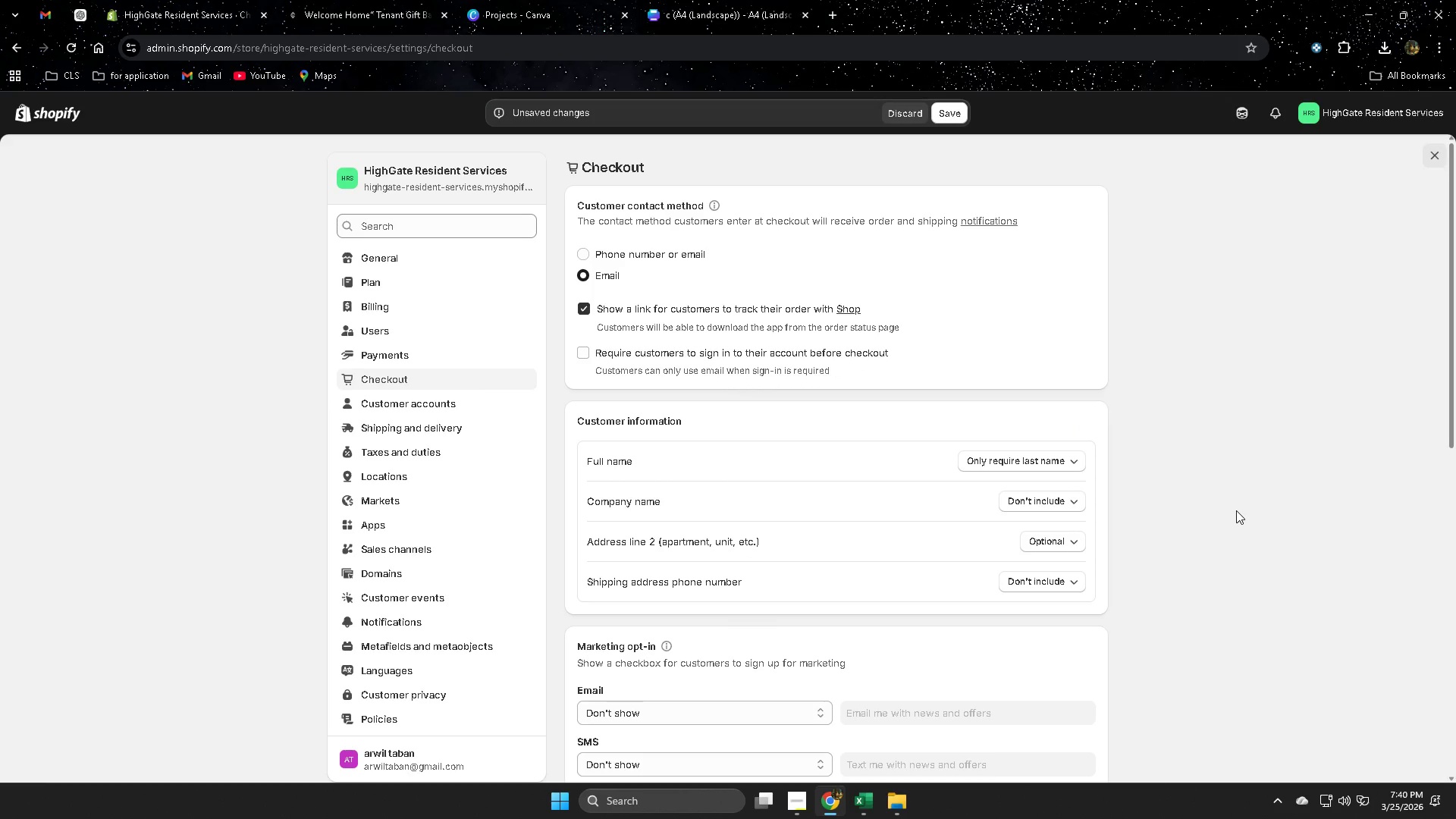 
scroll: coordinate [455, 613], scroll_direction: down, amount: 11.0
 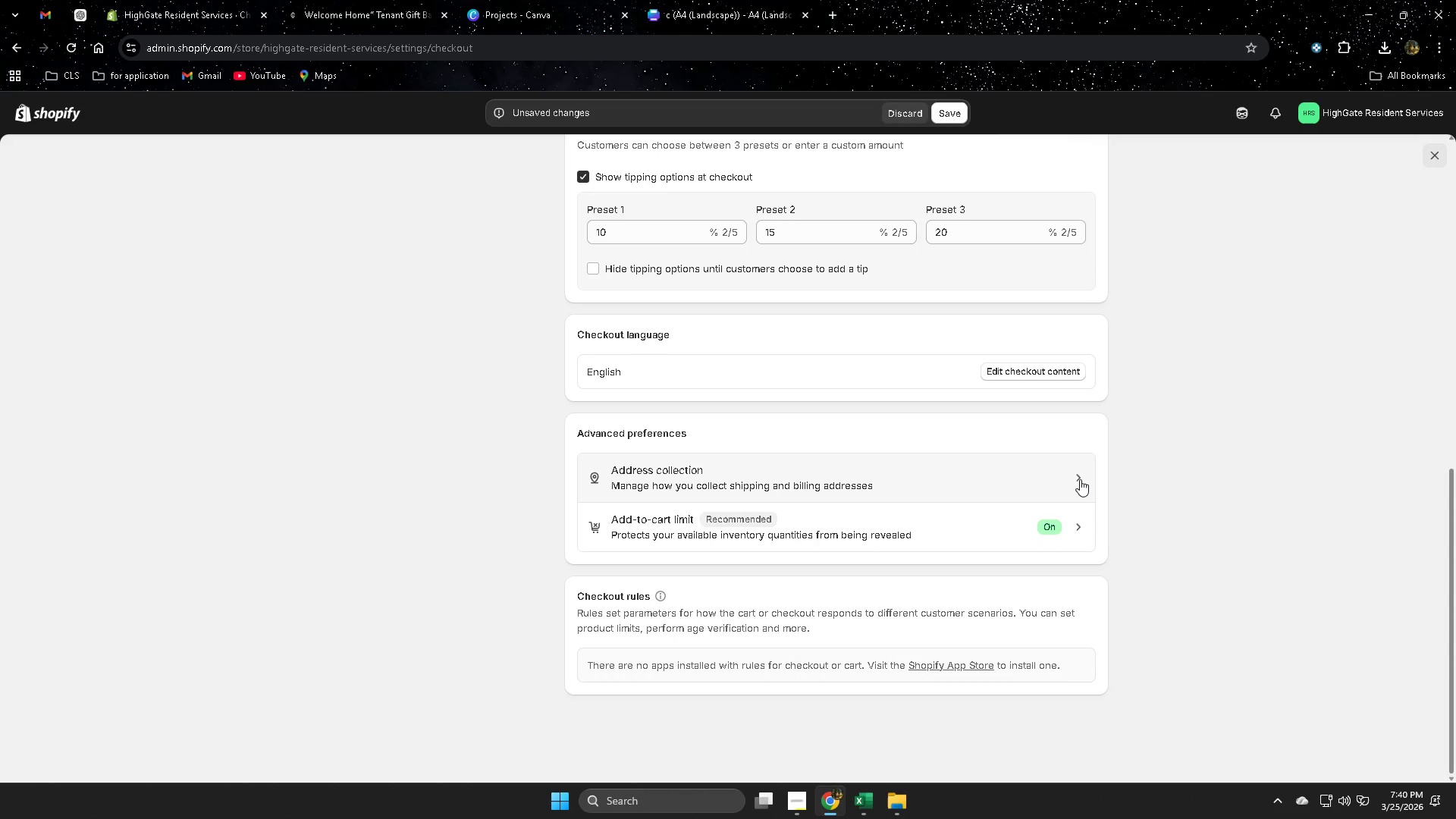 
left_click([1080, 479])
 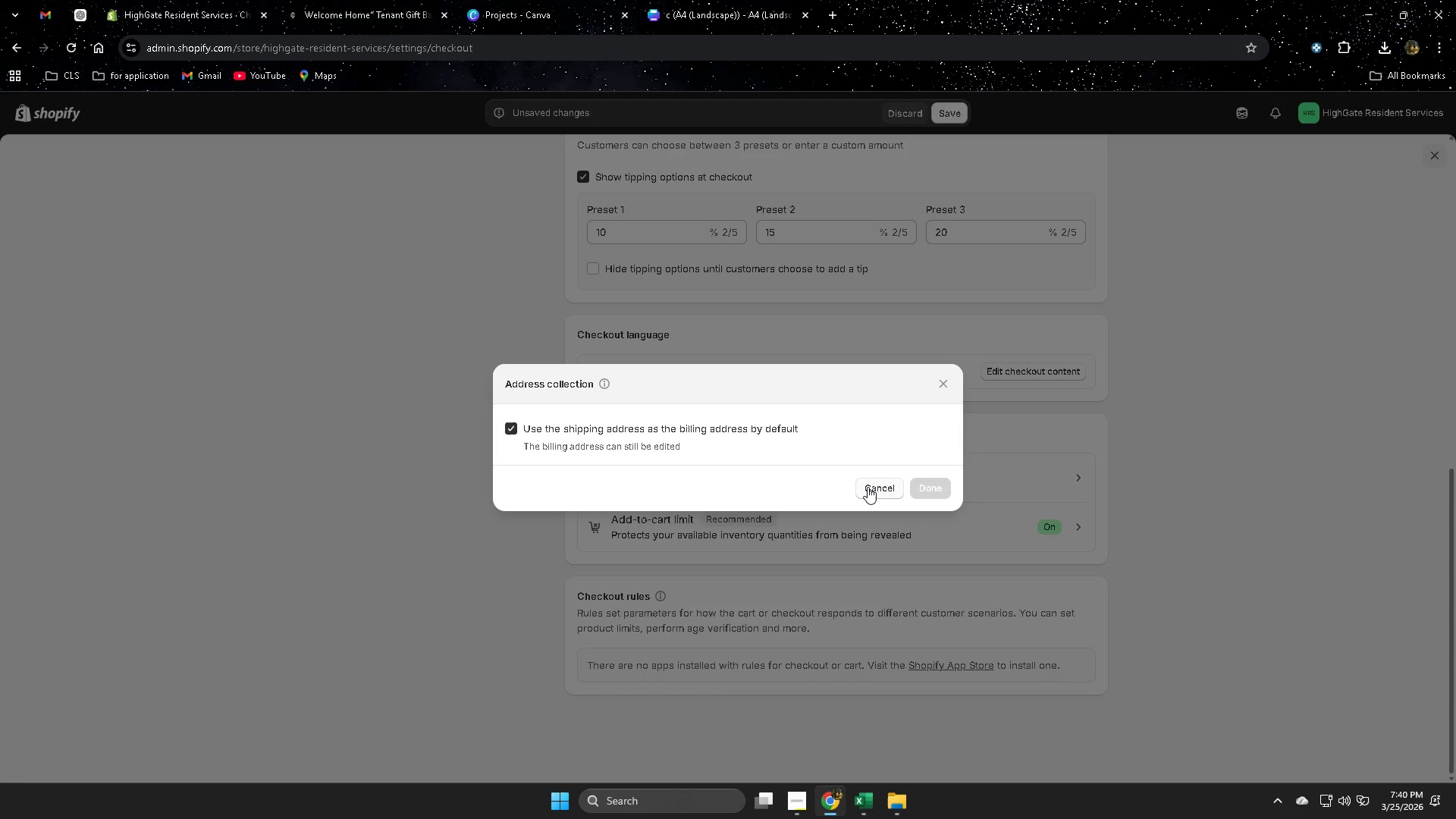 
left_click([945, 384])
 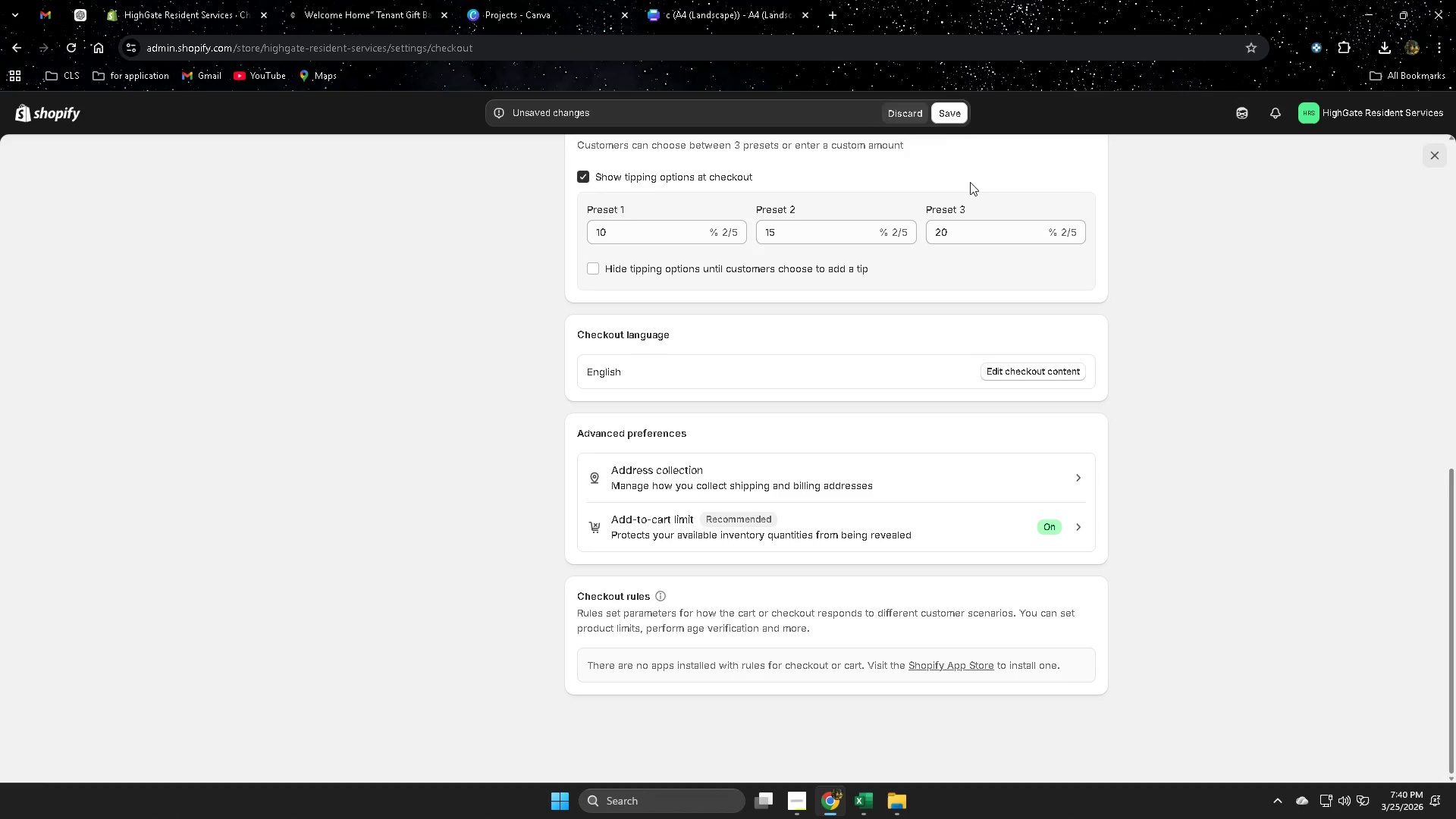 
left_click([945, 112])
 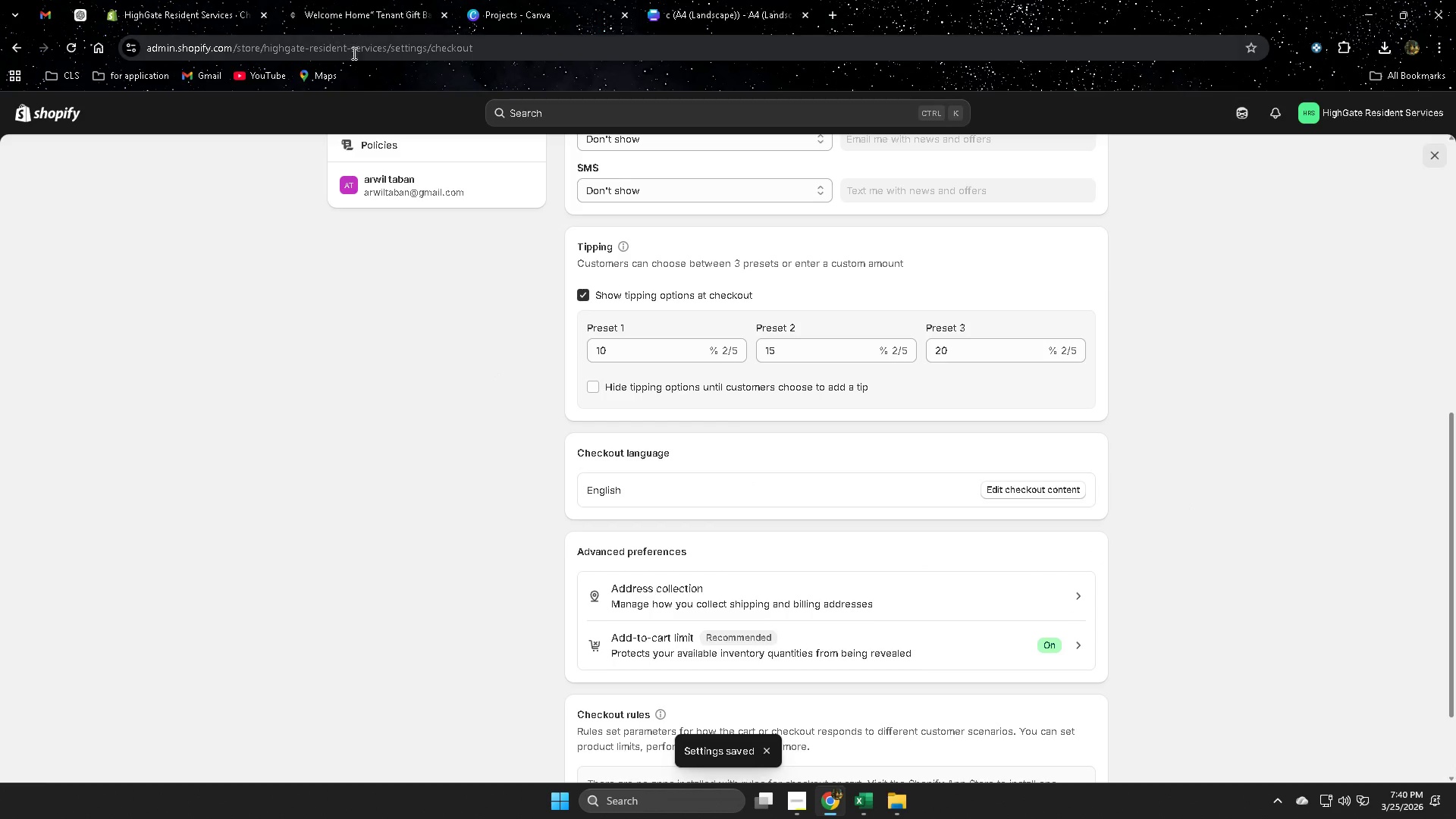 
left_click([348, 0])
 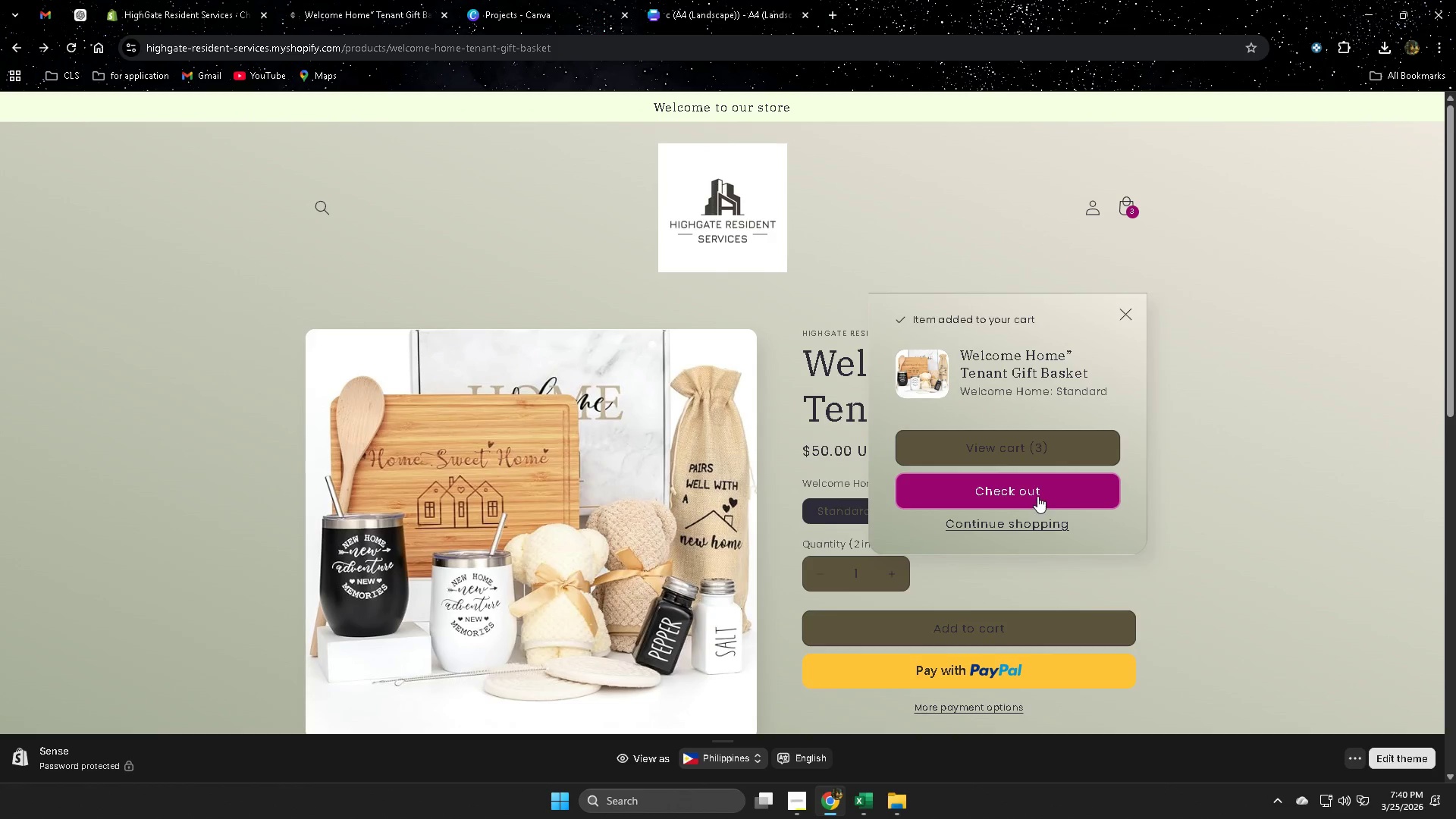 
left_click([1037, 491])
 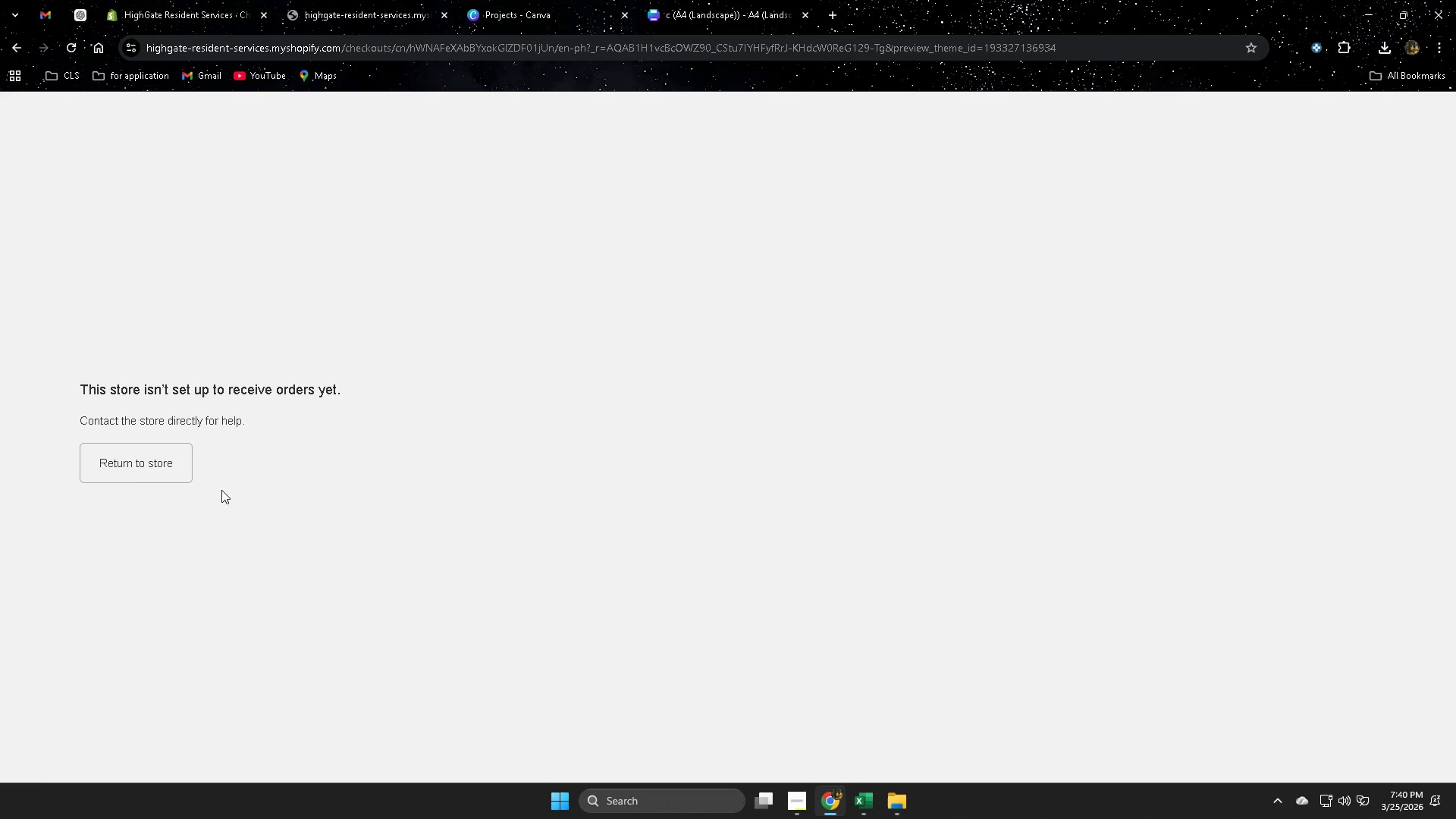 
wait(9.75)
 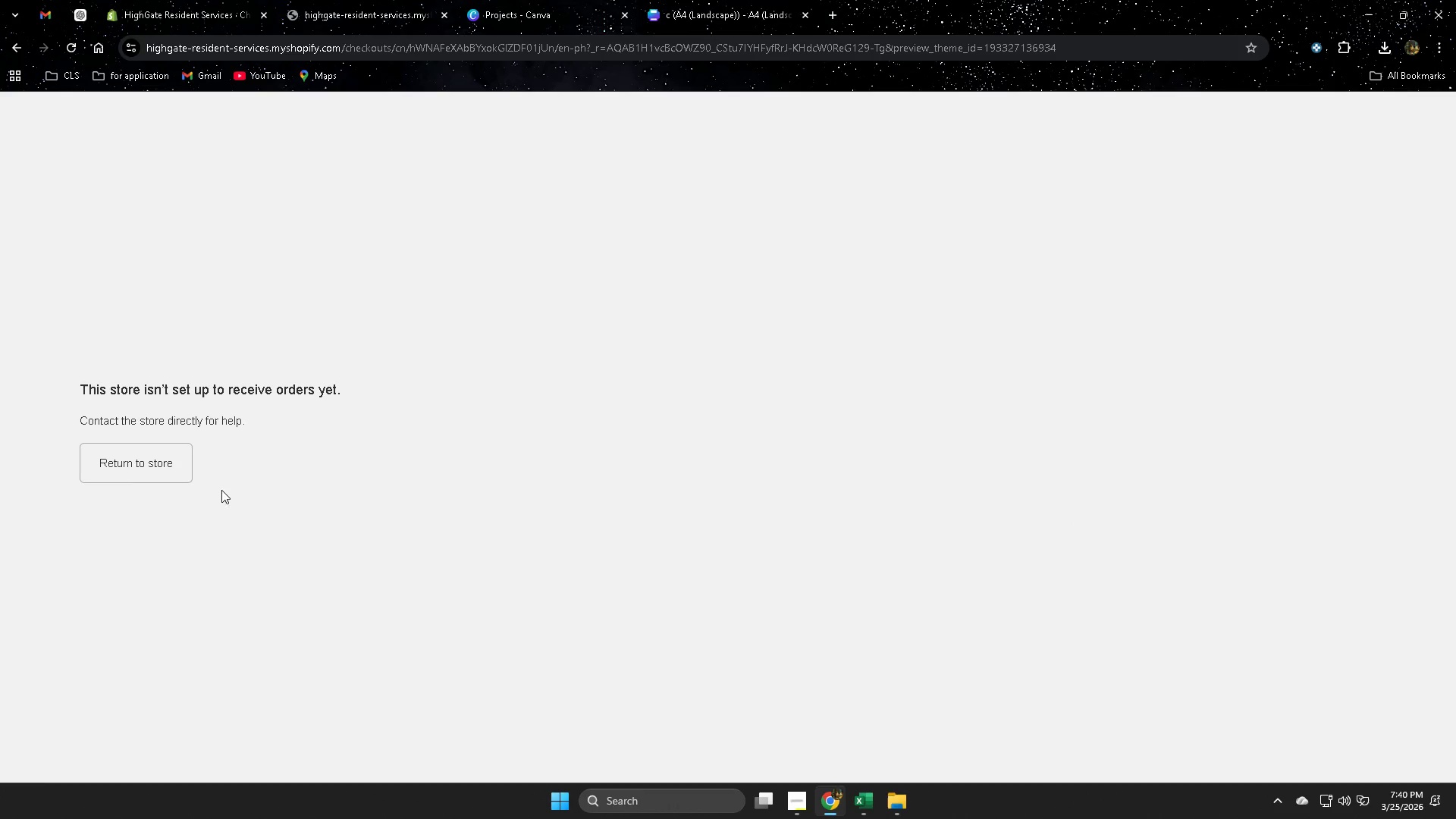 
left_click([152, 466])
 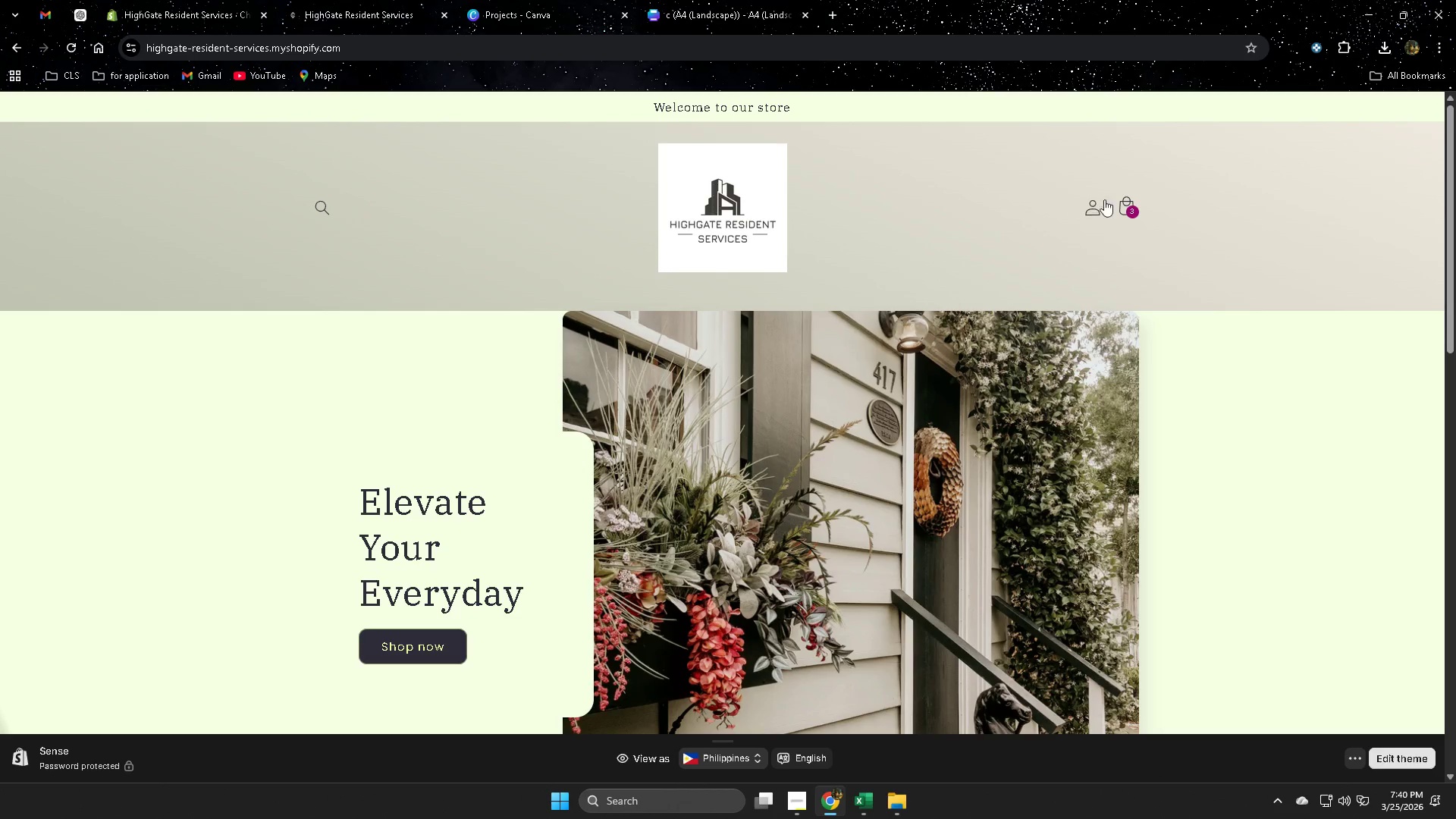 
scroll: coordinate [977, 629], scroll_direction: none, amount: 0.0
 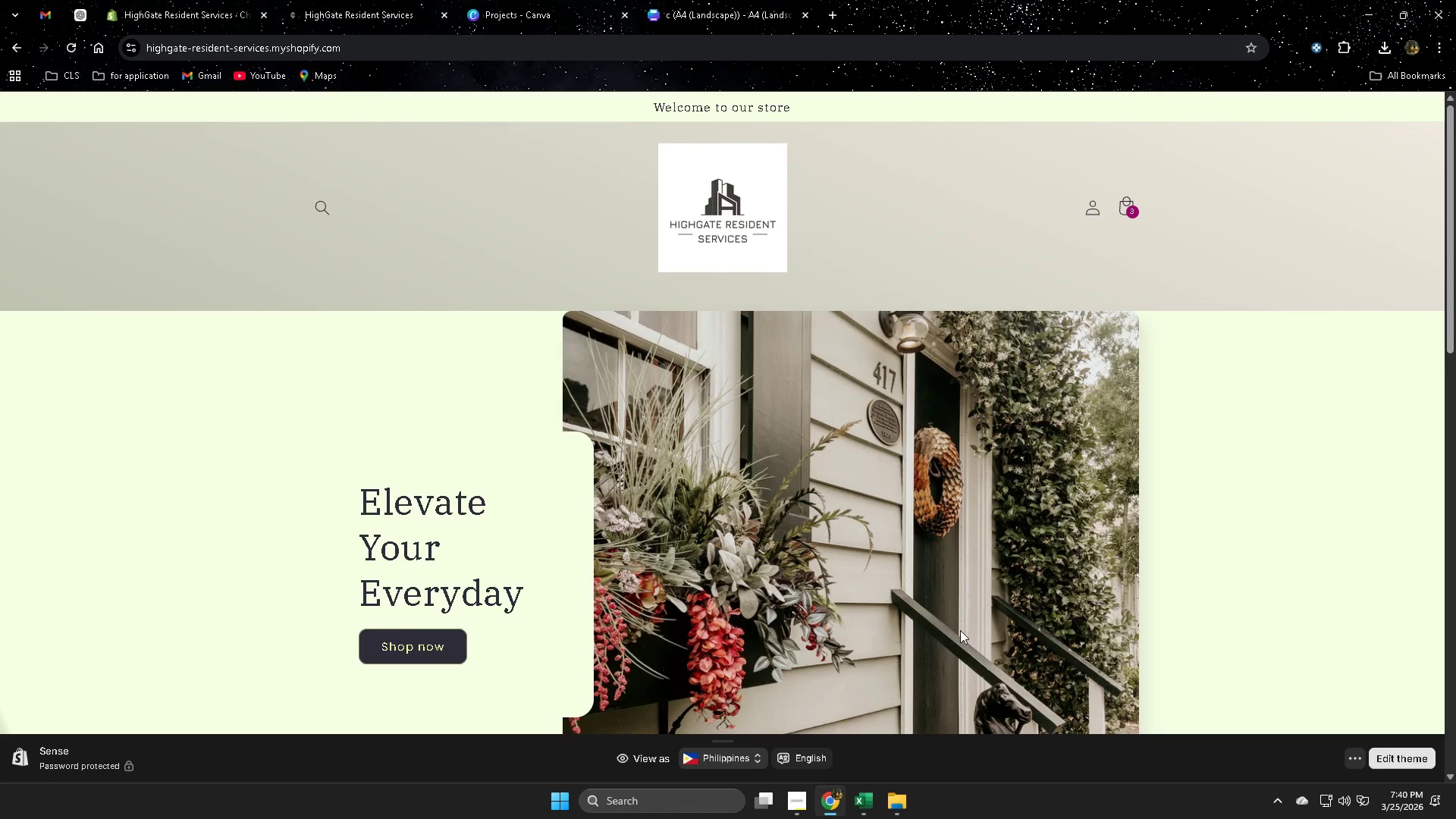 
scroll: coordinate [951, 629], scroll_direction: down, amount: 1.0
 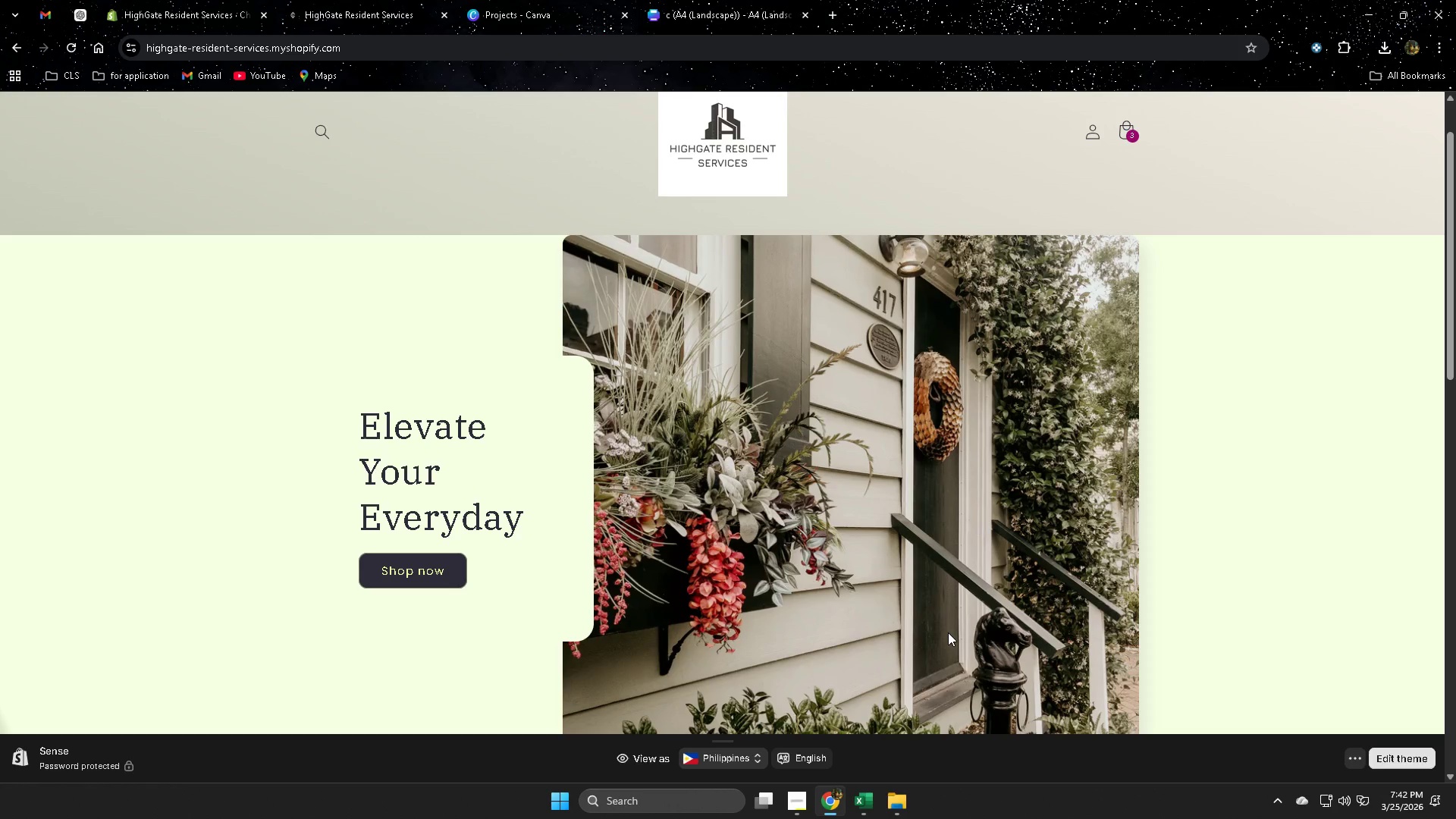 
wait(108.65)
 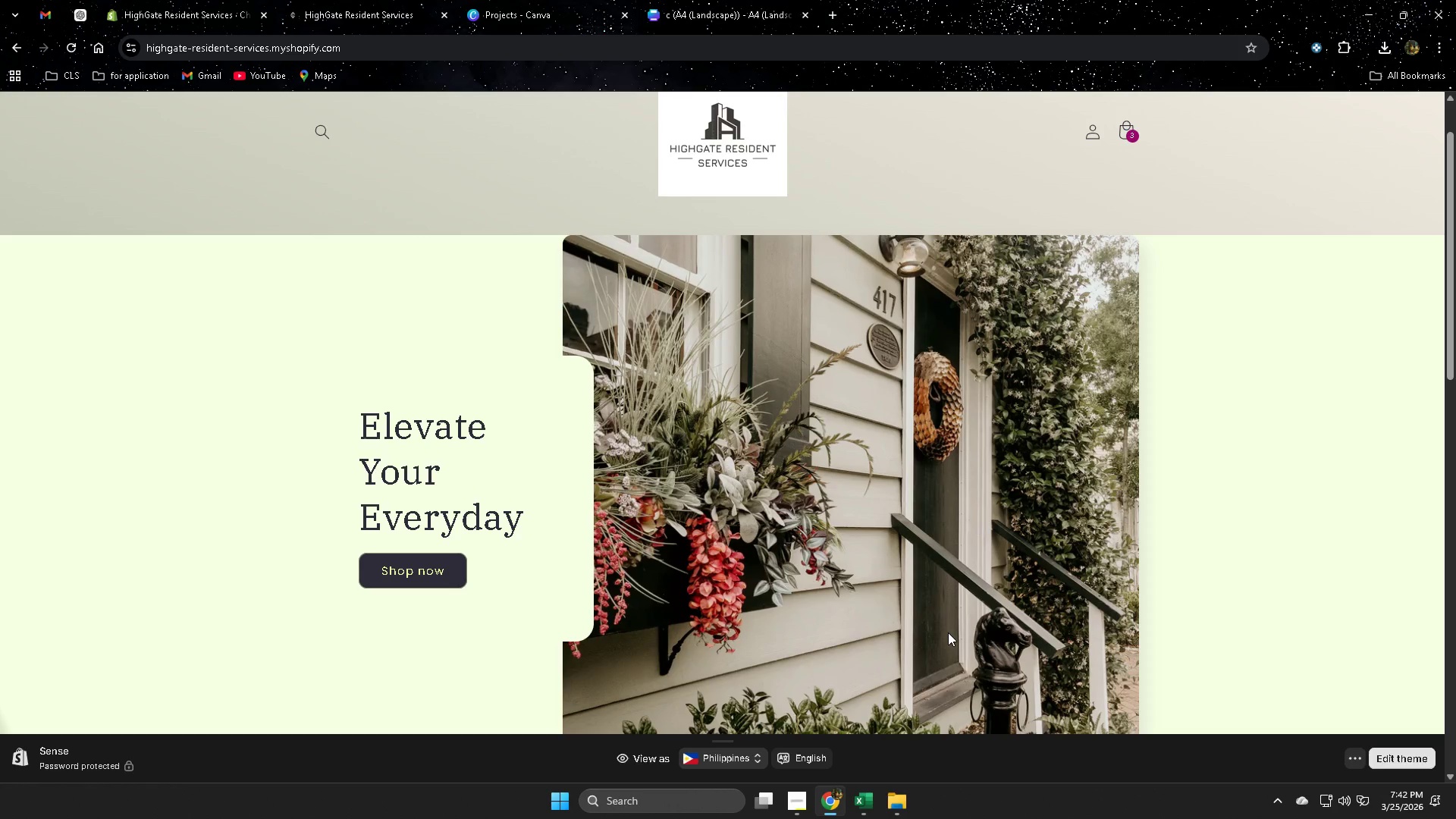 
left_click([504, 0])
 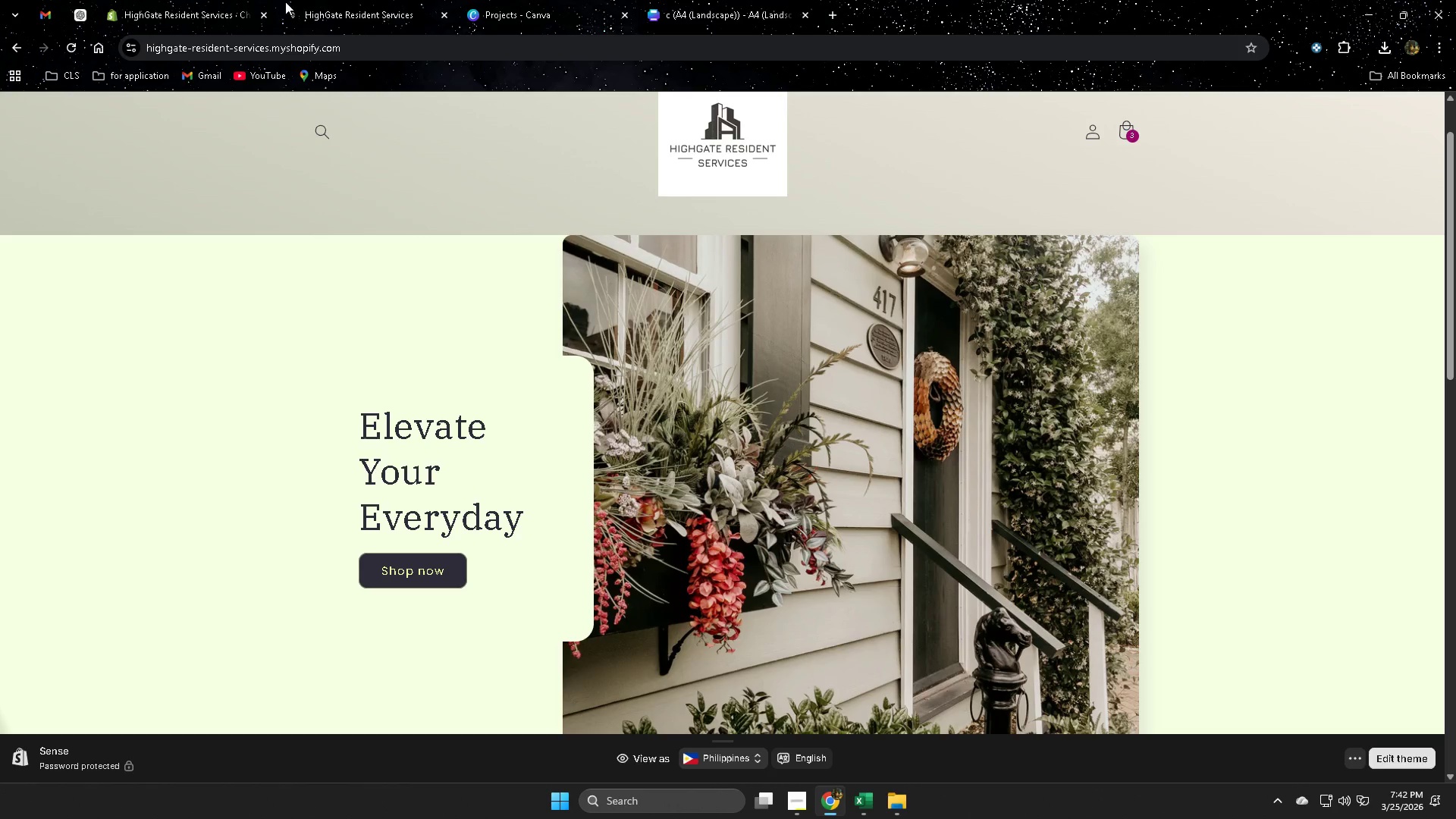 
double_click([189, 0])
 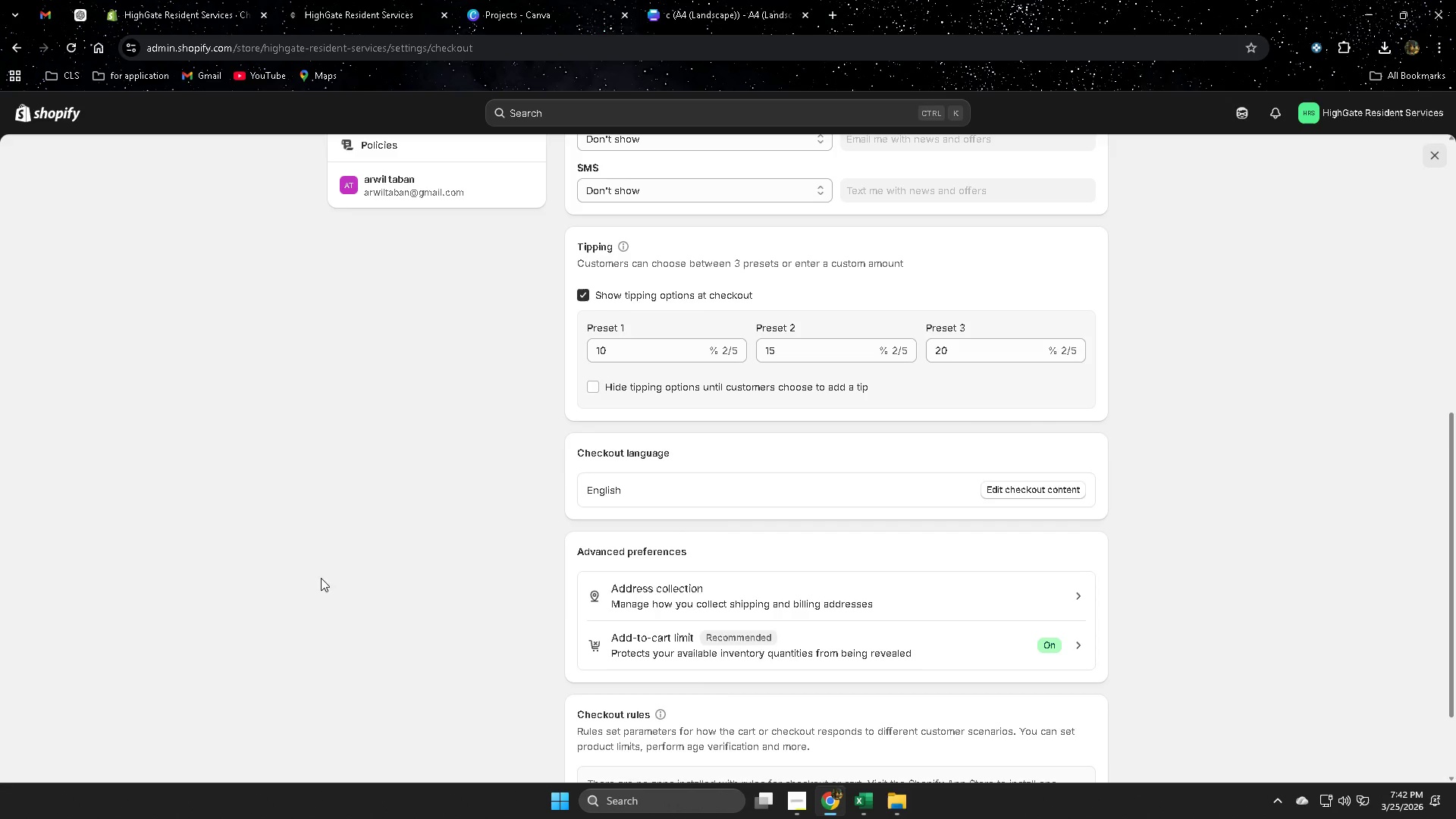 
scroll: coordinate [369, 545], scroll_direction: up, amount: 1.0
 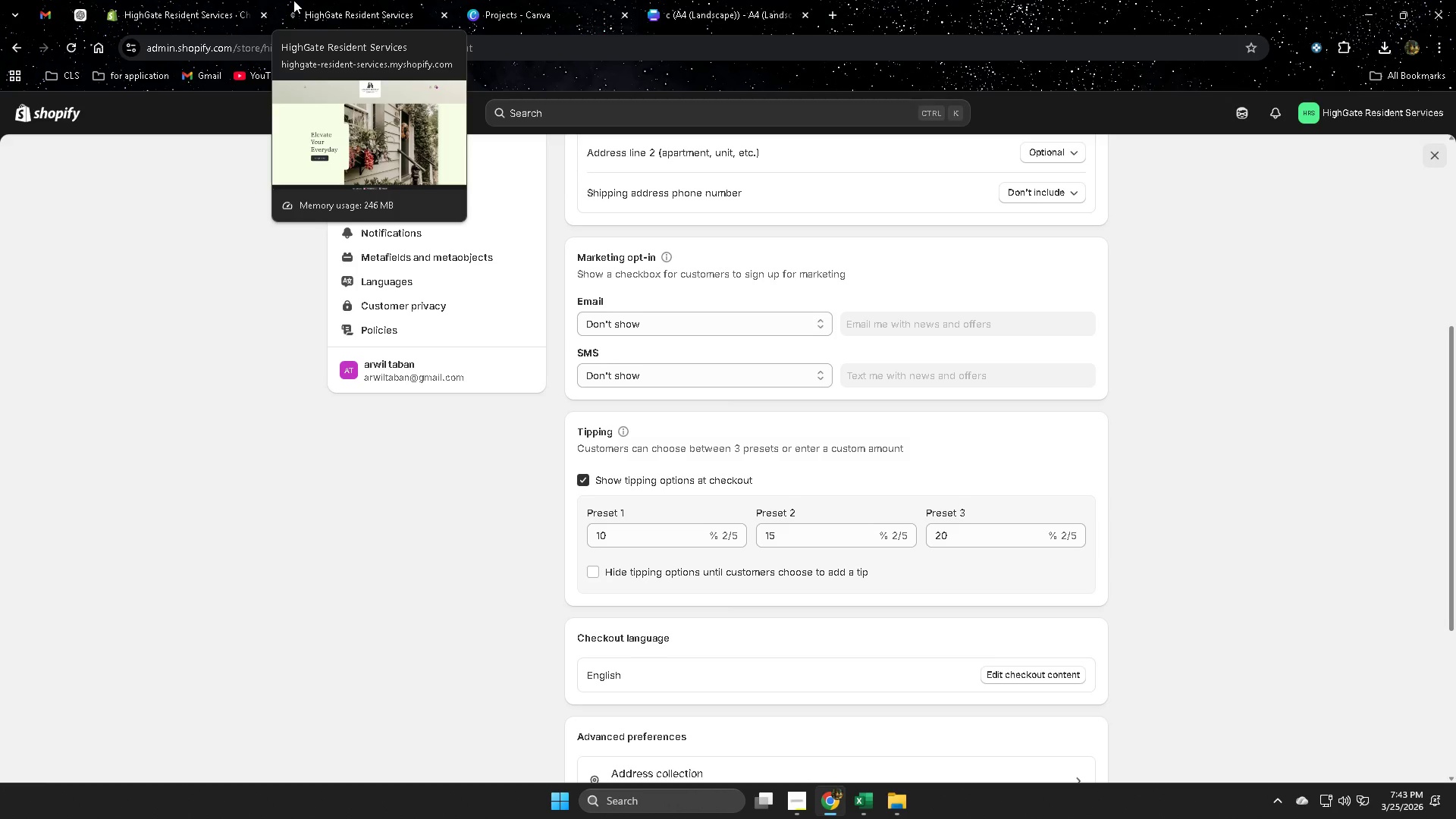 
wait(64.9)
 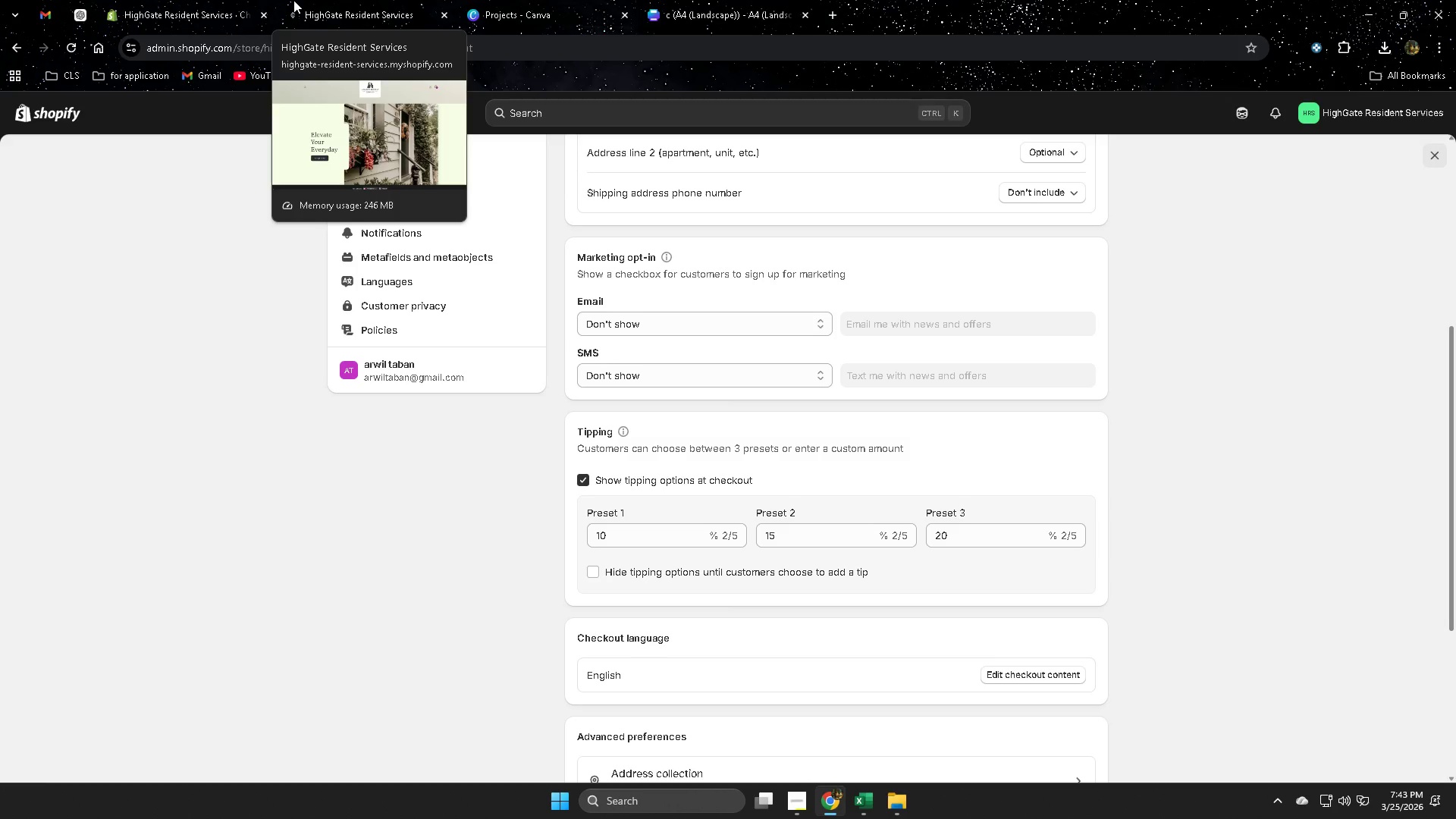 
left_click([359, 0])
 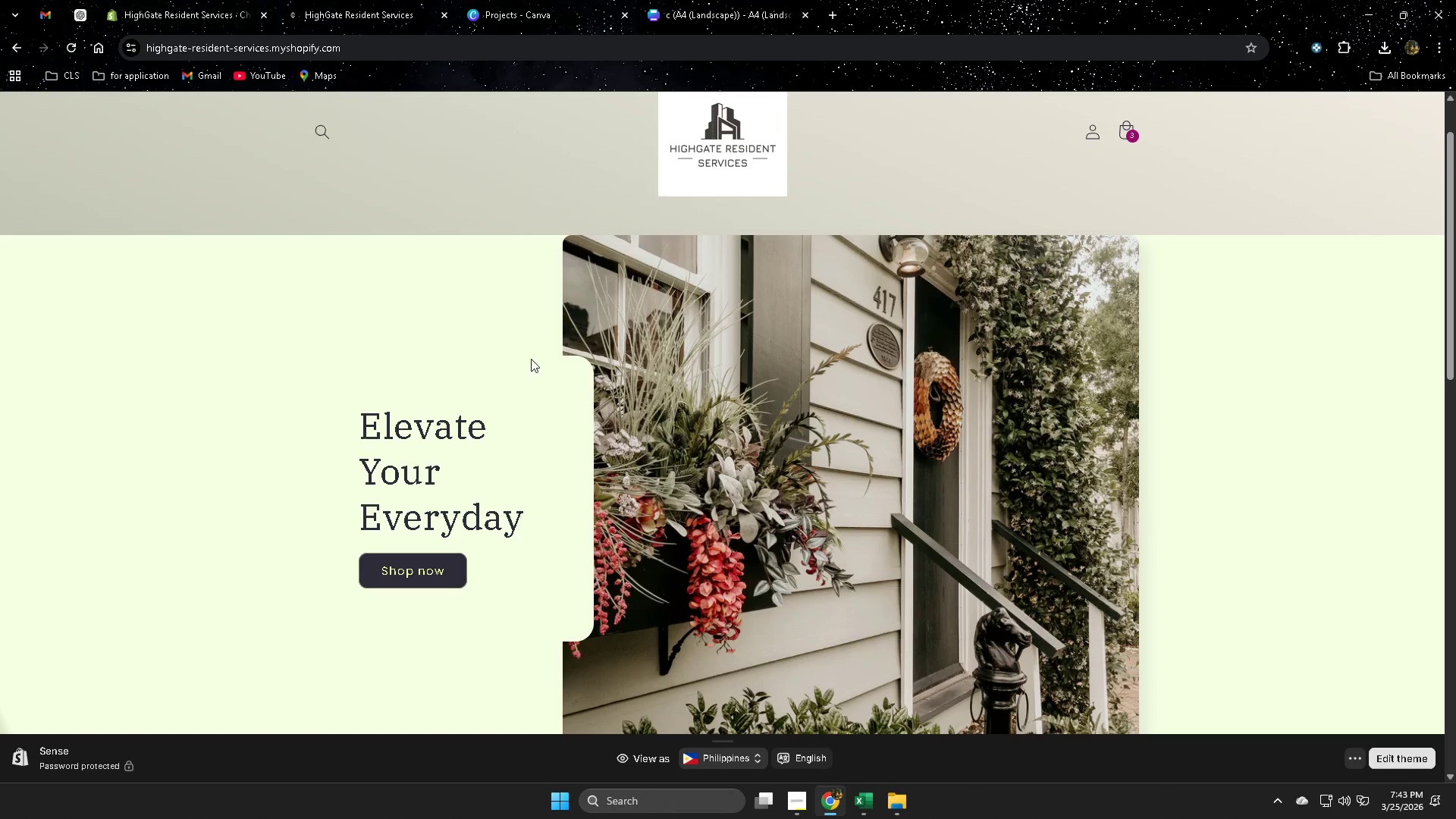 
scroll: coordinate [583, 449], scroll_direction: none, amount: 0.0
 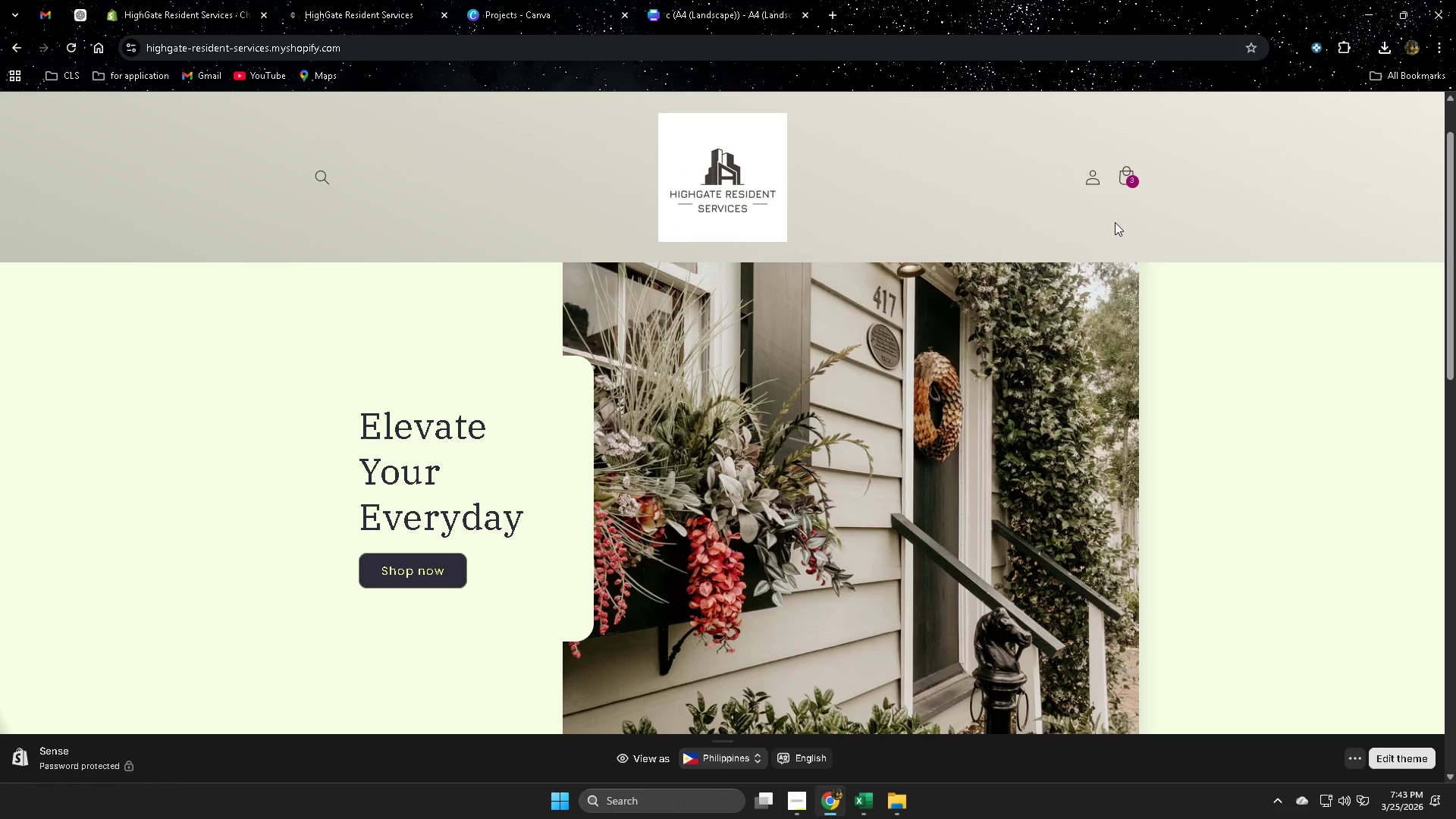 
wait(22.57)
 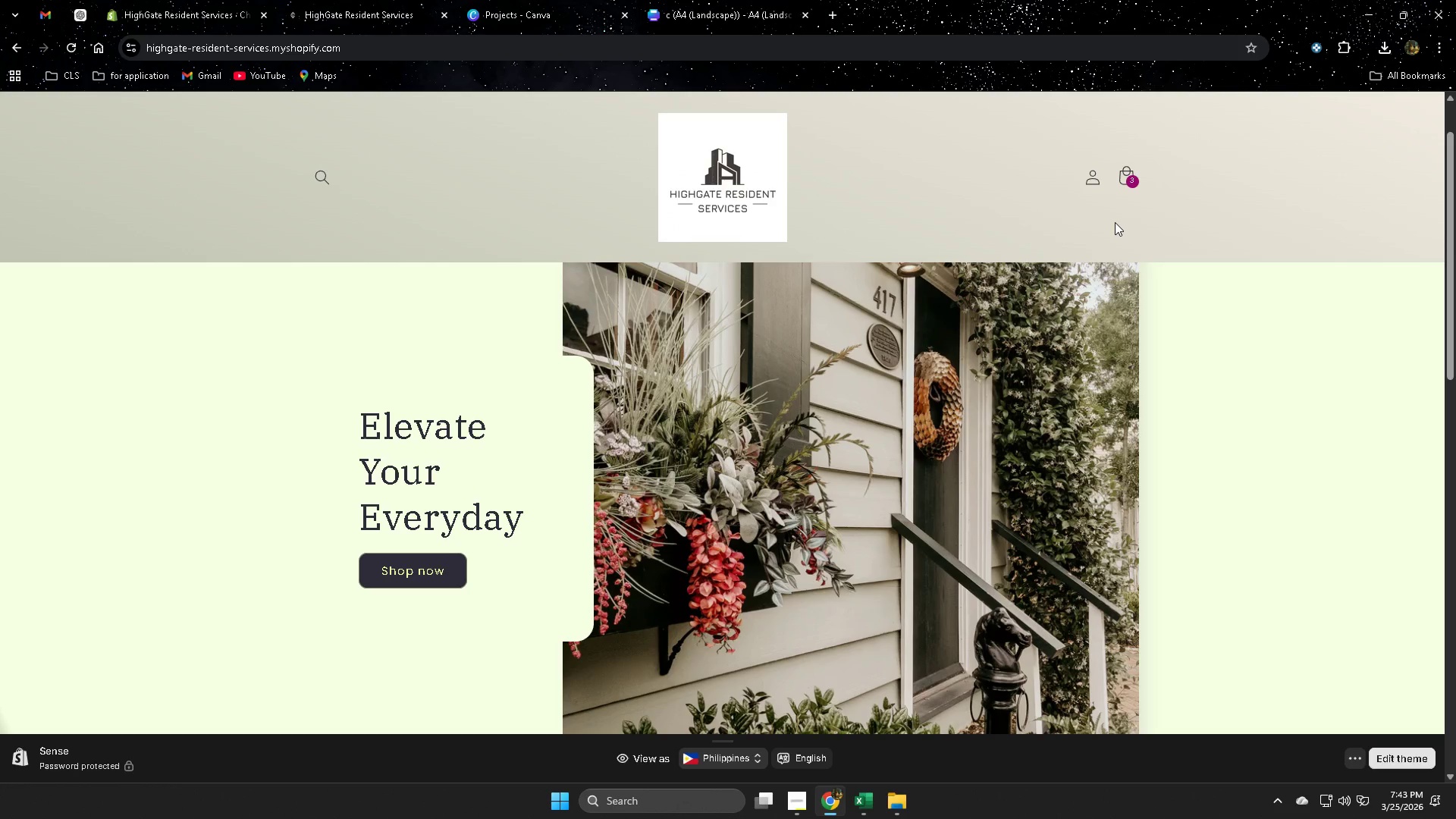 
scroll: coordinate [862, 209], scroll_direction: none, amount: 0.0
 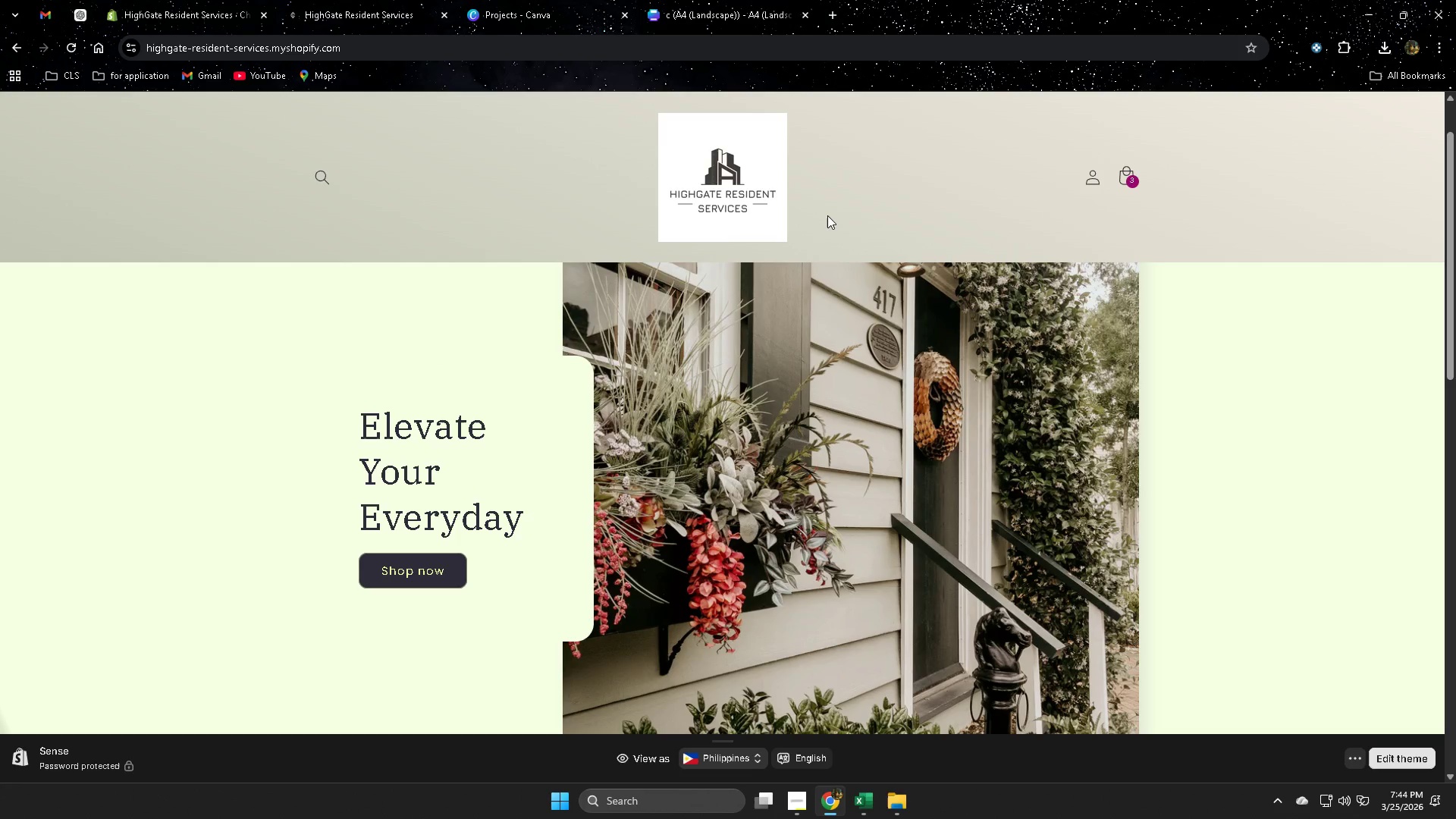 
wait(43.31)
 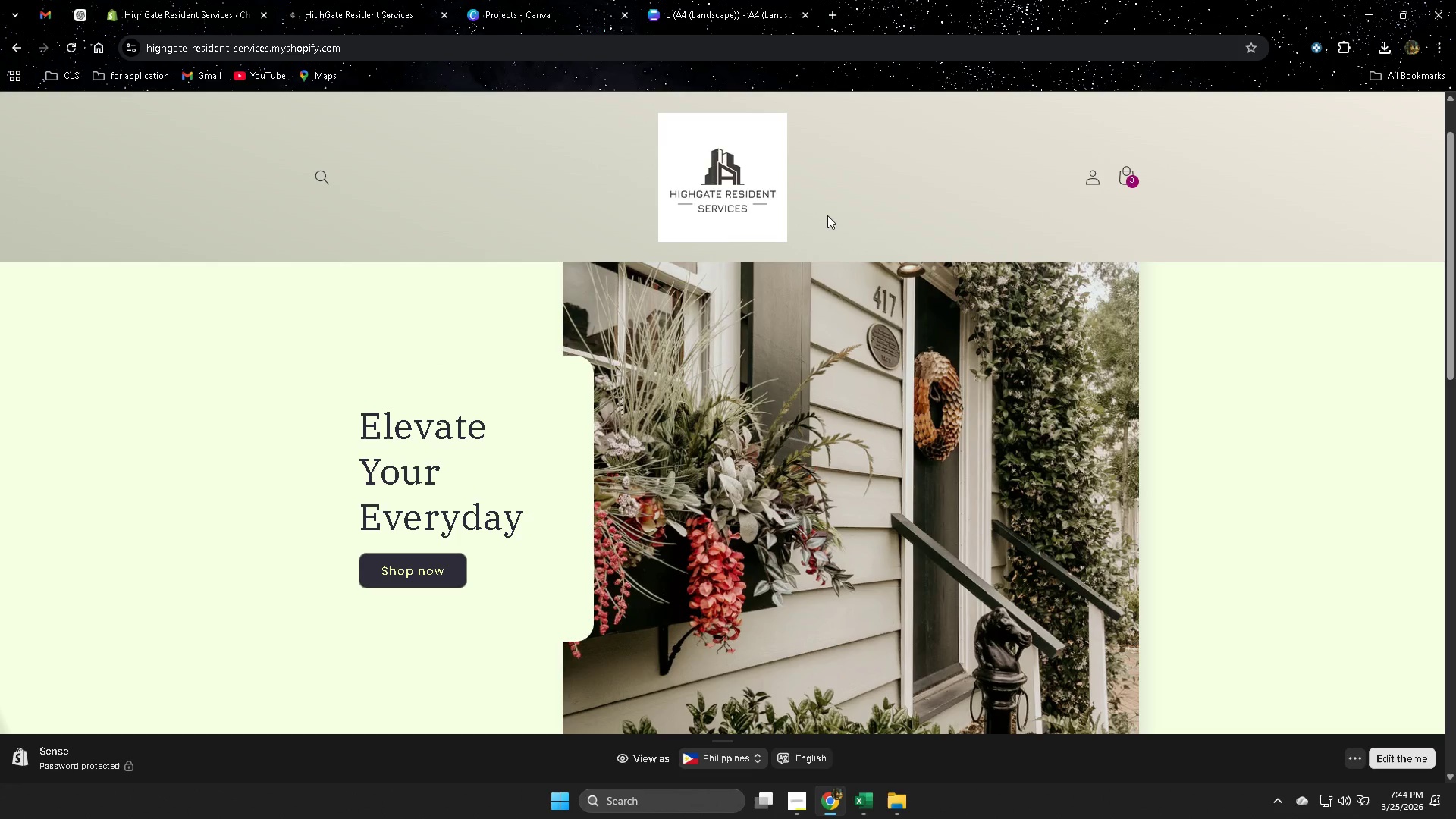 
scroll: coordinate [874, 326], scroll_direction: up, amount: 1.0
 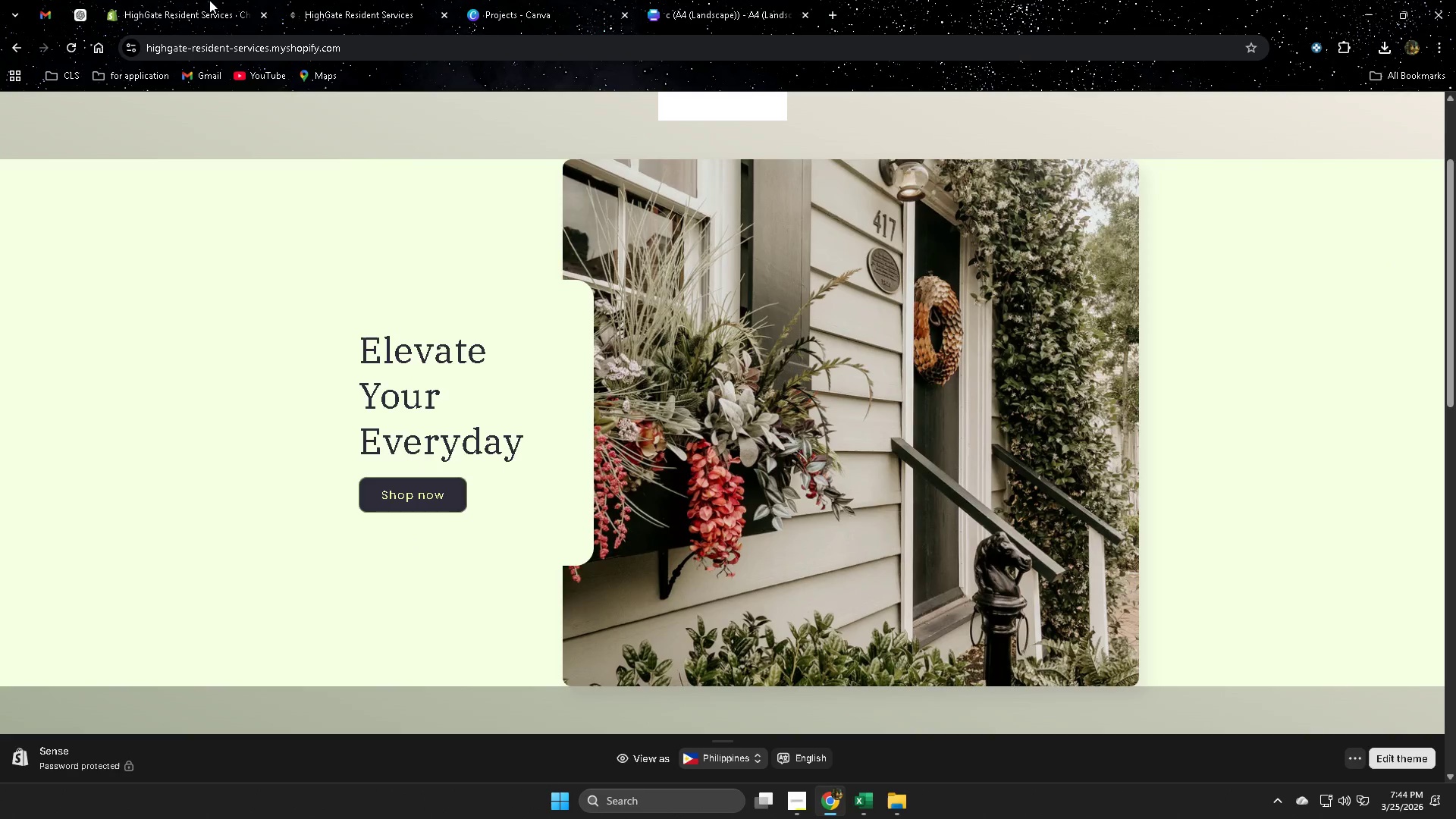 
left_click([158, 0])
 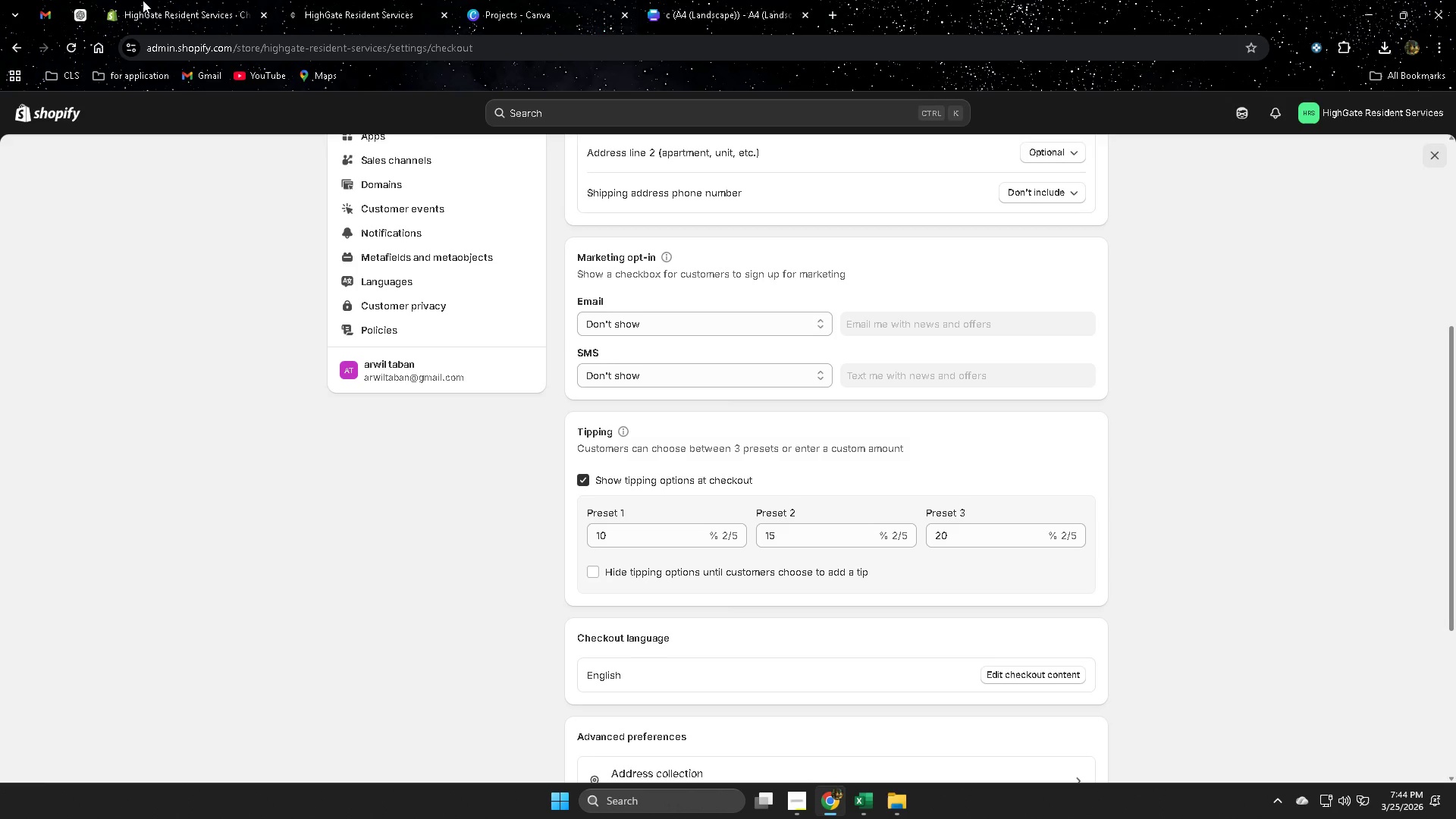 
scroll: coordinate [99, 311], scroll_direction: up, amount: 2.0
 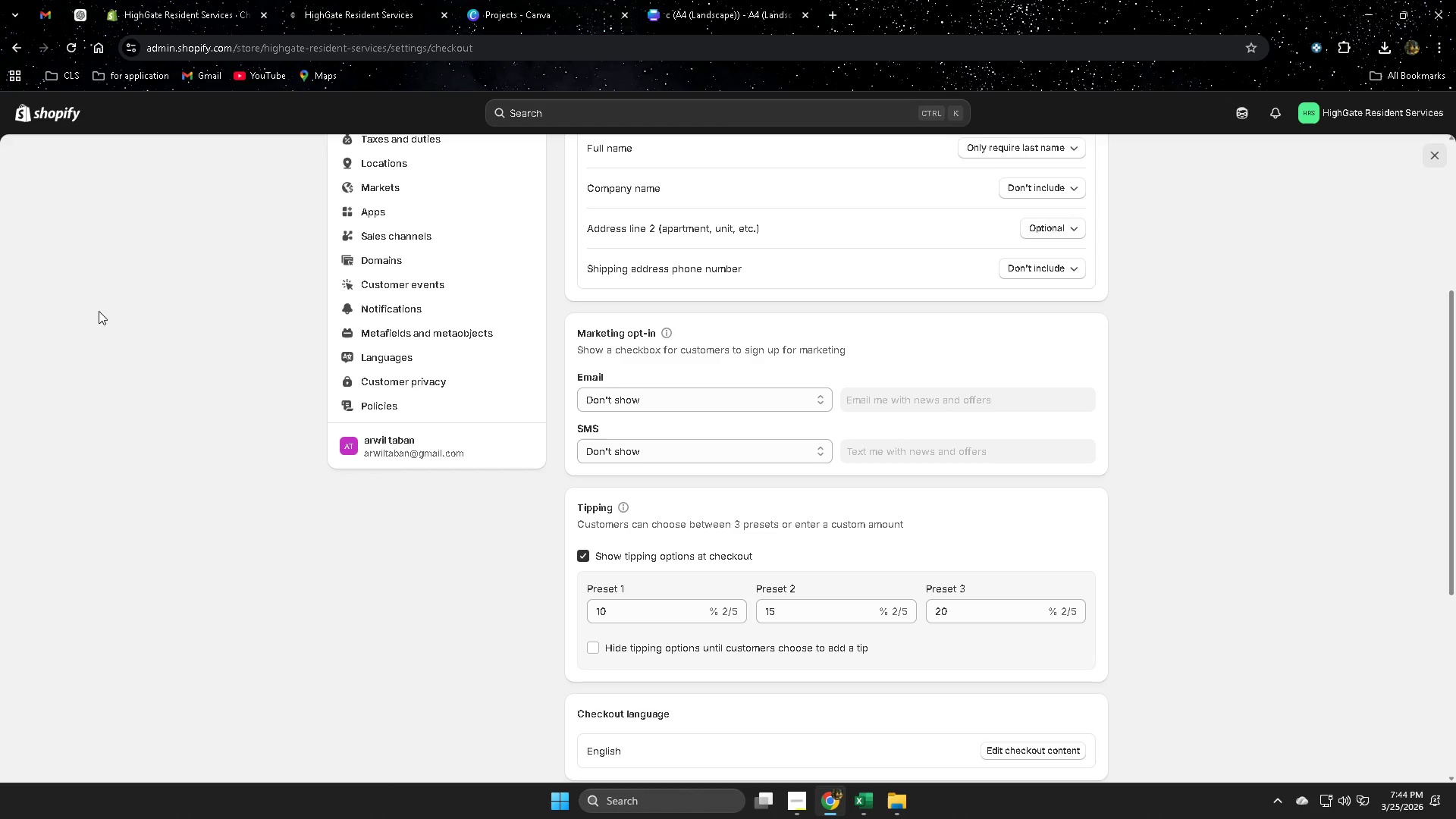 
scroll: coordinate [99, 311], scroll_direction: down, amount: 1.0
 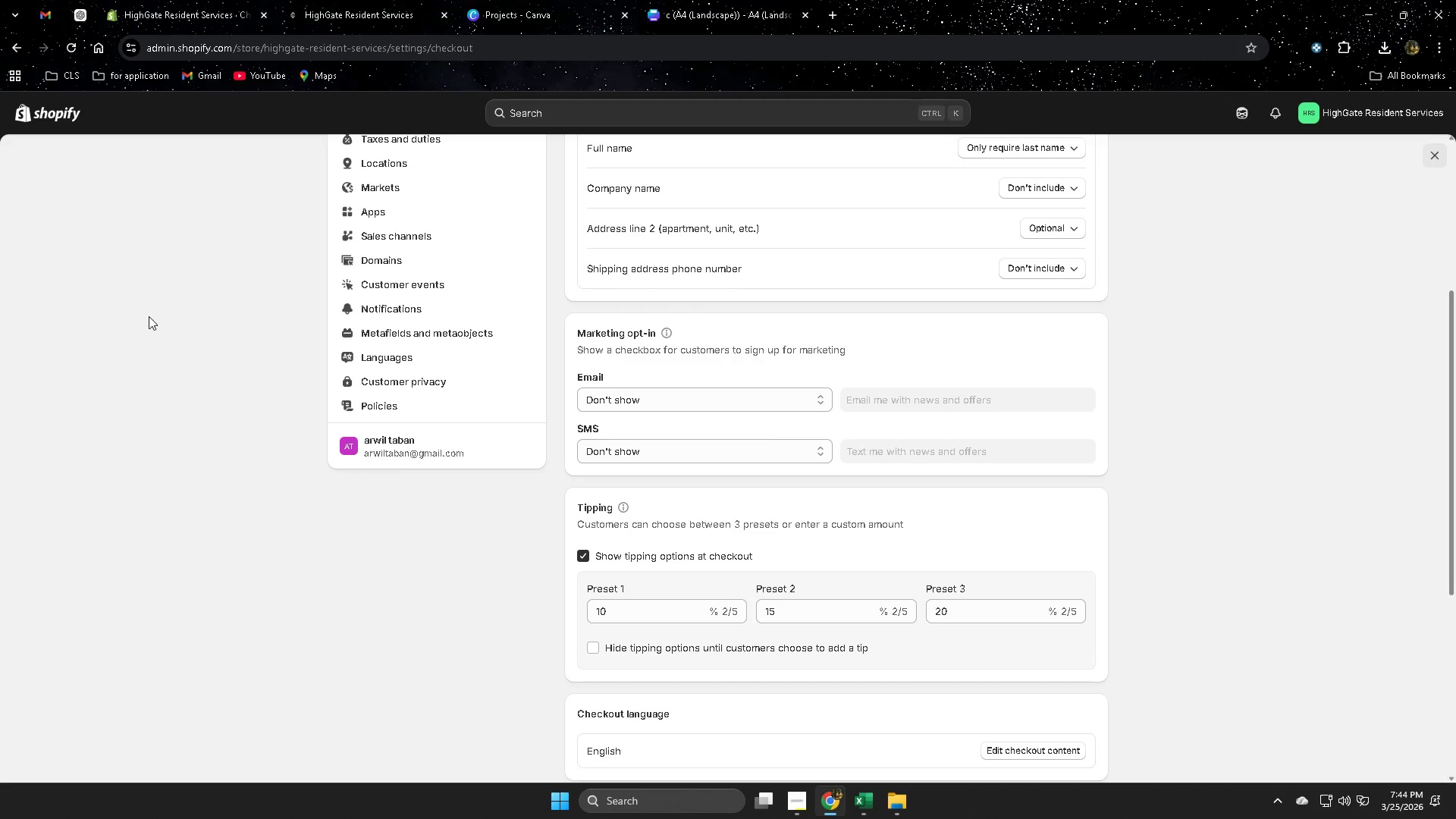 
scroll: coordinate [175, 323], scroll_direction: up, amount: 3.0
 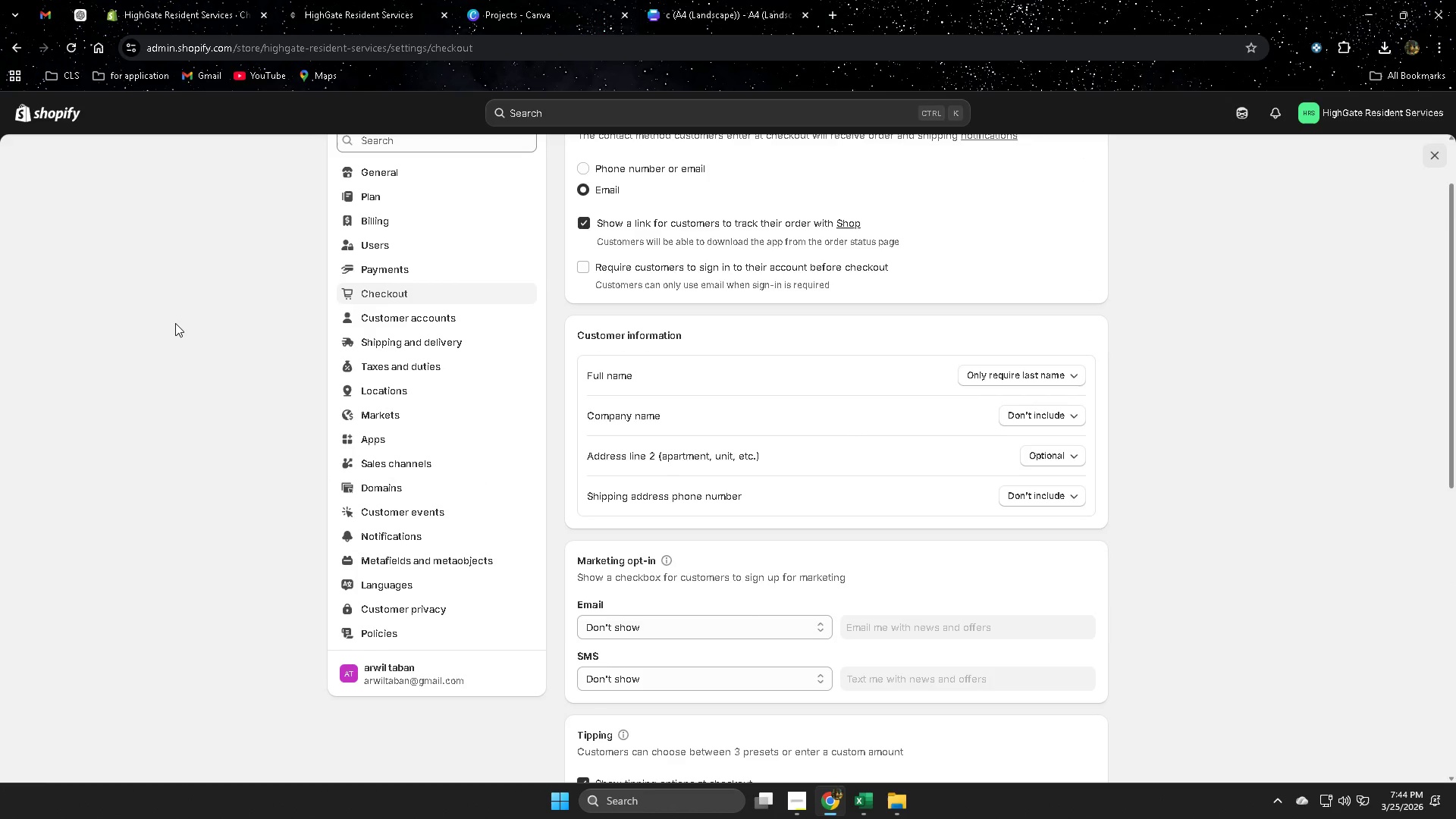 
scroll: coordinate [175, 323], scroll_direction: down, amount: 1.0
 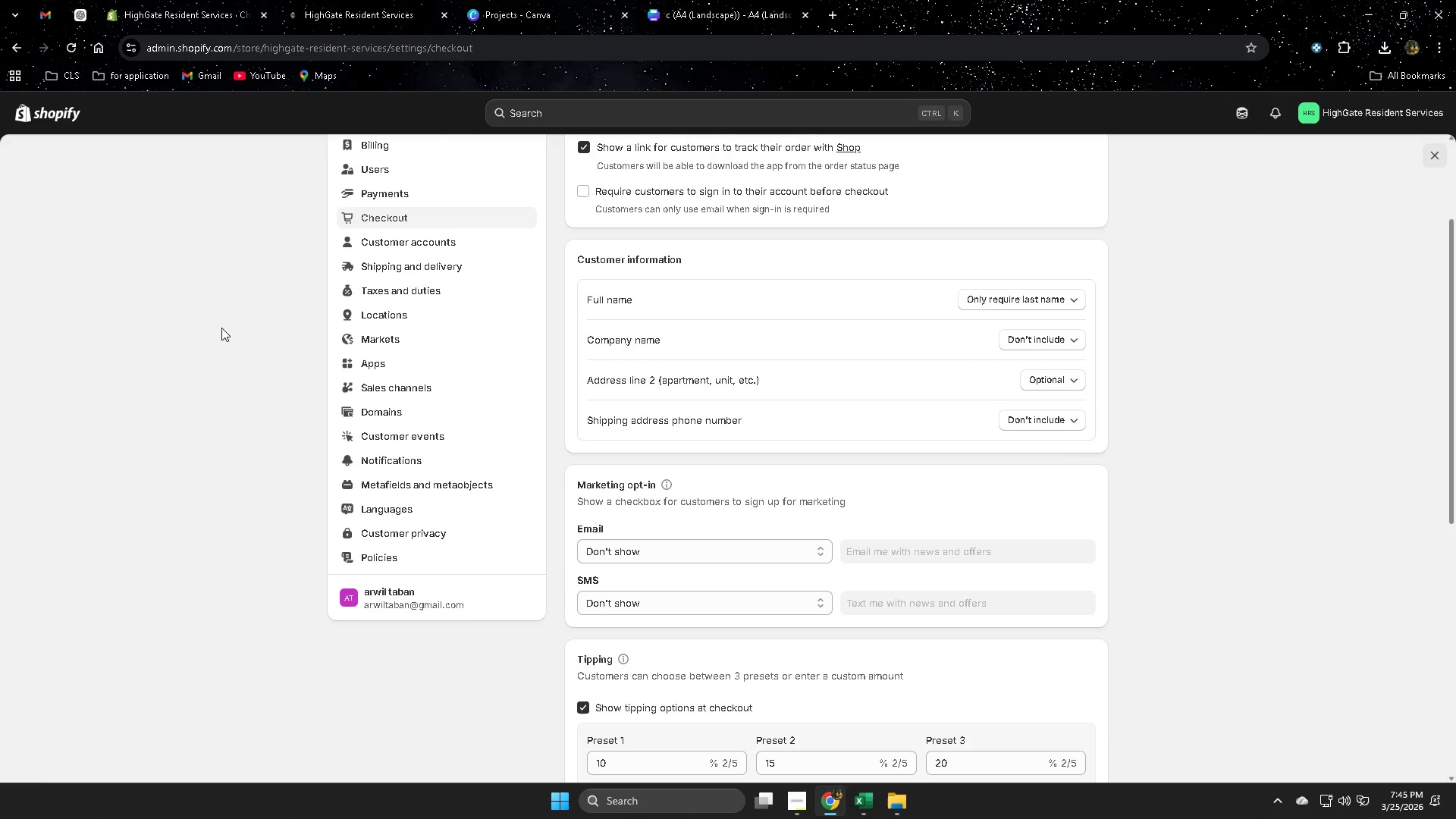 
wait(5.26)
 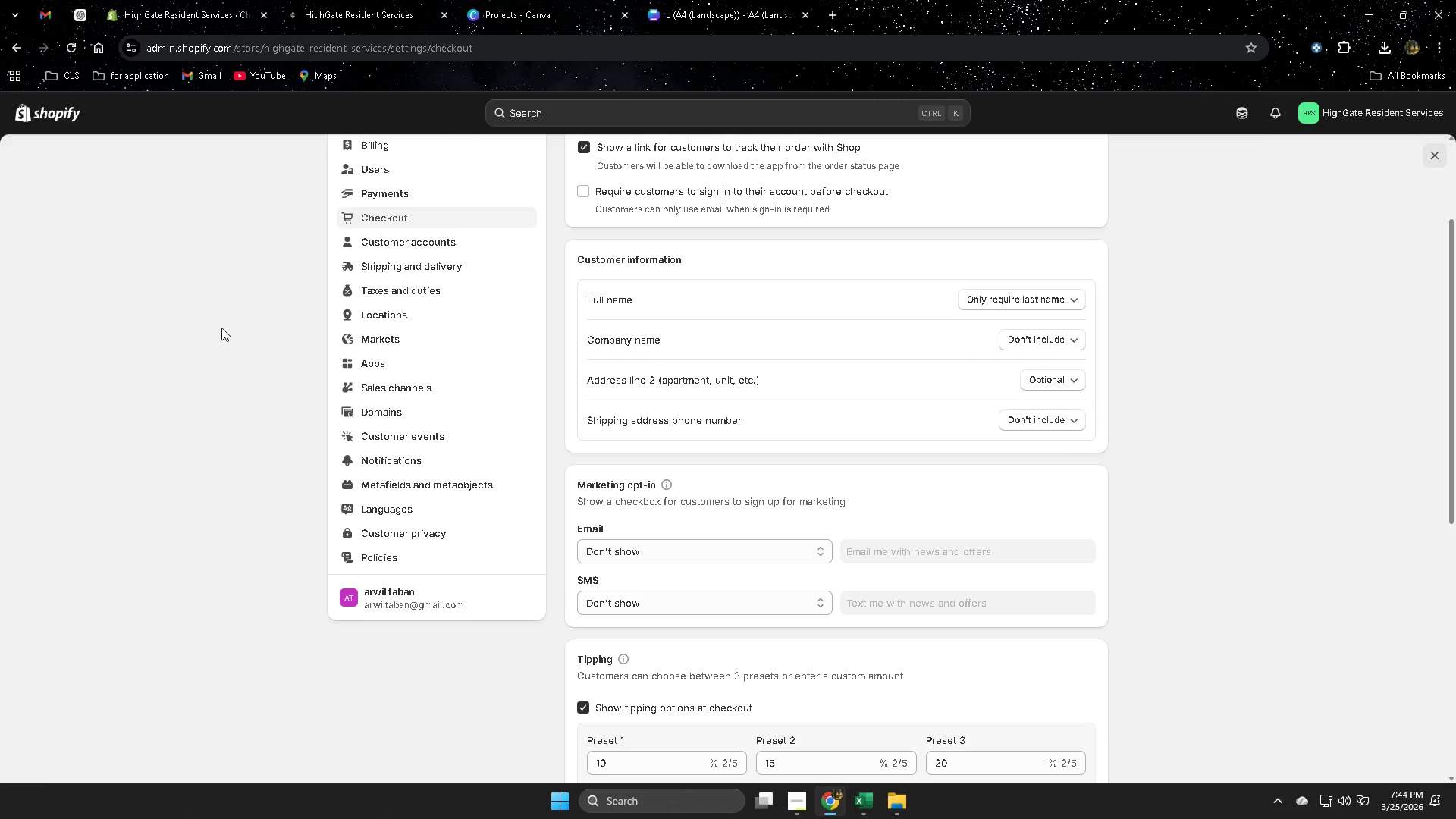 
scroll: coordinate [108, 483], scroll_direction: up, amount: 3.0
 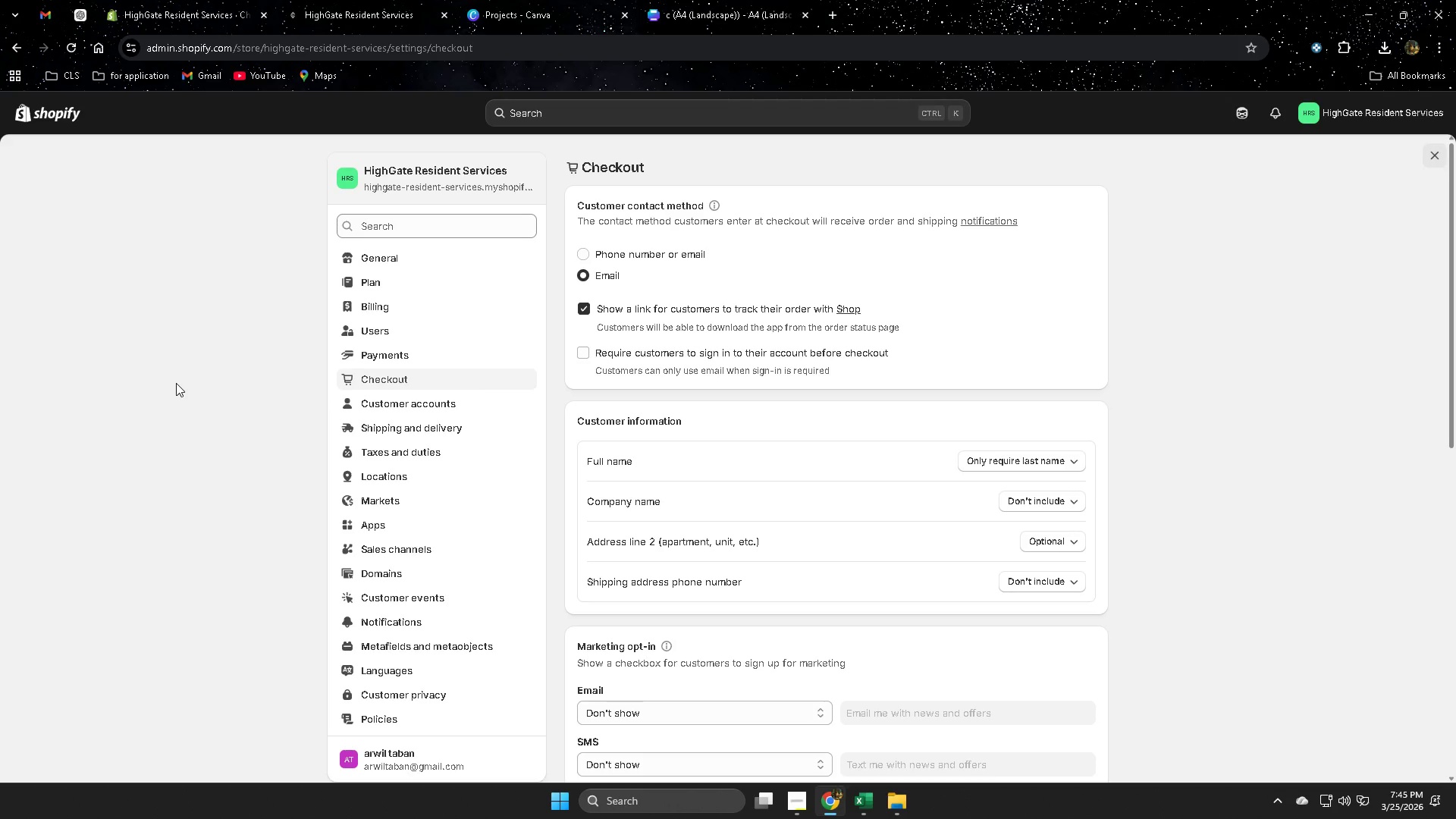 
wait(5.86)
 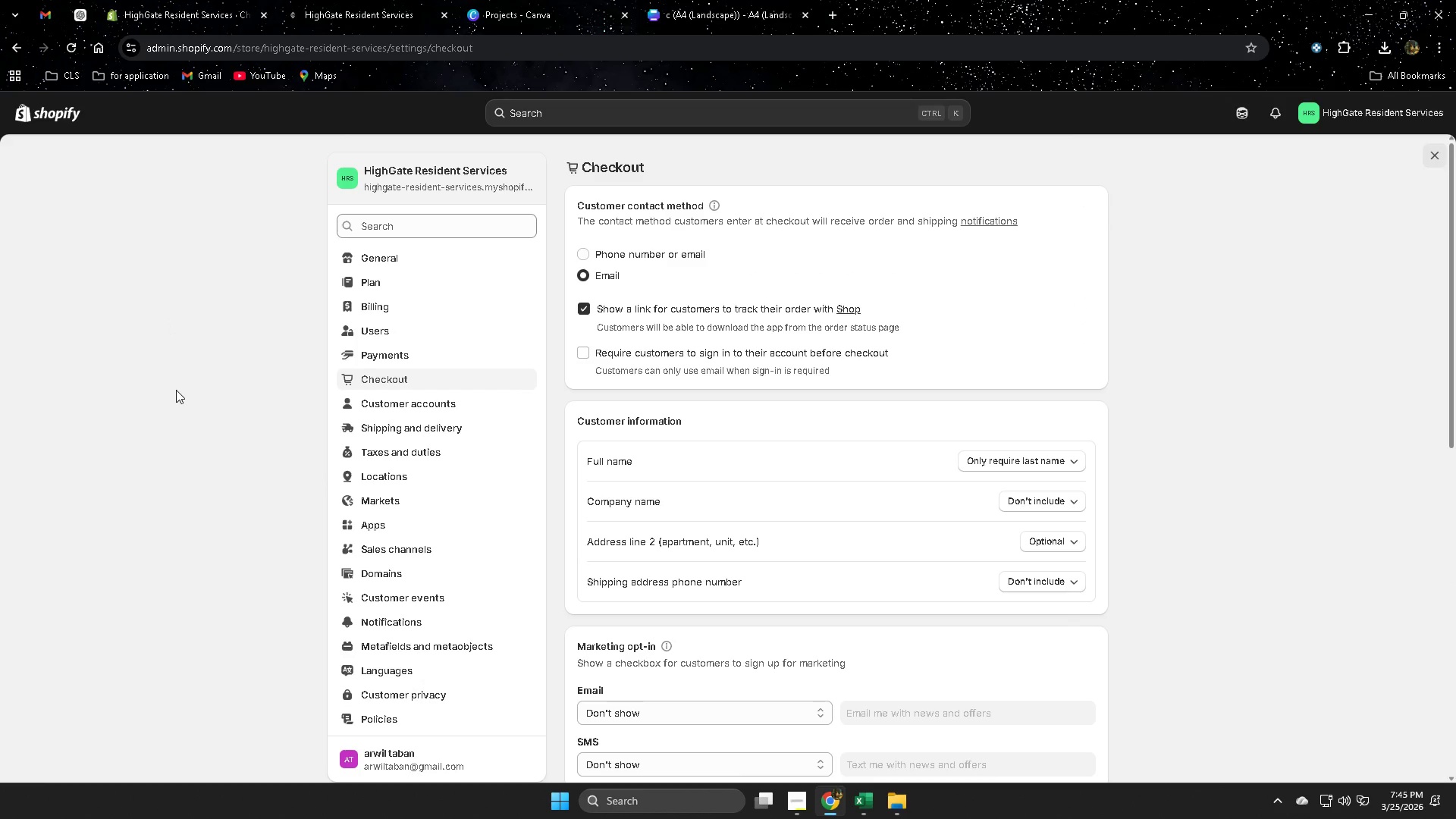 
scroll: coordinate [176, 380], scroll_direction: up, amount: 1.0
 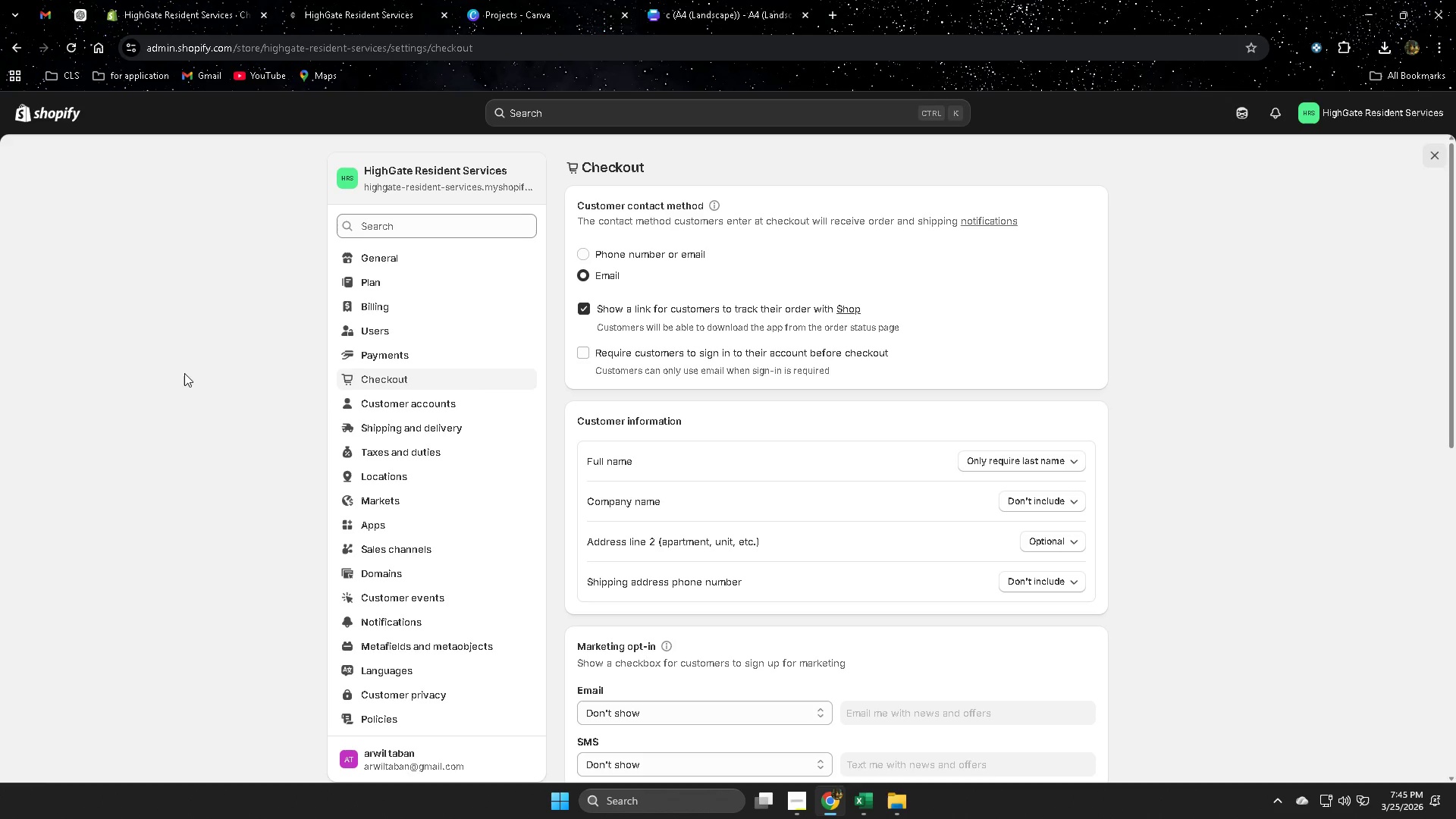 
wait(22.69)
 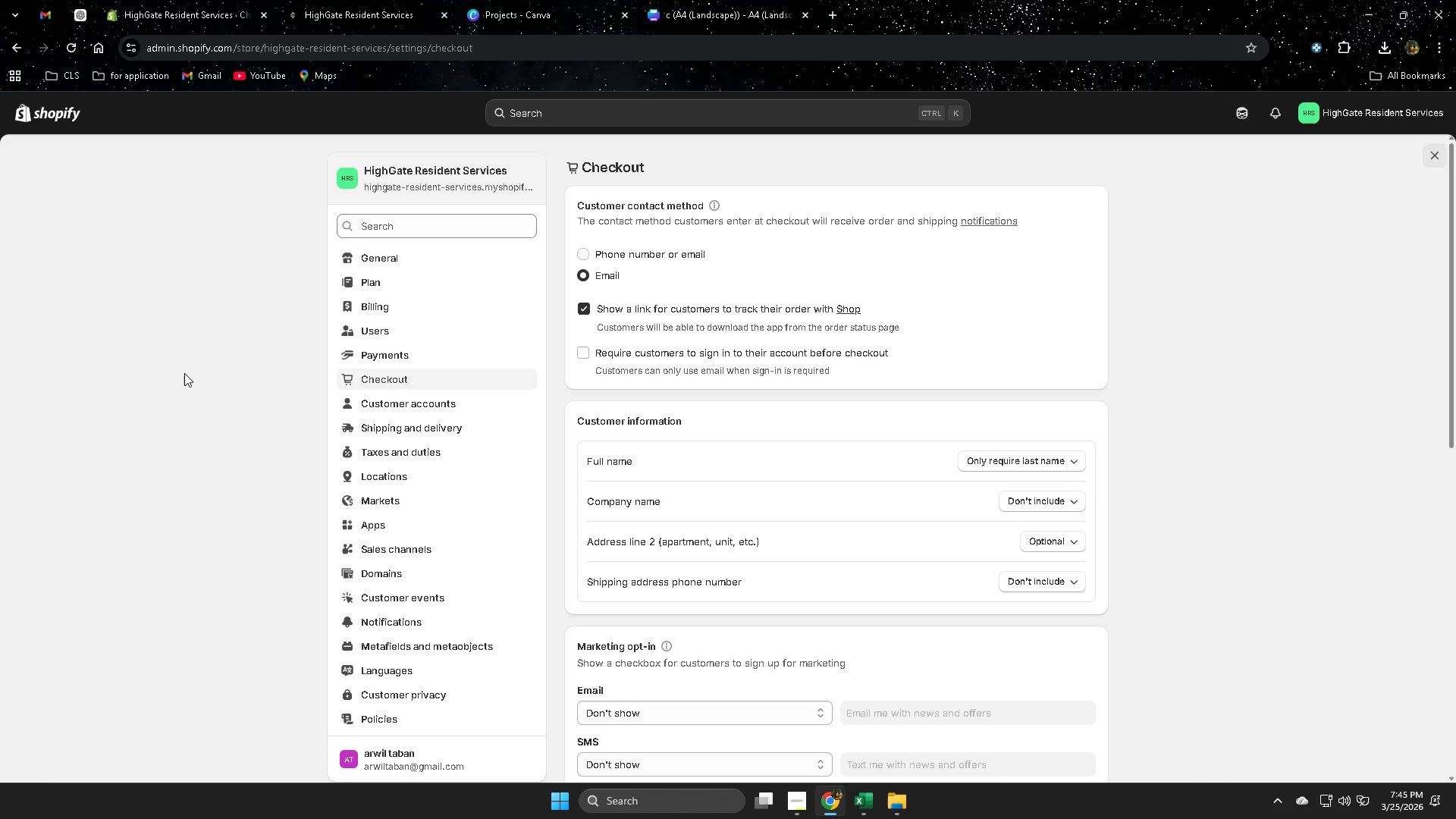 
scroll: coordinate [333, 663], scroll_direction: up, amount: 4.0
 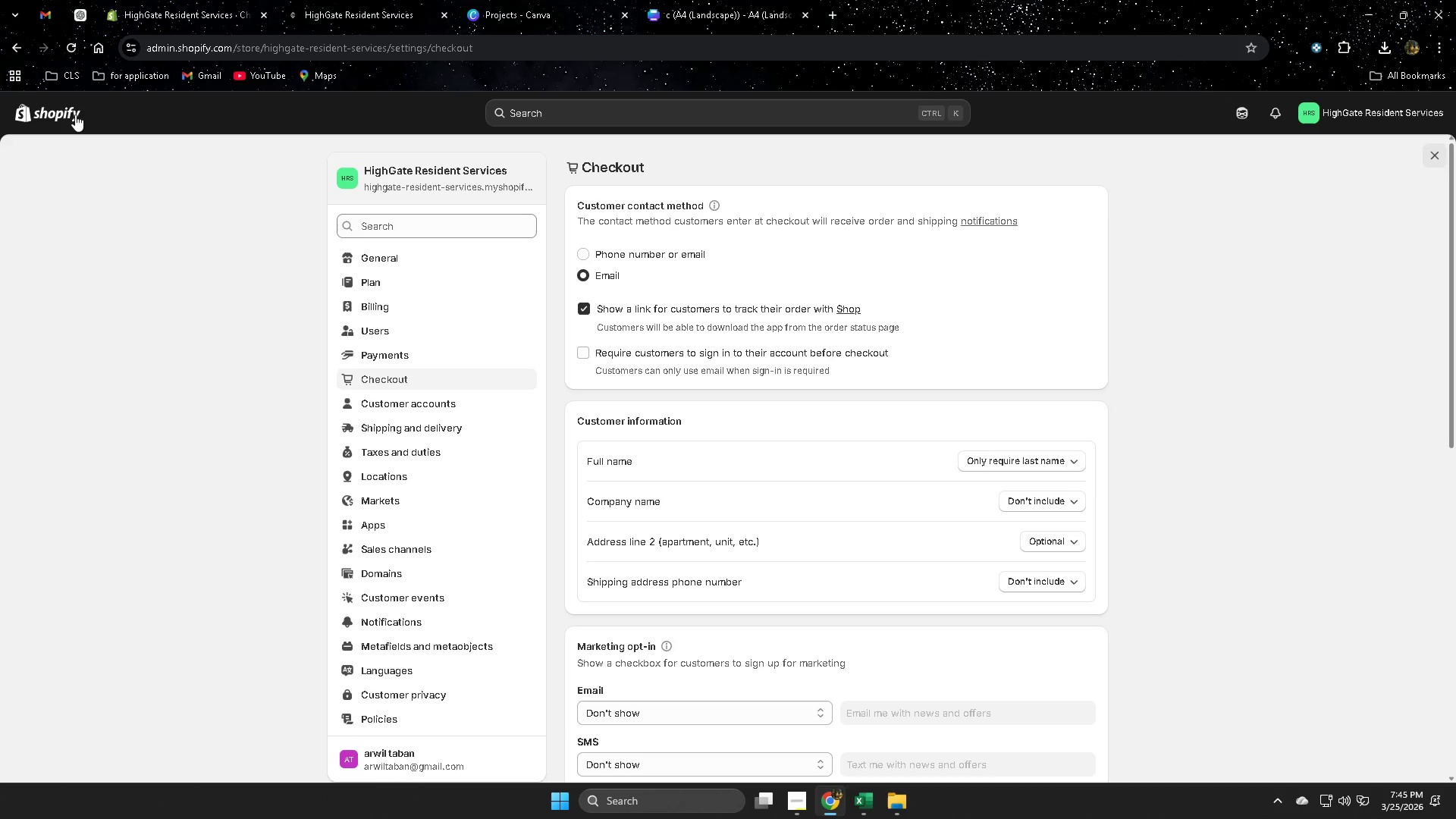 
left_click([74, 115])
 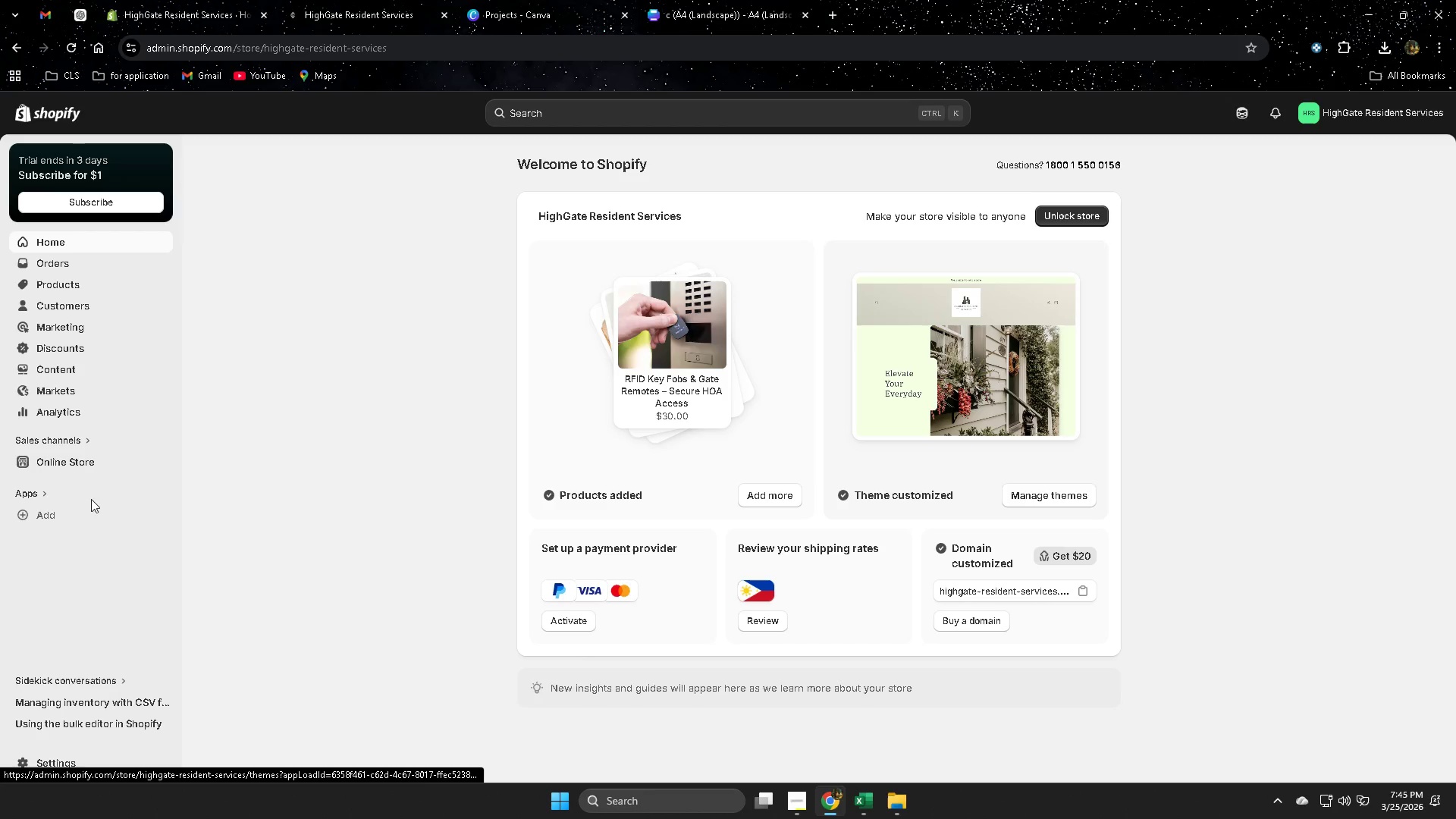 
left_click([142, 468])
 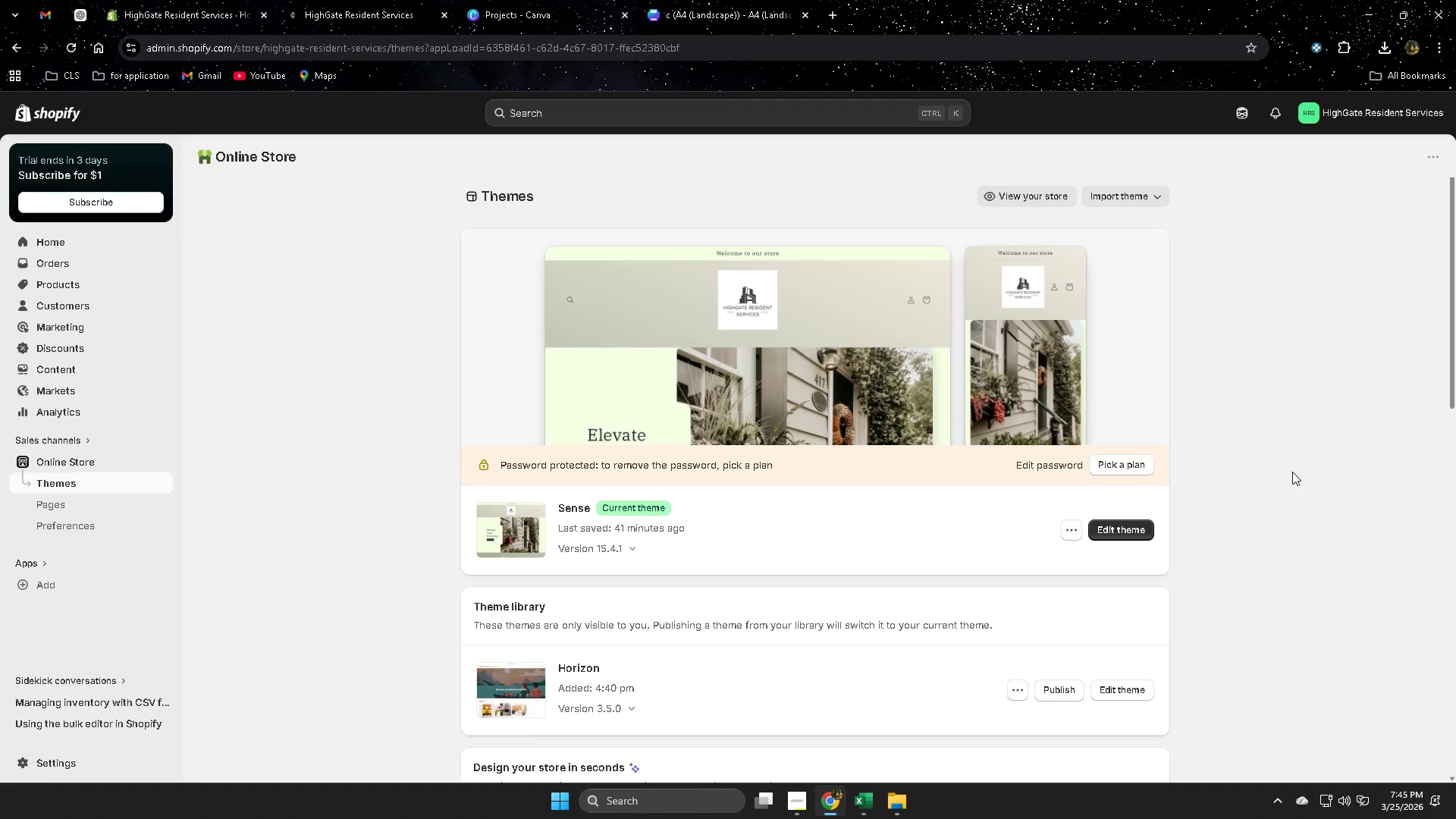 
wait(26.86)
 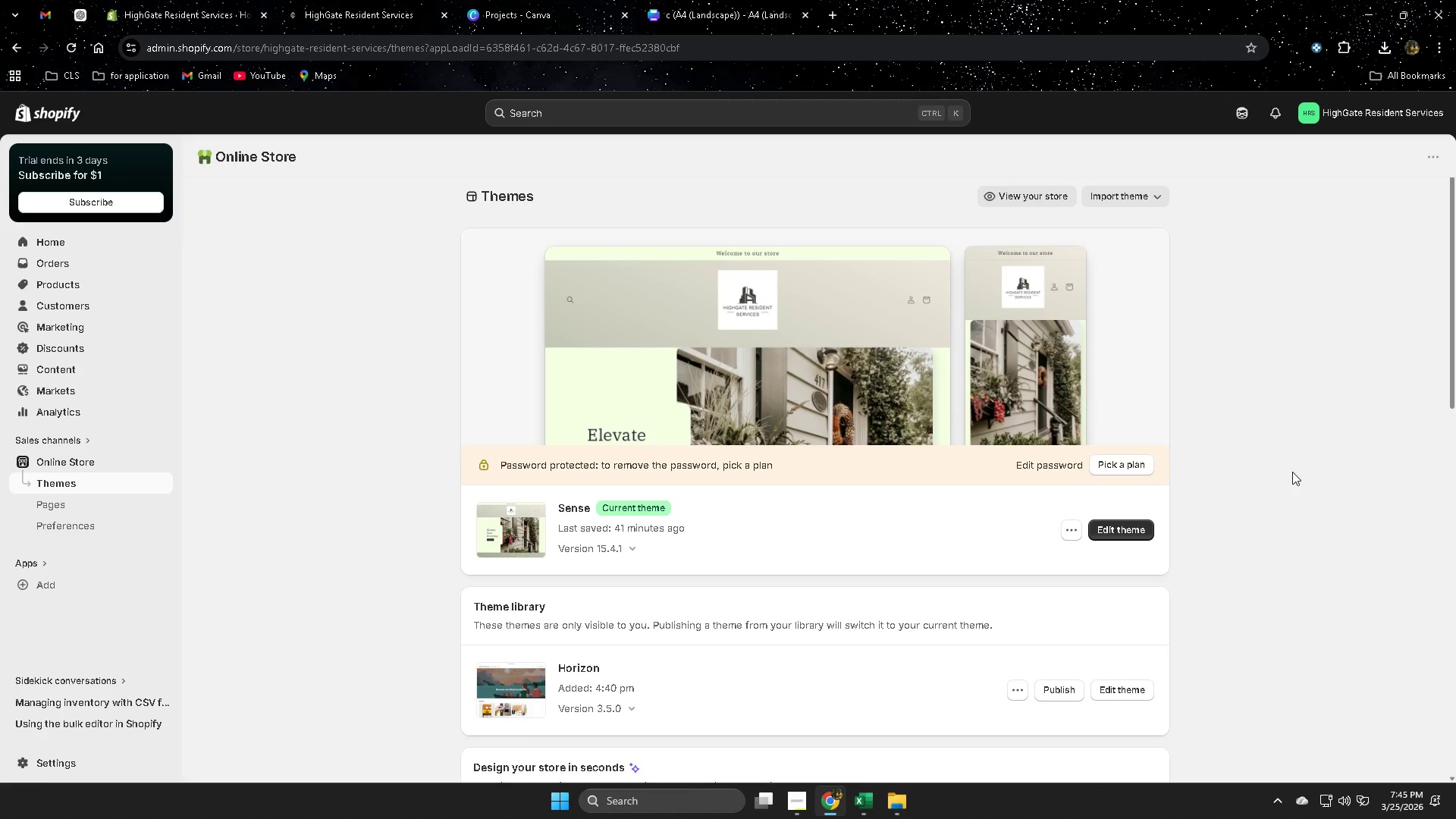 
left_click([64, 770])
 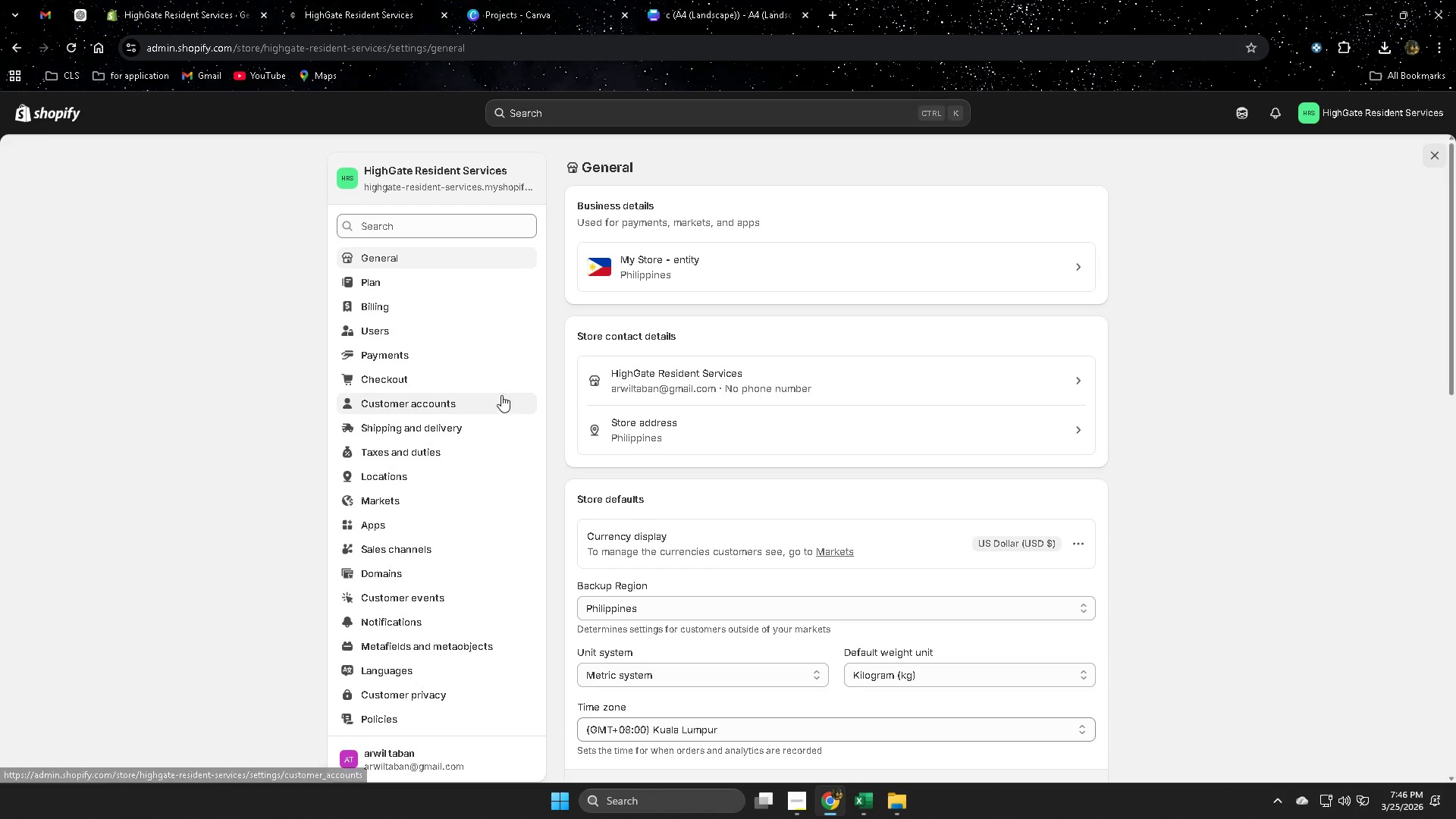 
left_click([419, 350])
 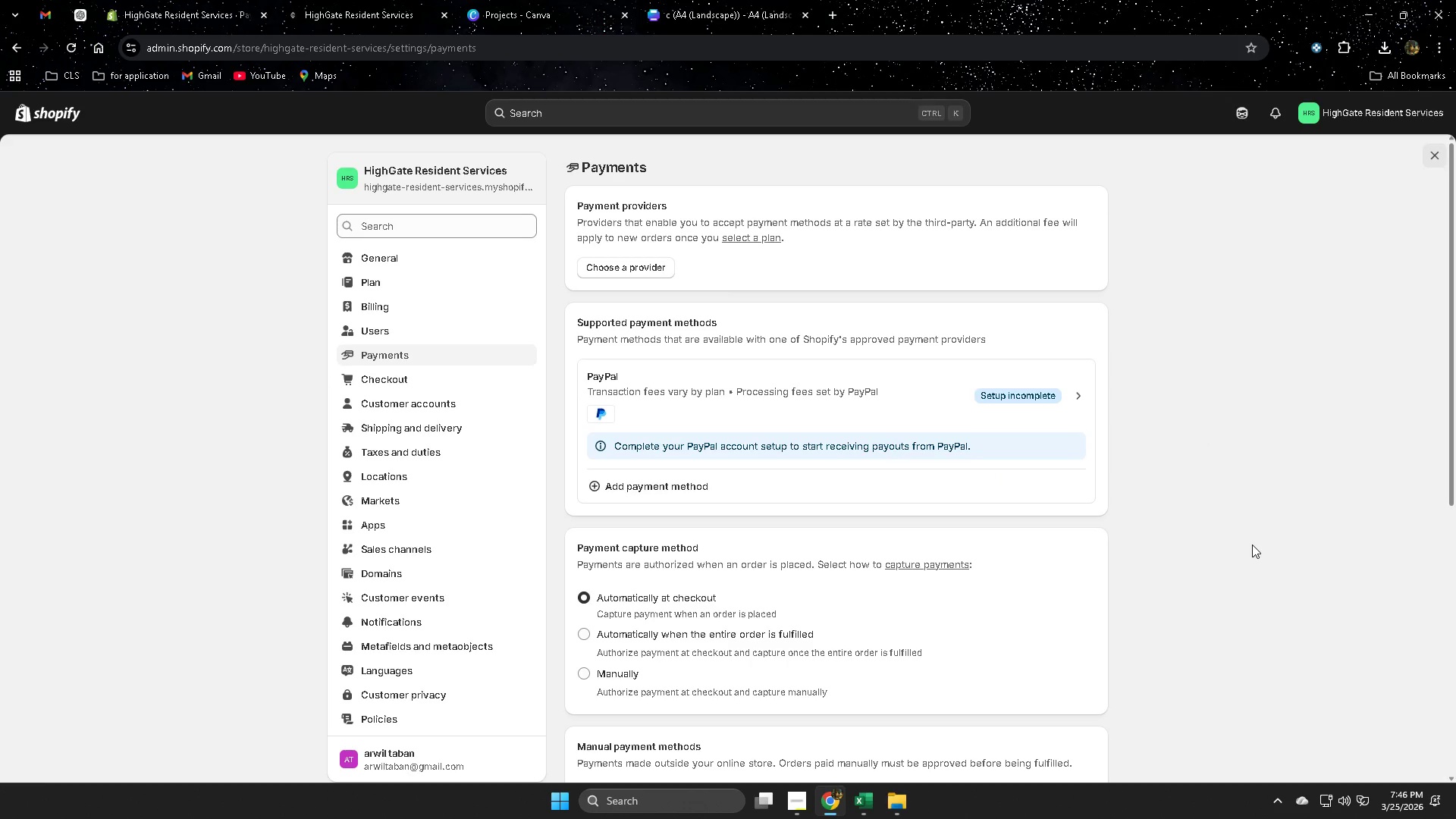 
wait(24.81)
 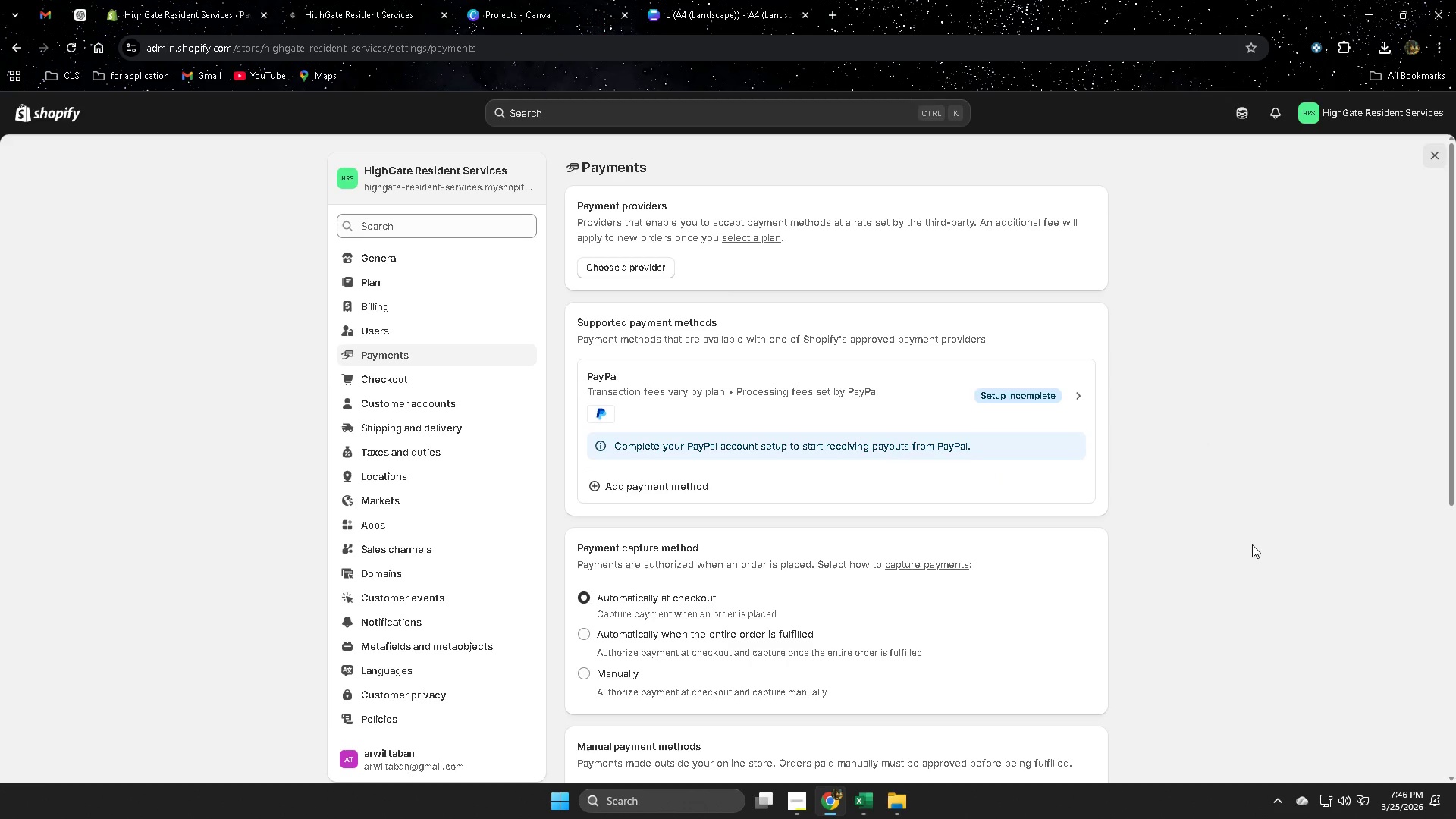 
left_click([633, 266])
 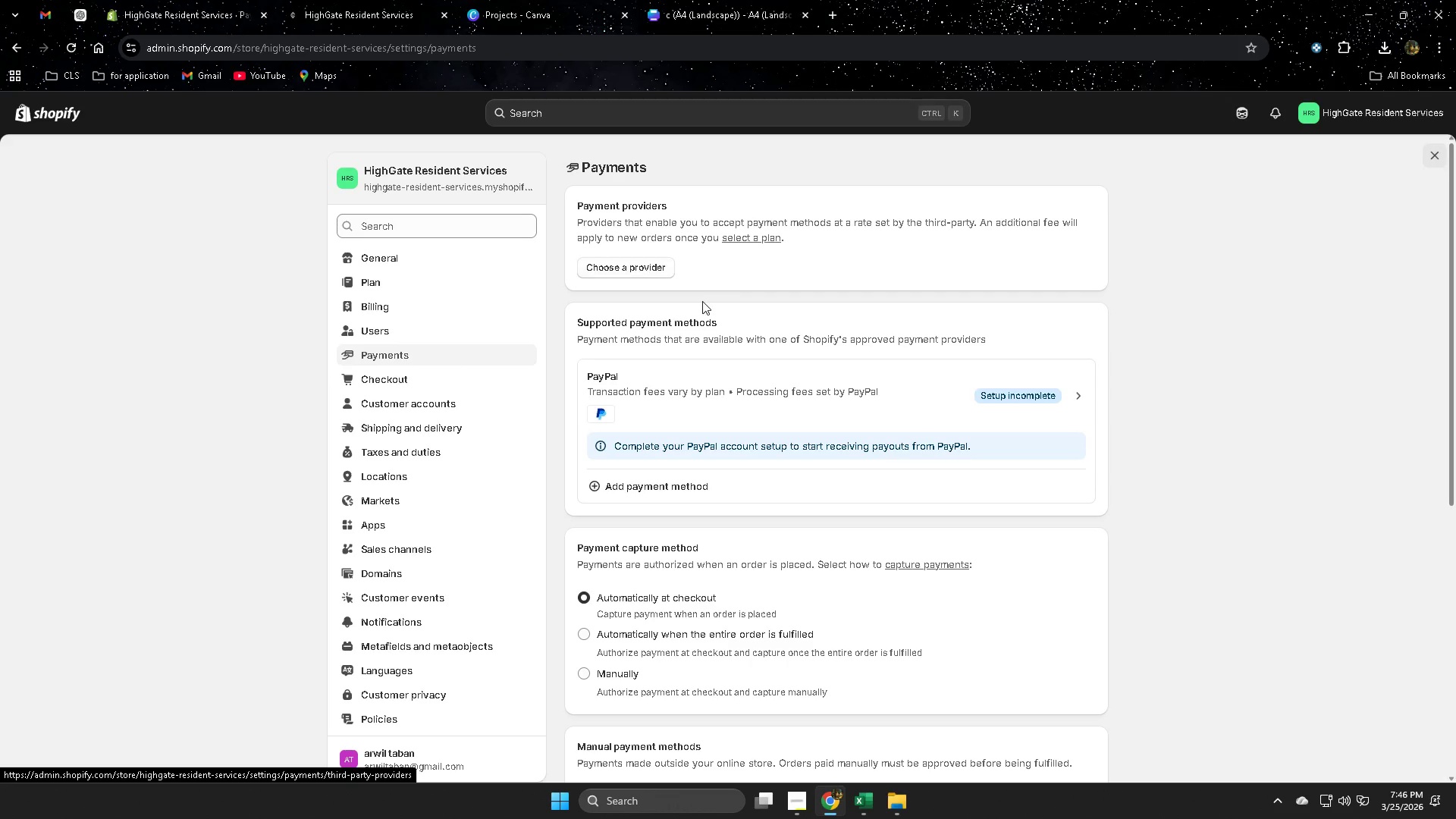 
mouse_move([823, 356])
 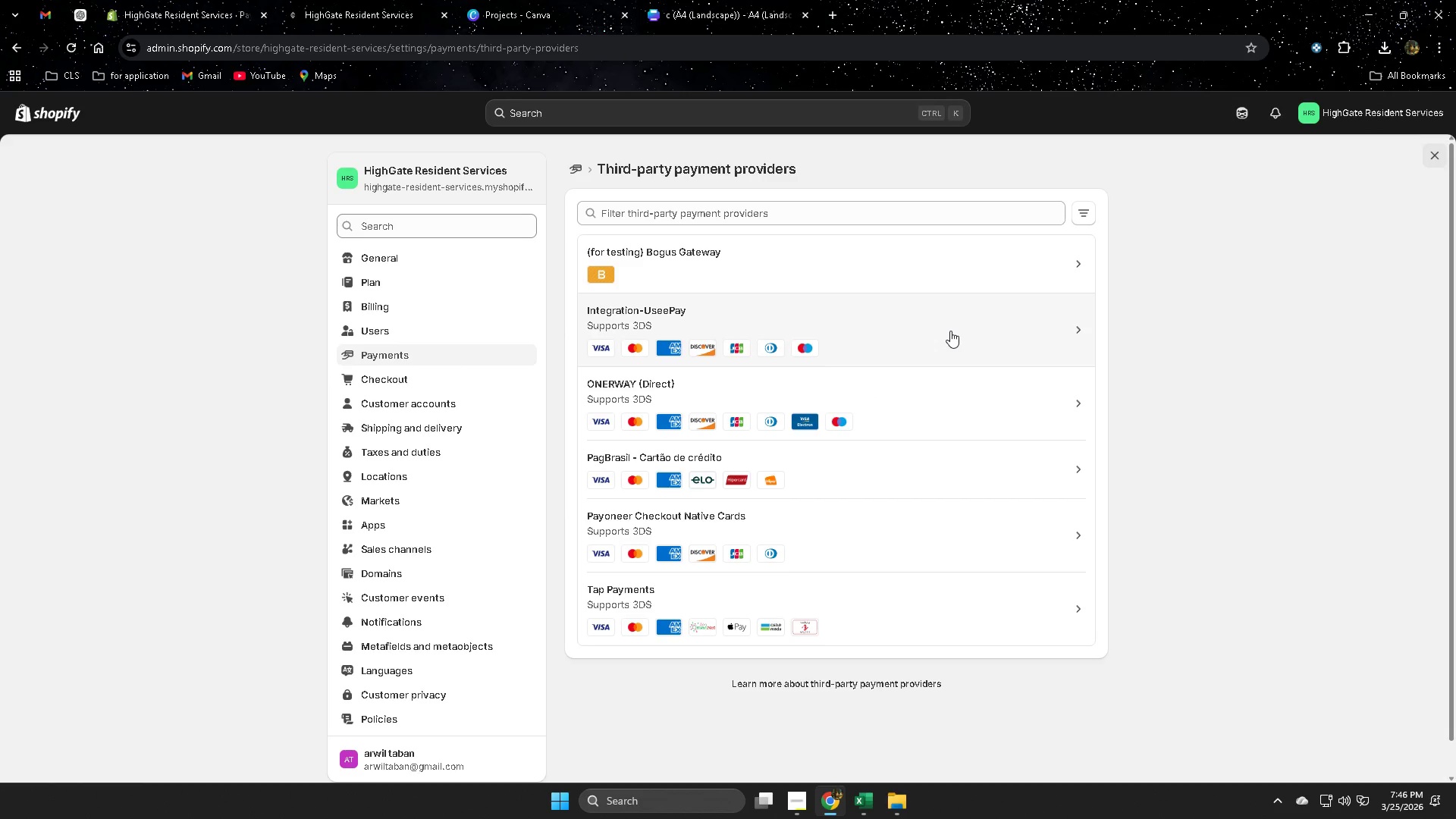 
left_click([950, 331])
 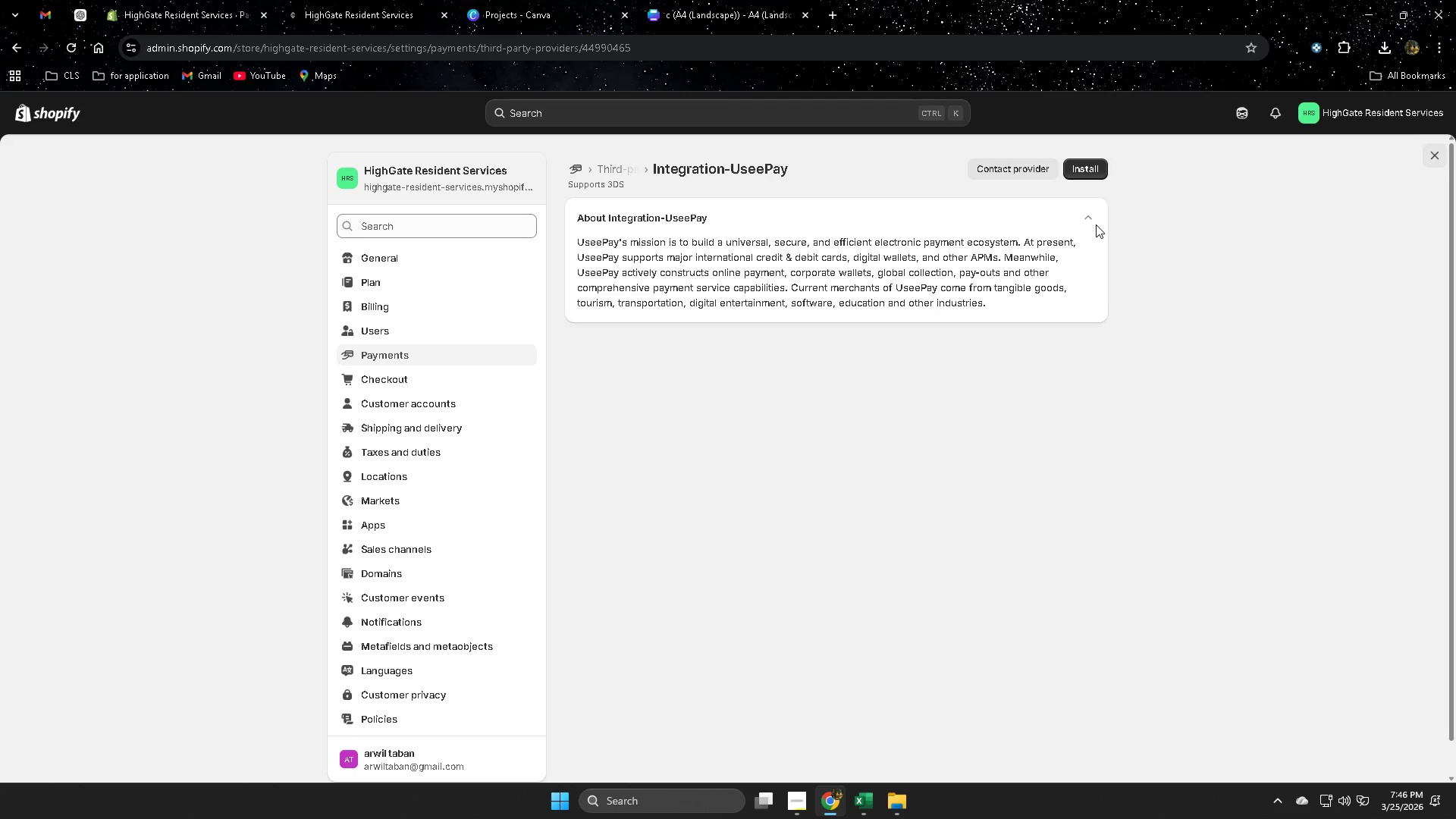 
wait(8.72)
 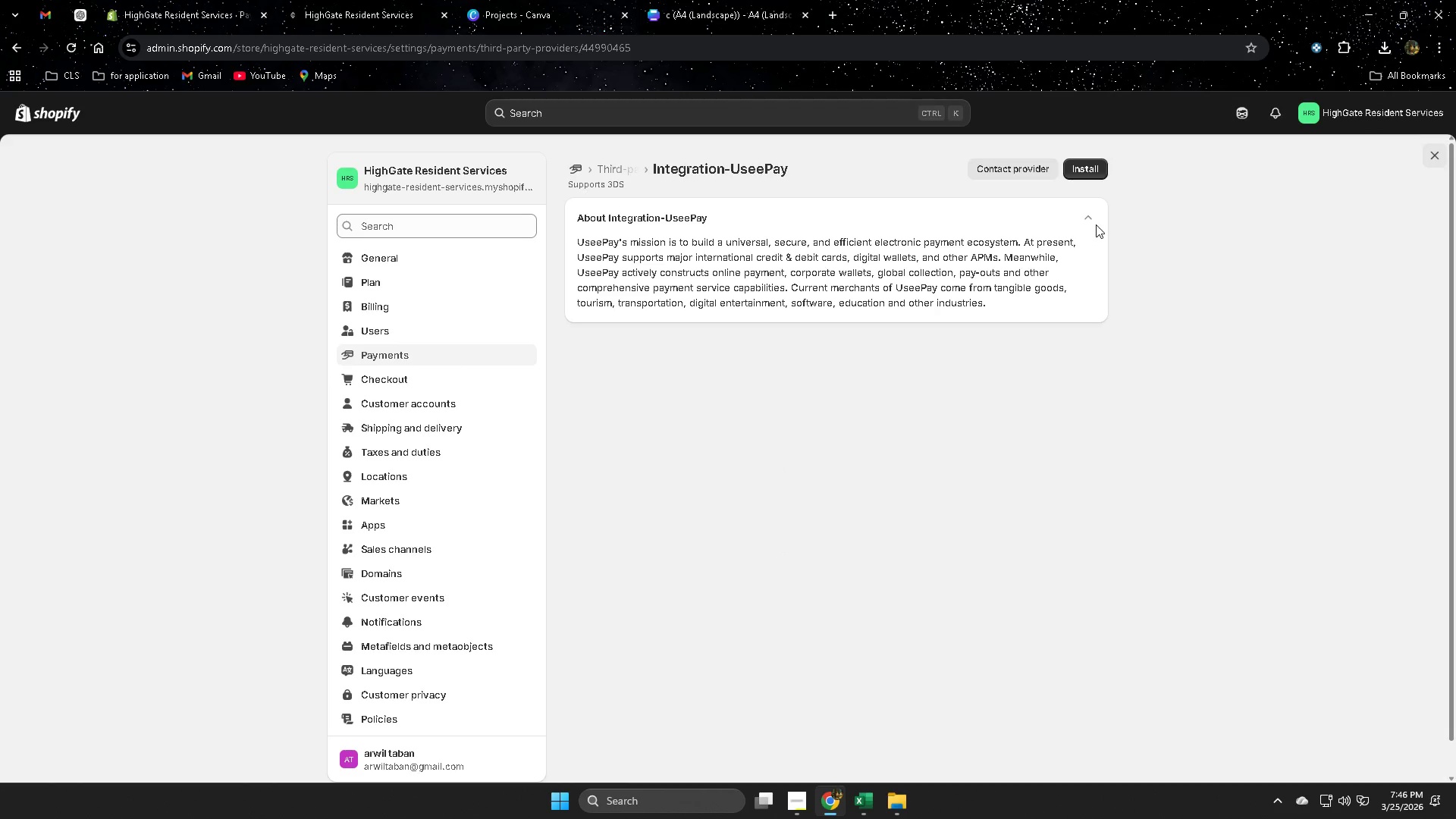 
left_click([1086, 174])
 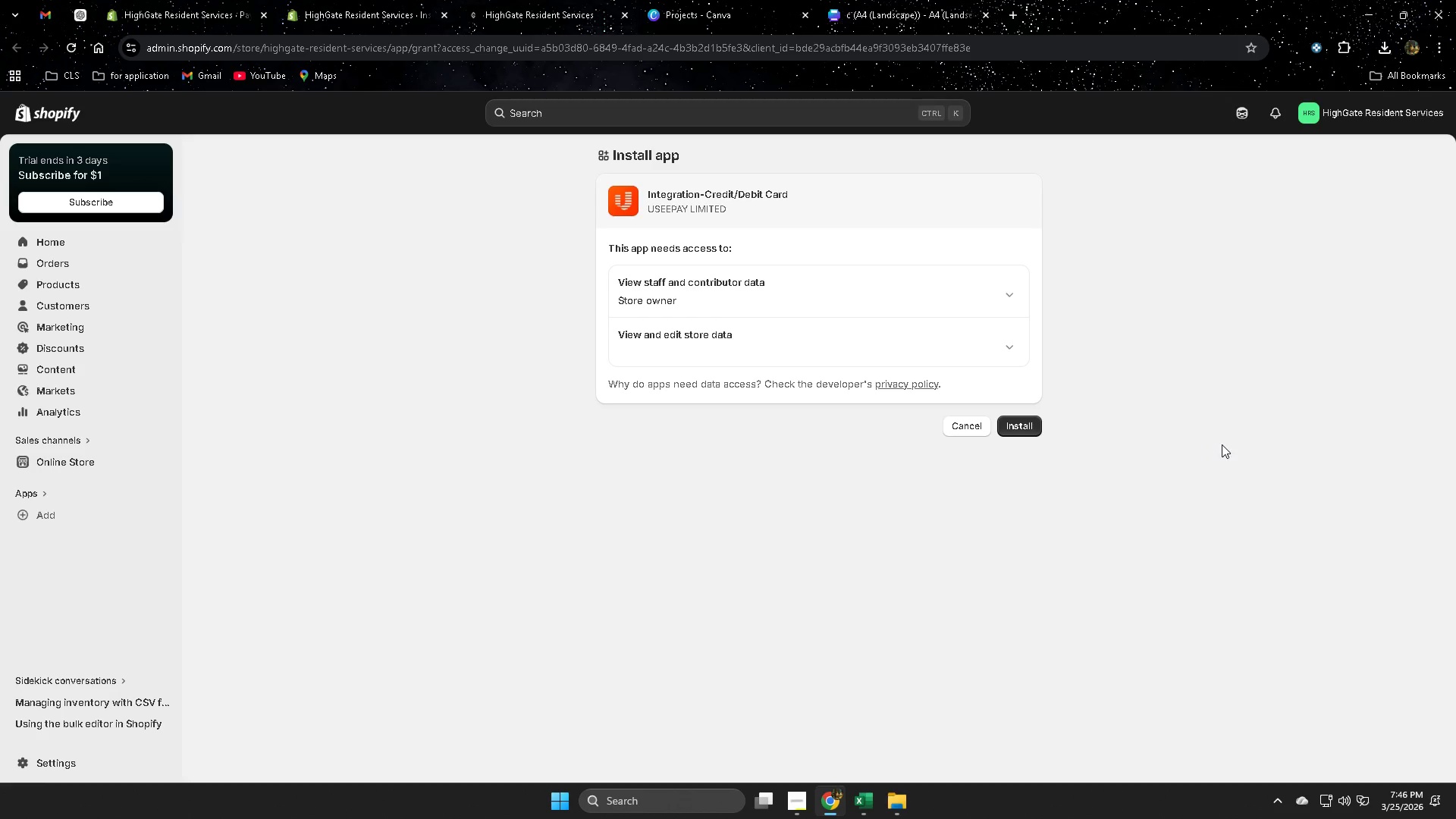 
wait(14.03)
 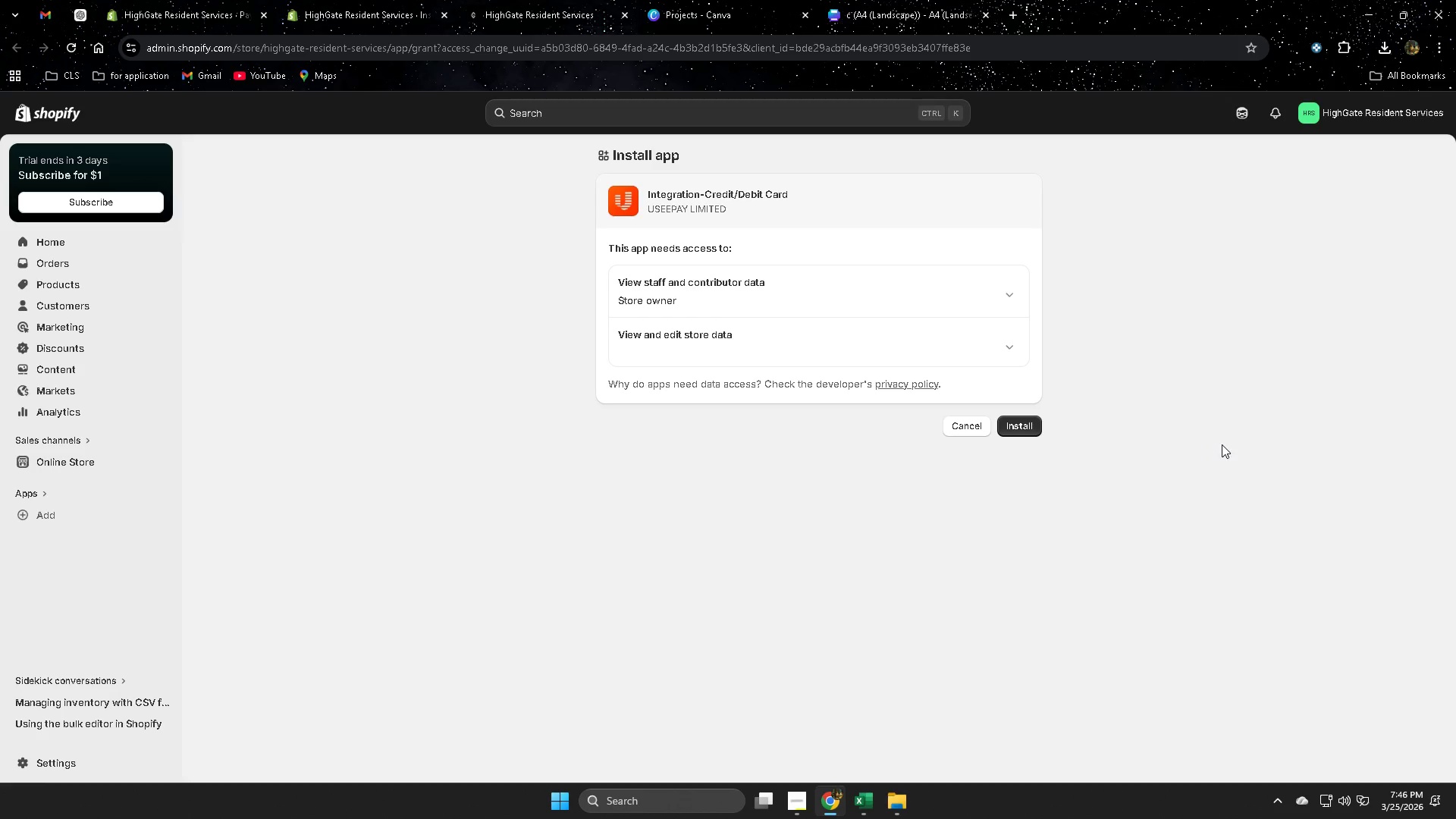 
left_click([1023, 433])
 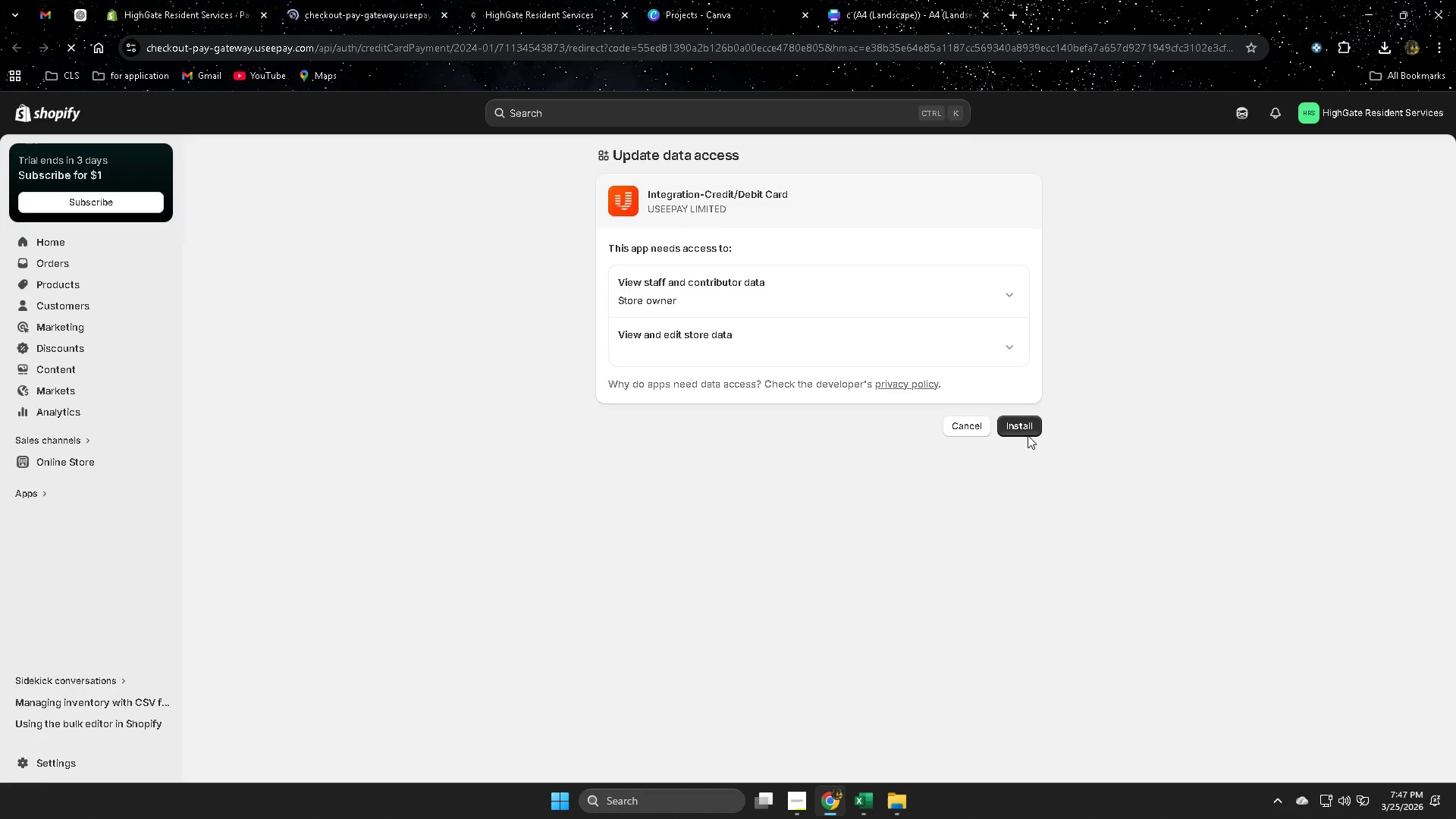 
wait(8.28)
 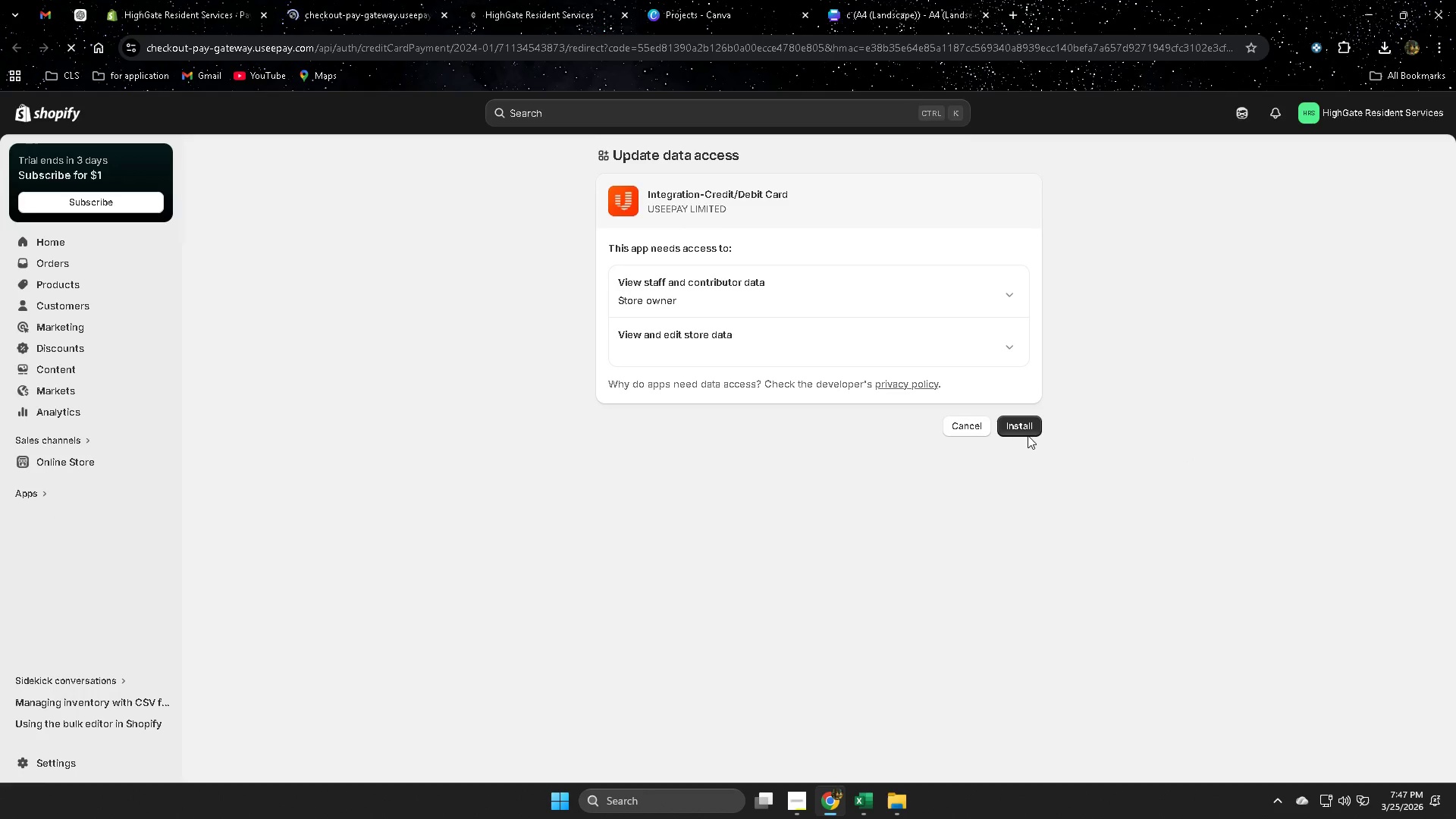 
left_click([664, 388])
 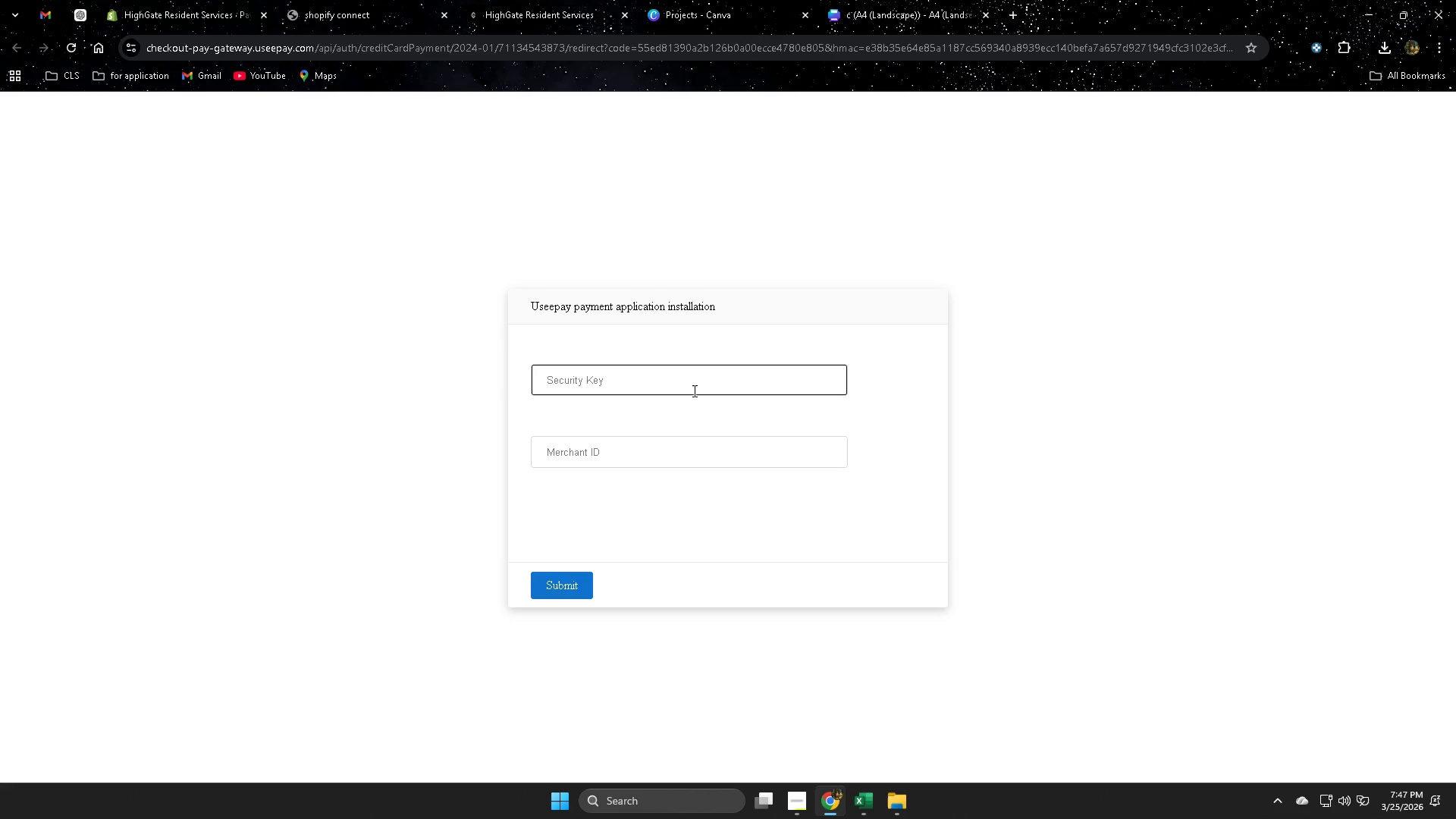 
wait(6.61)
 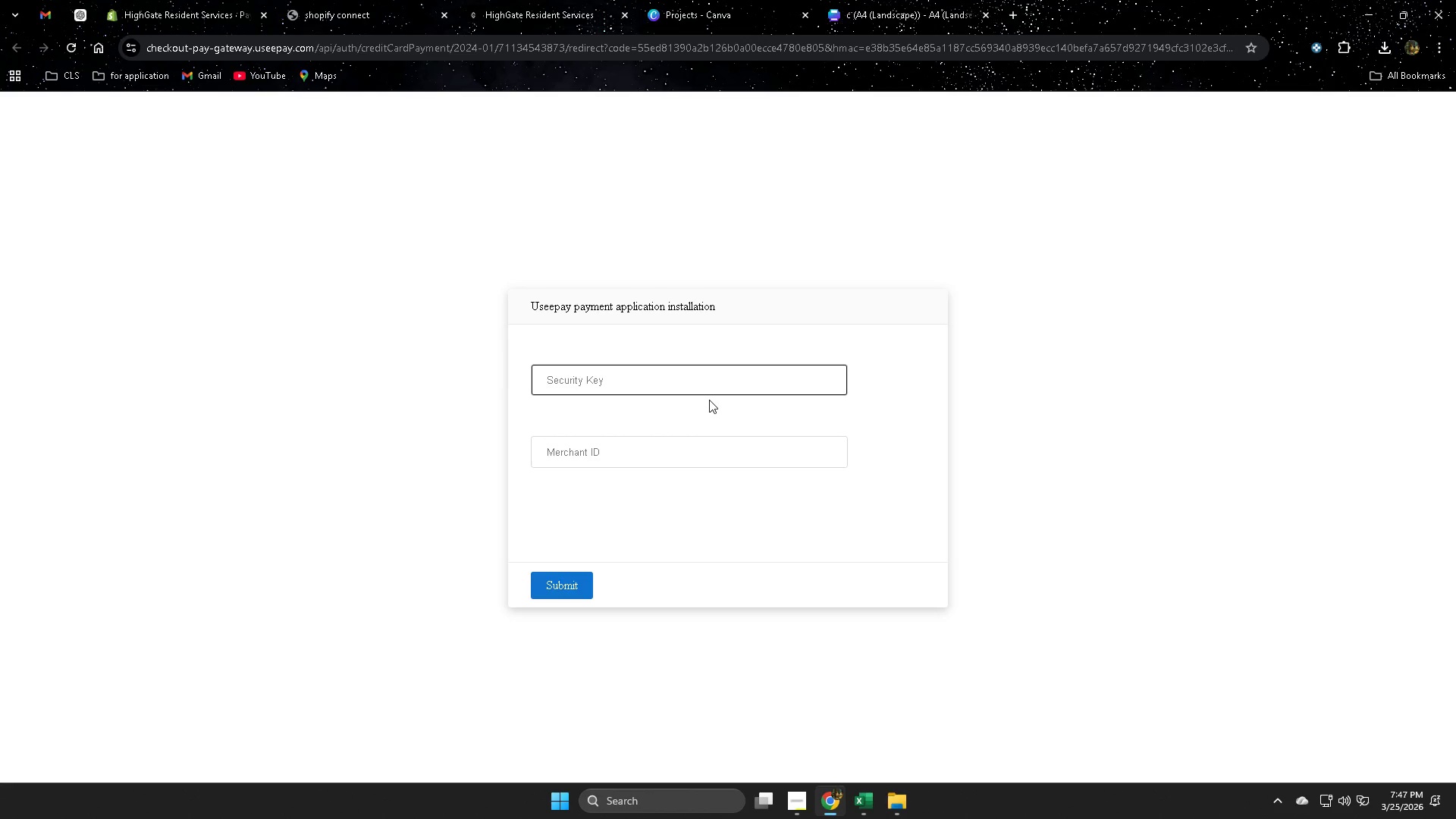 
type(123)
 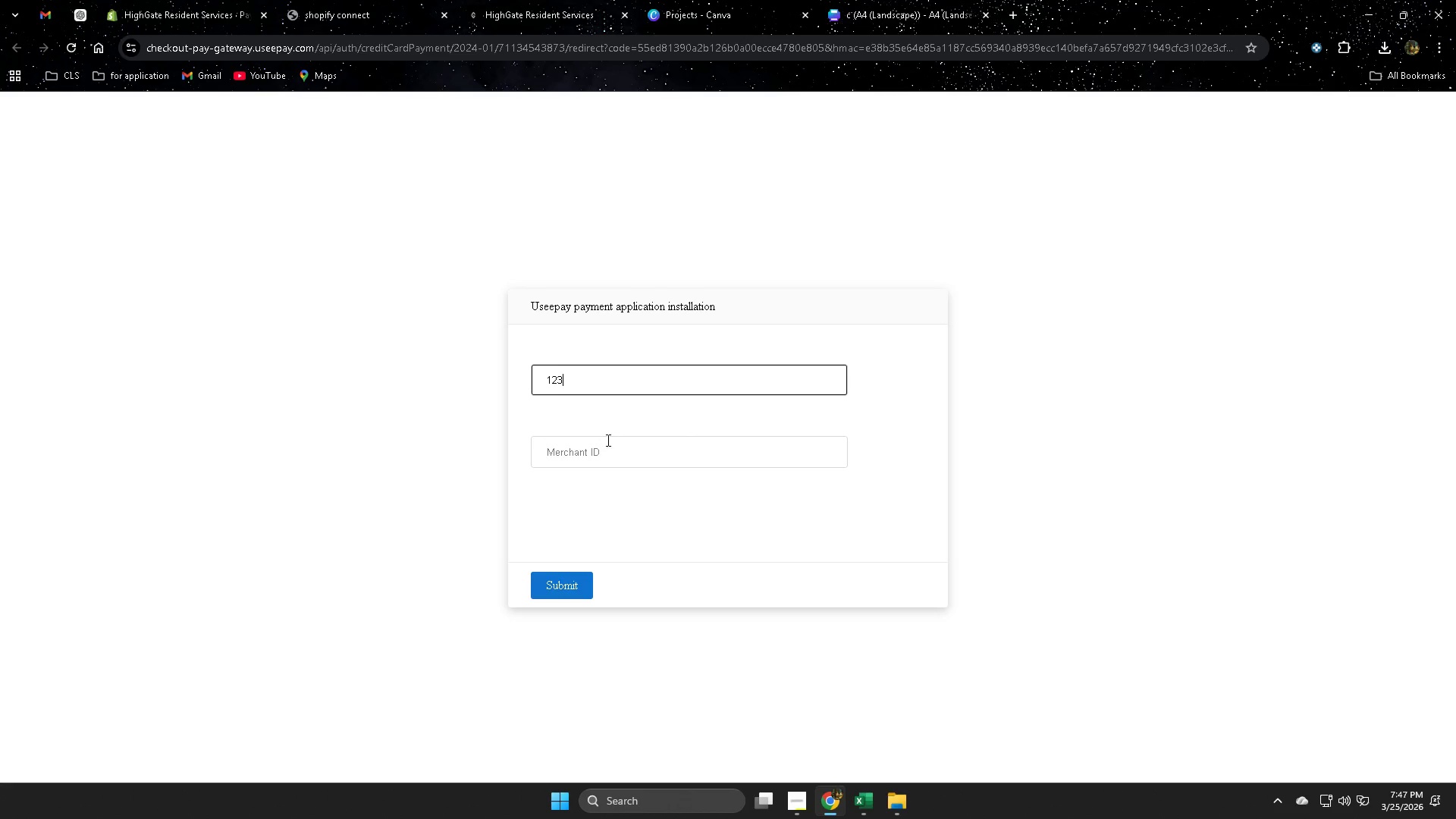 
left_click([607, 440])
 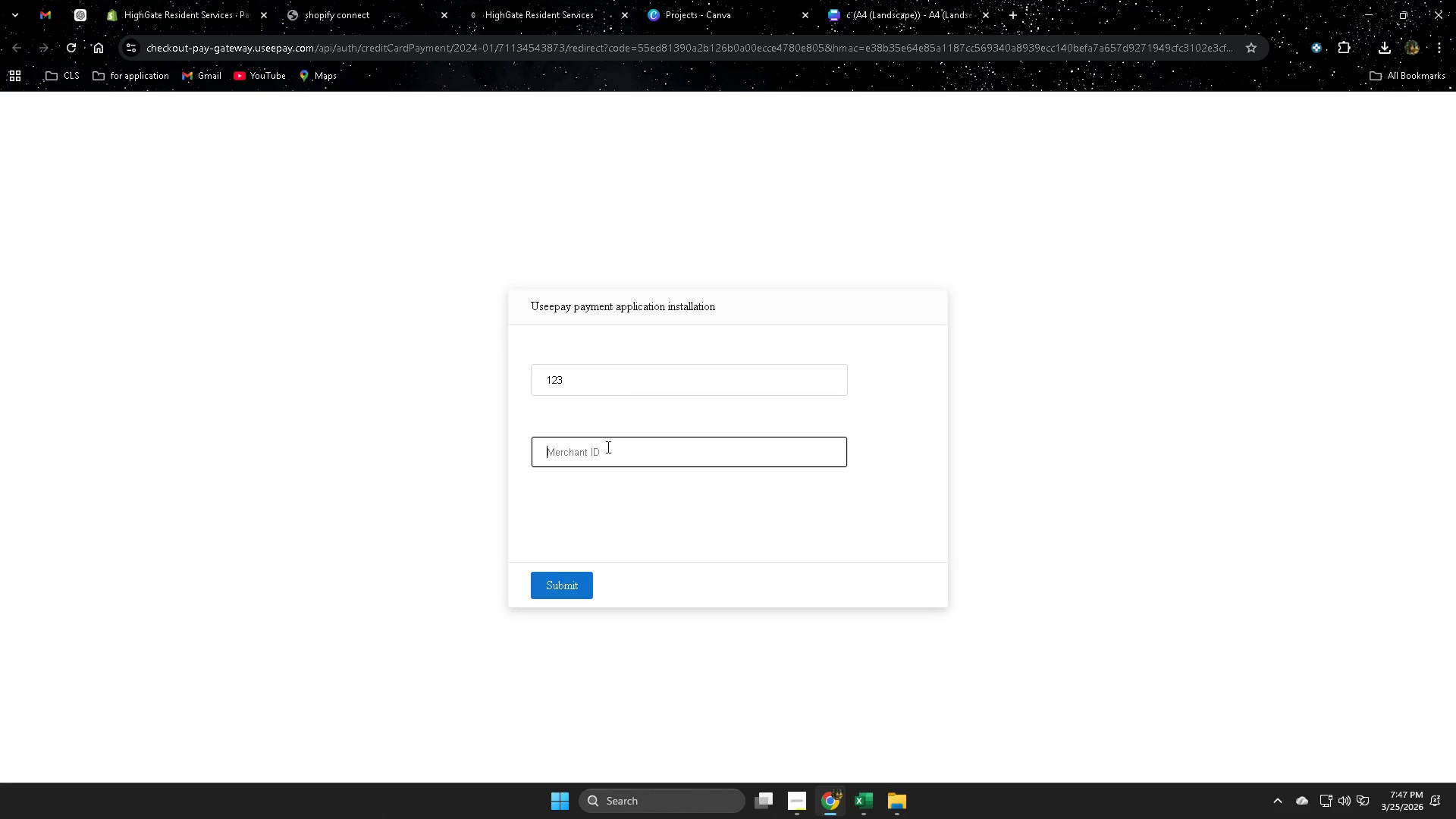 
type(123)
 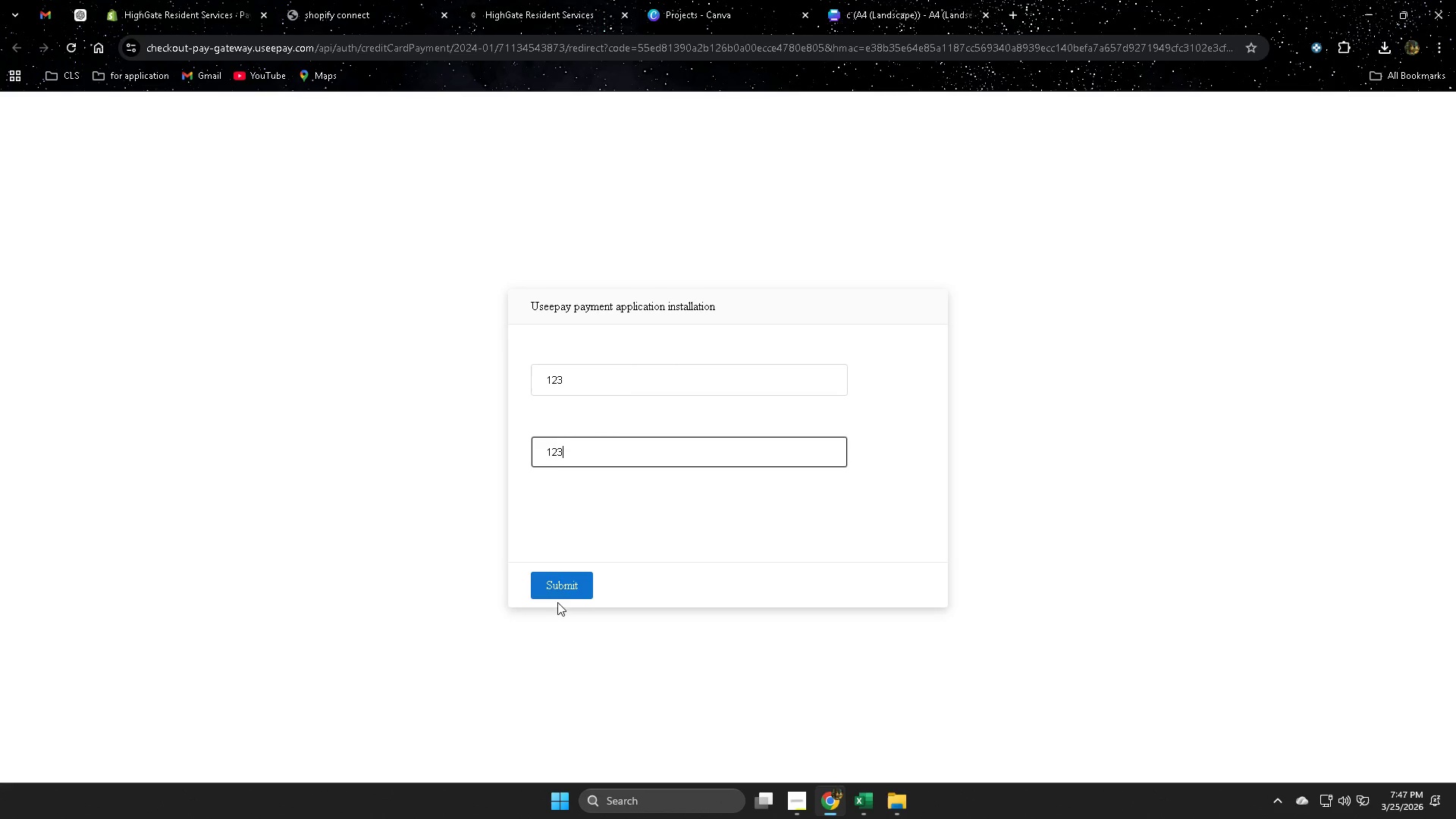 
left_click([567, 590])
 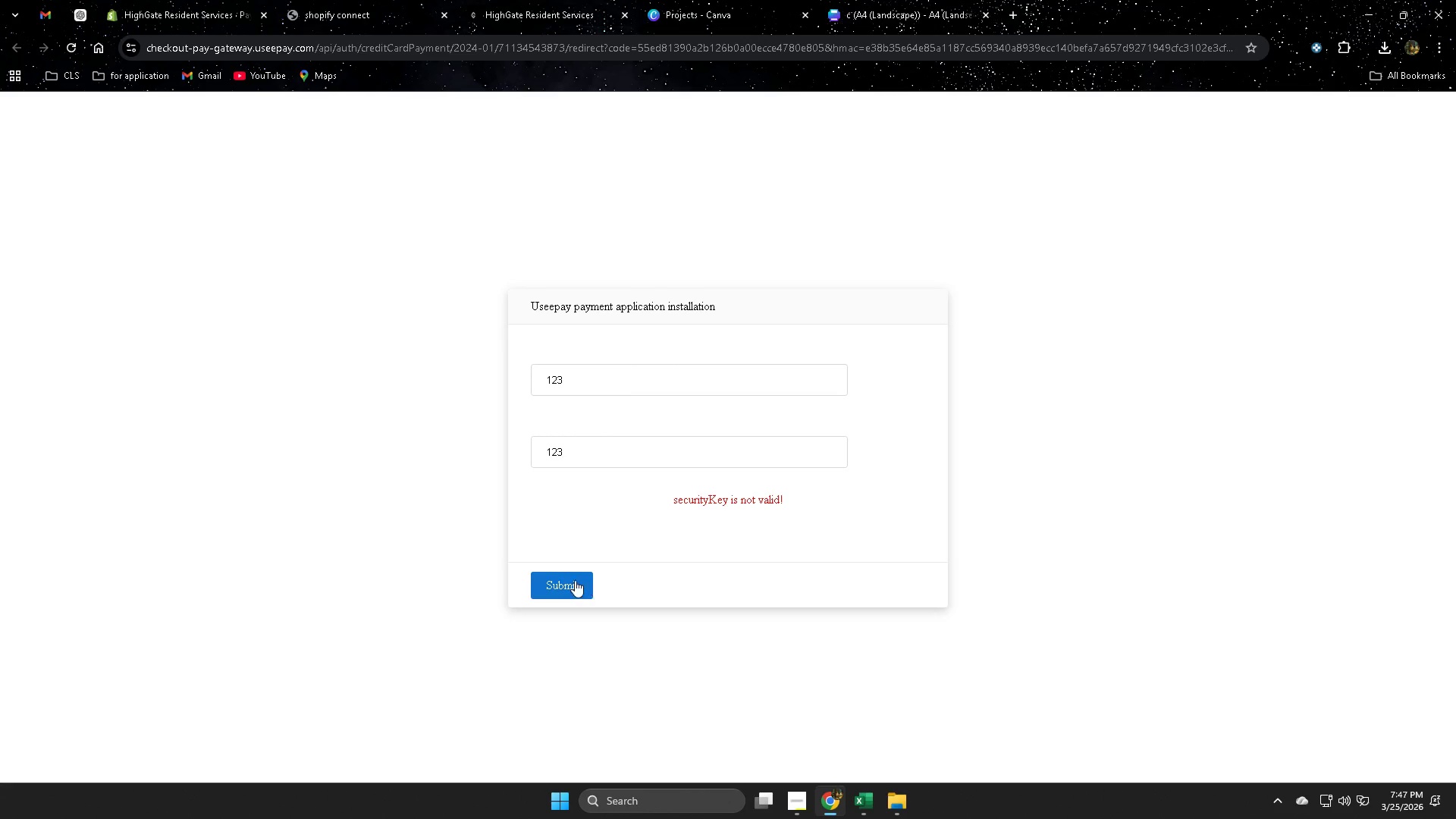 
left_click([601, 375])
 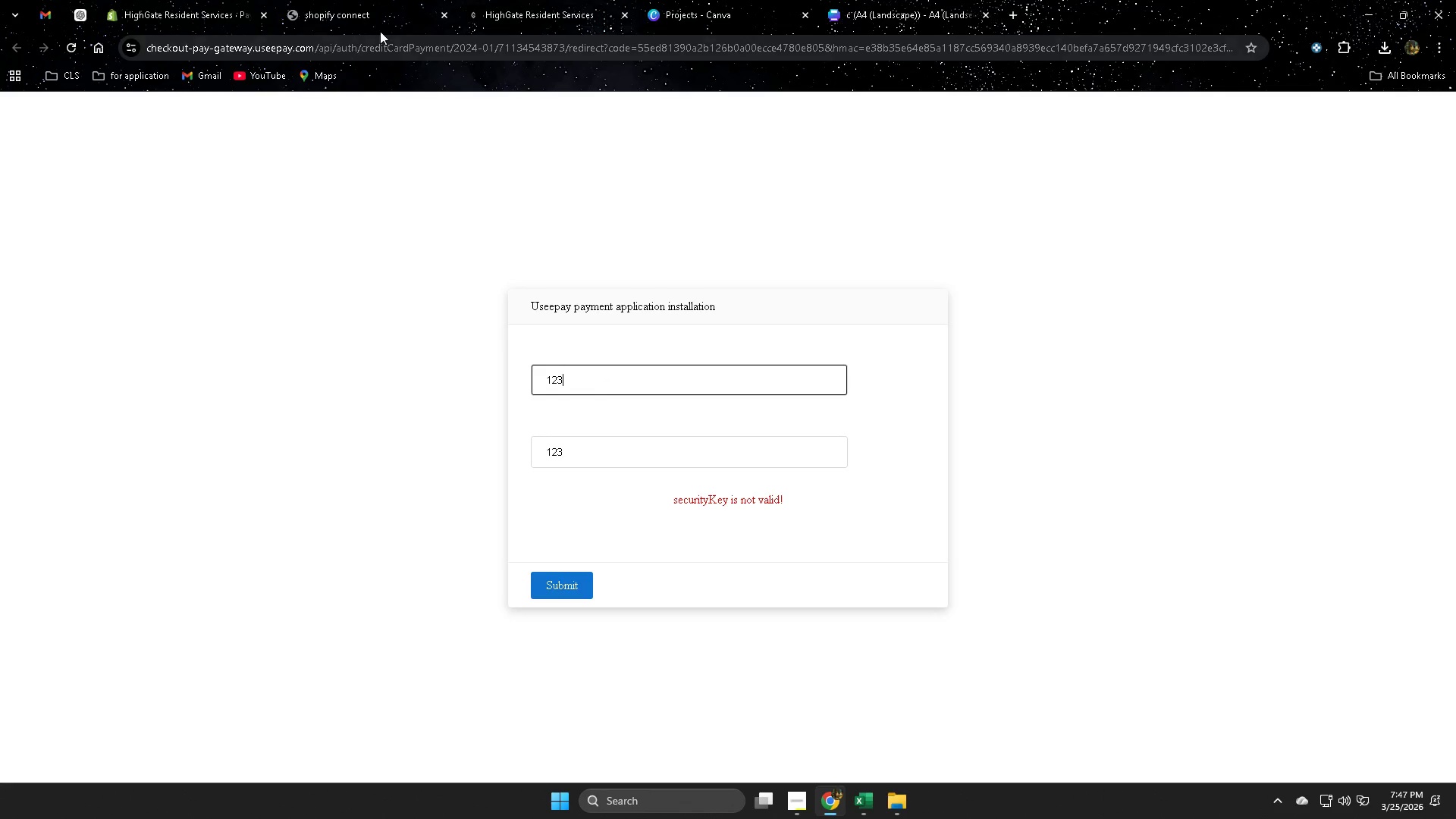 
left_click([377, 14])
 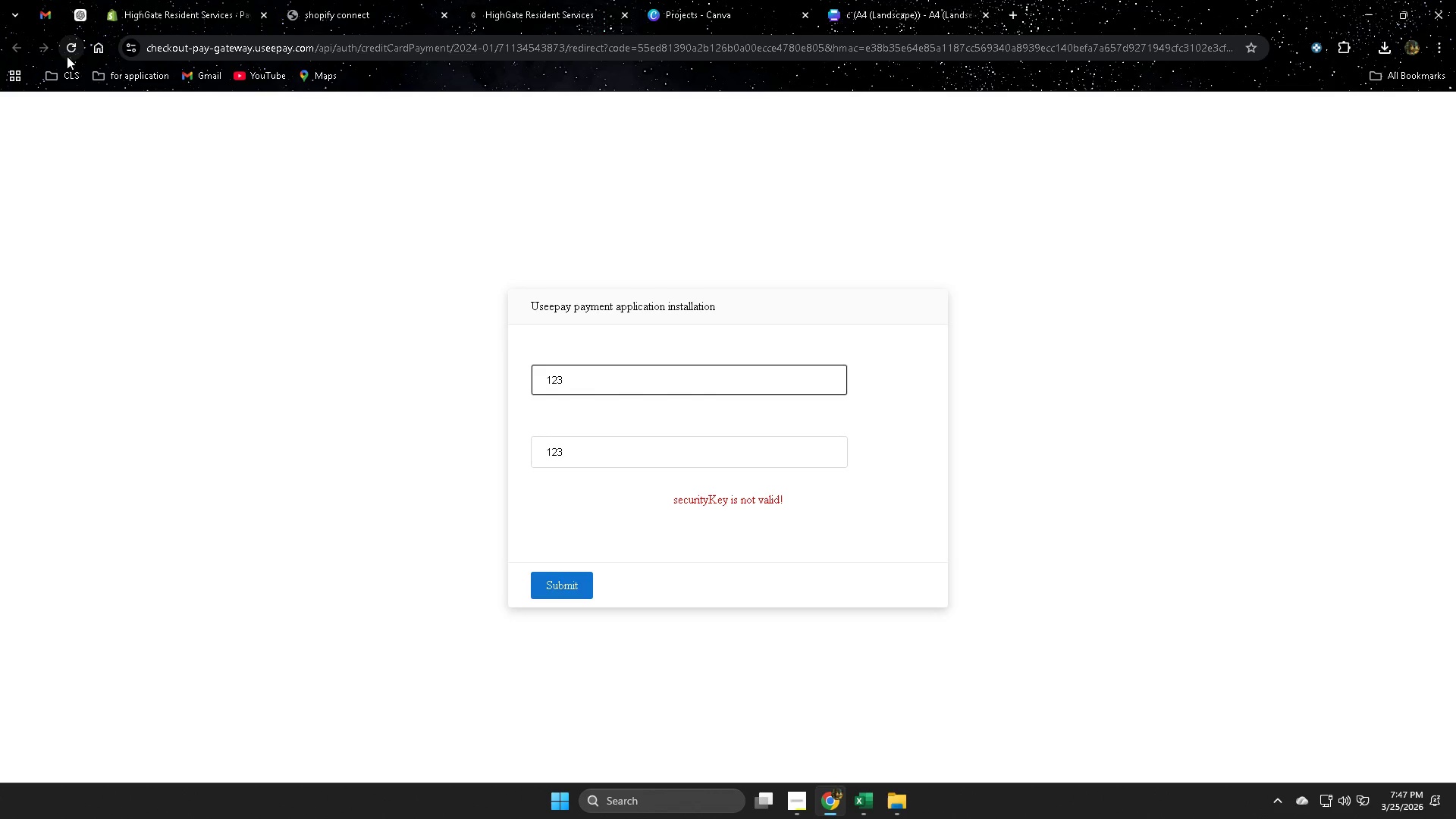 
left_click([165, 4])
 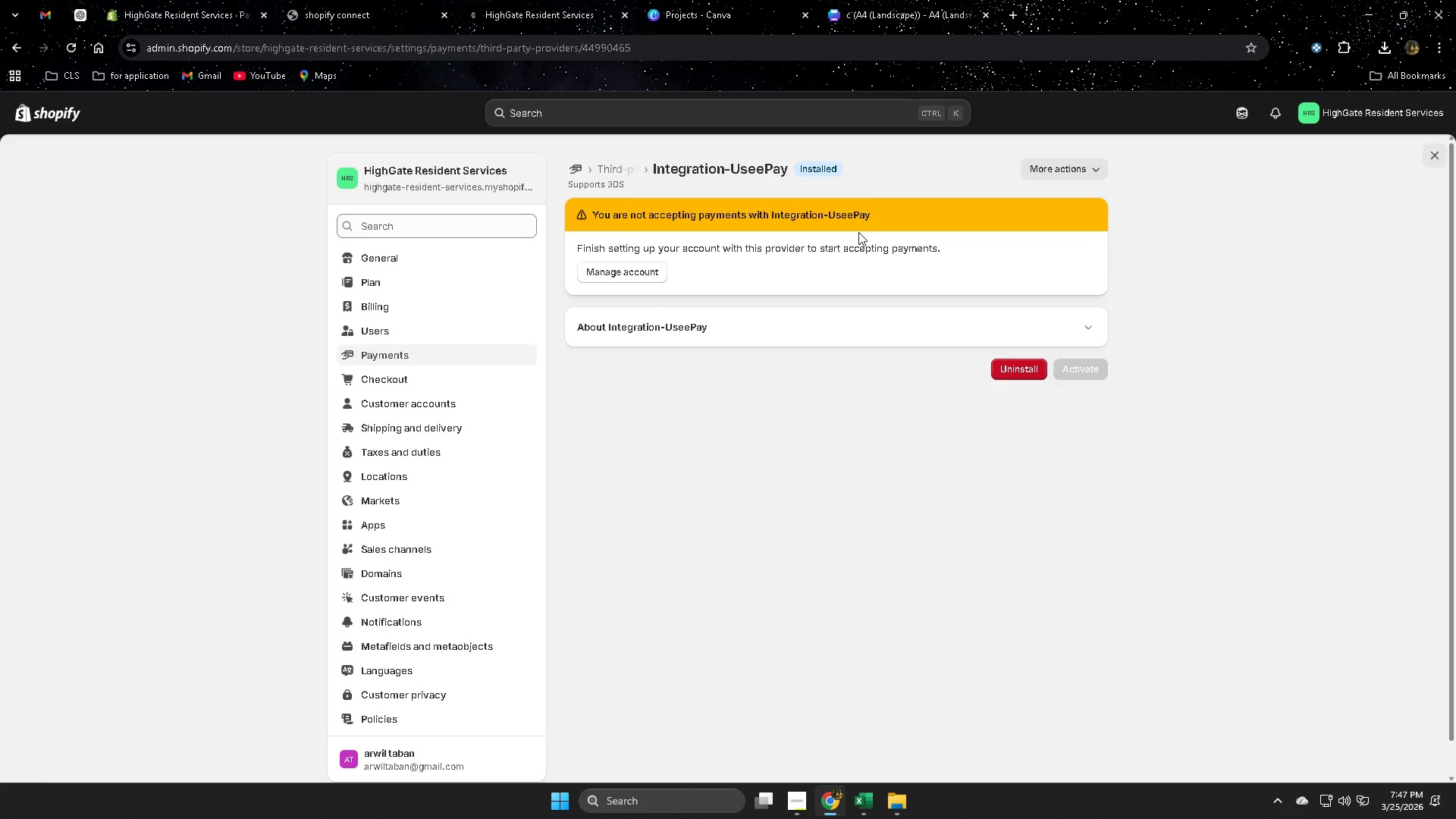 
wait(11.53)
 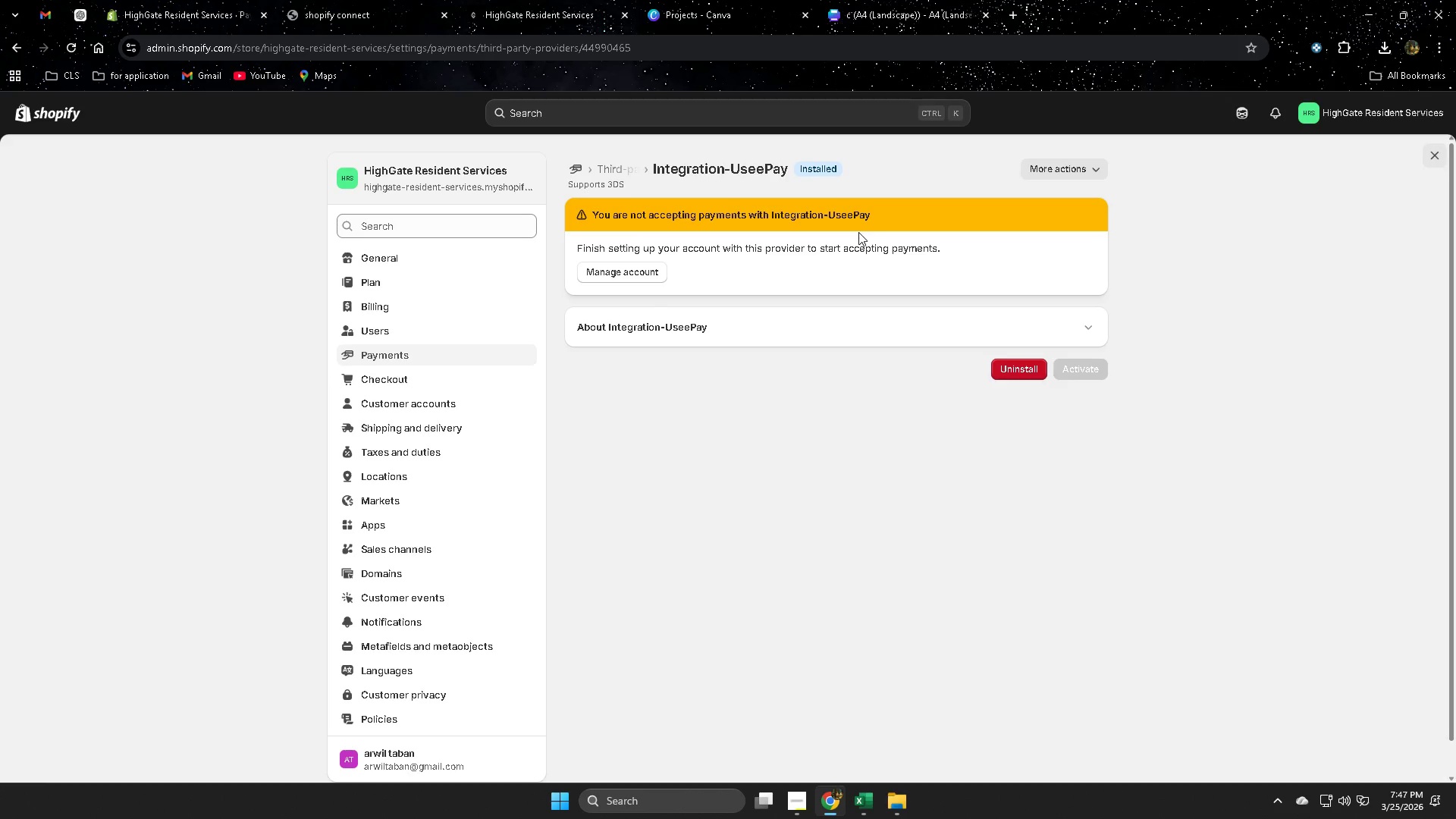 
left_click([1091, 165])
 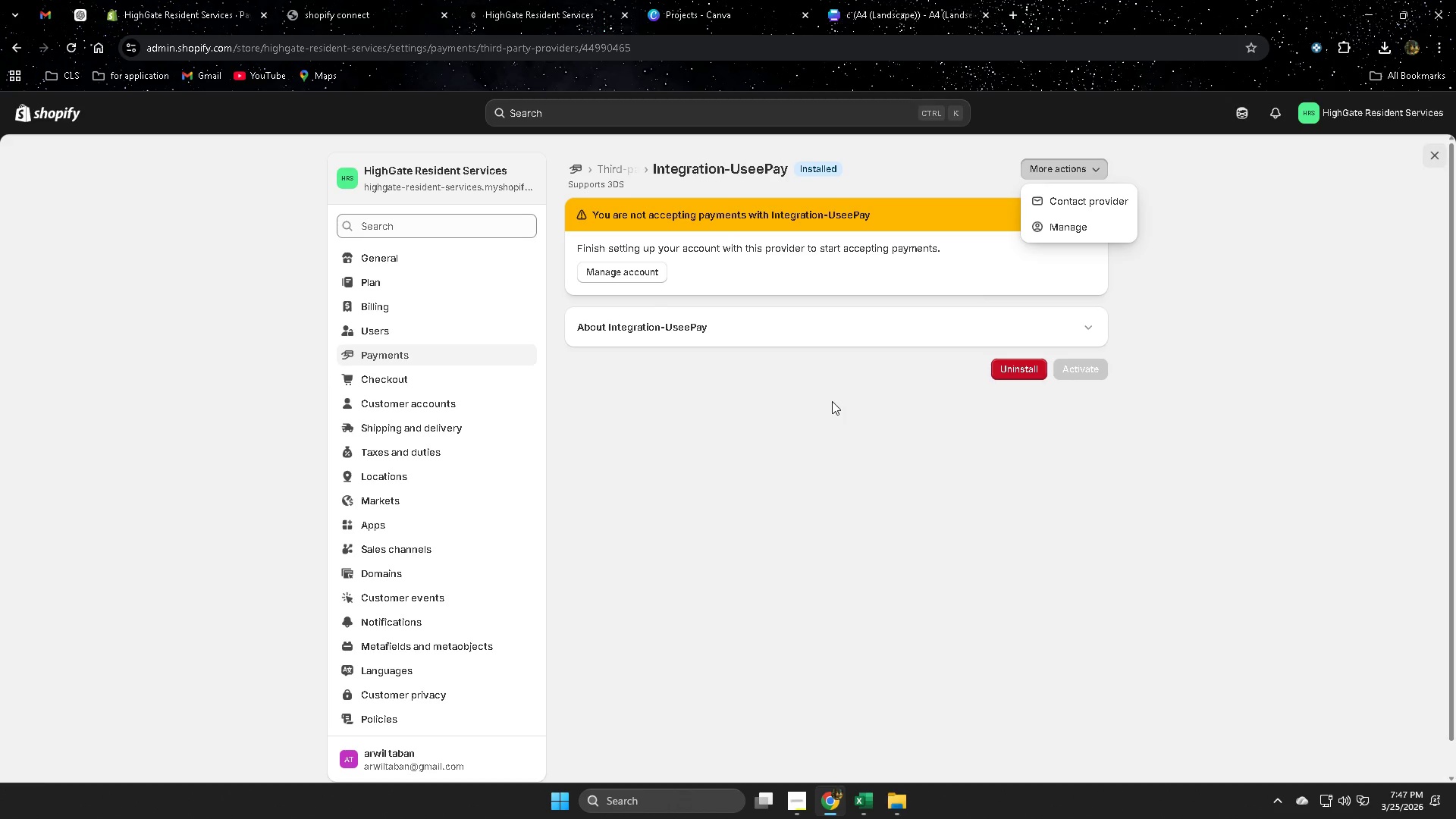 
left_click([1060, 224])
 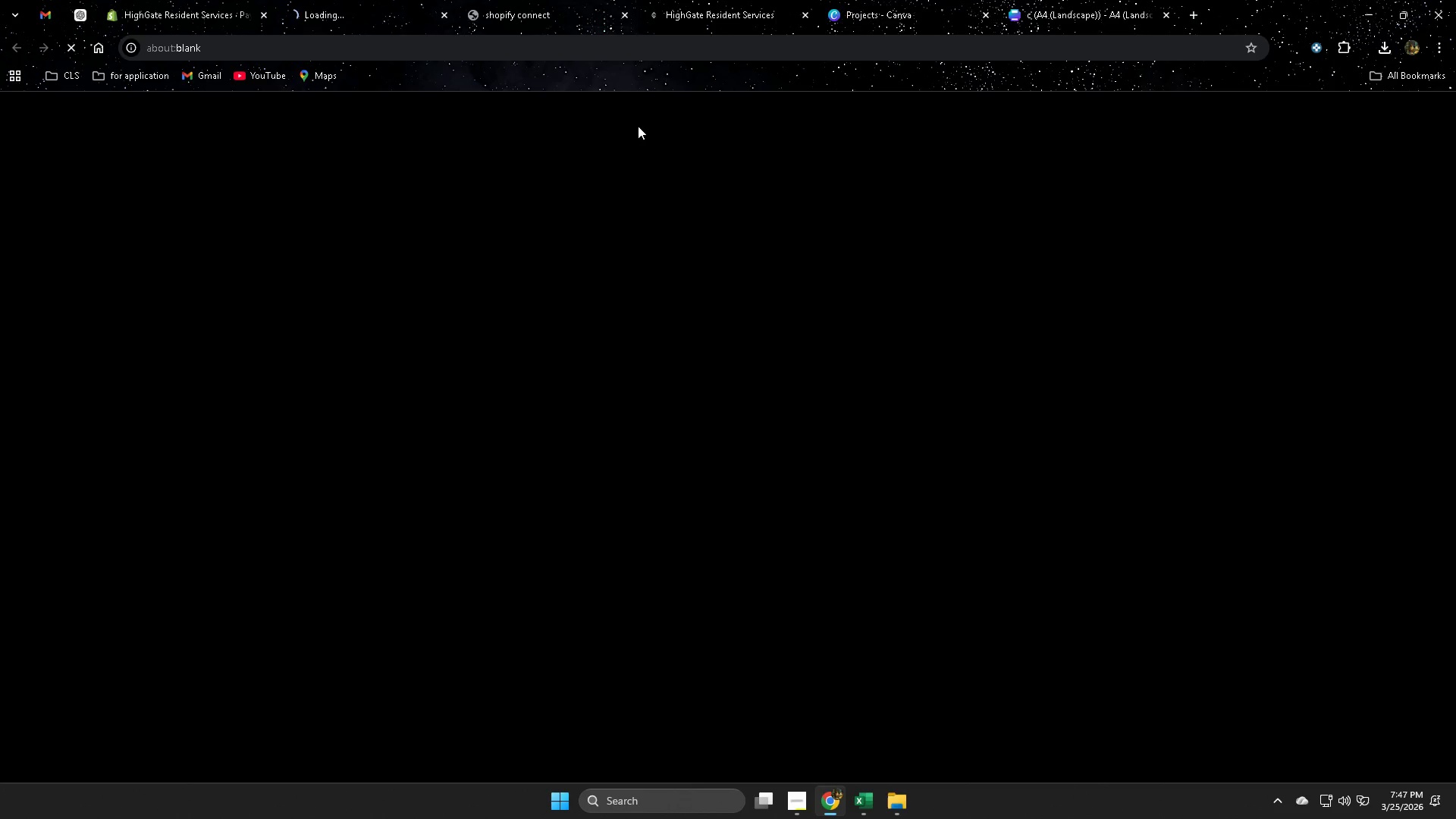 
left_click([536, 13])
 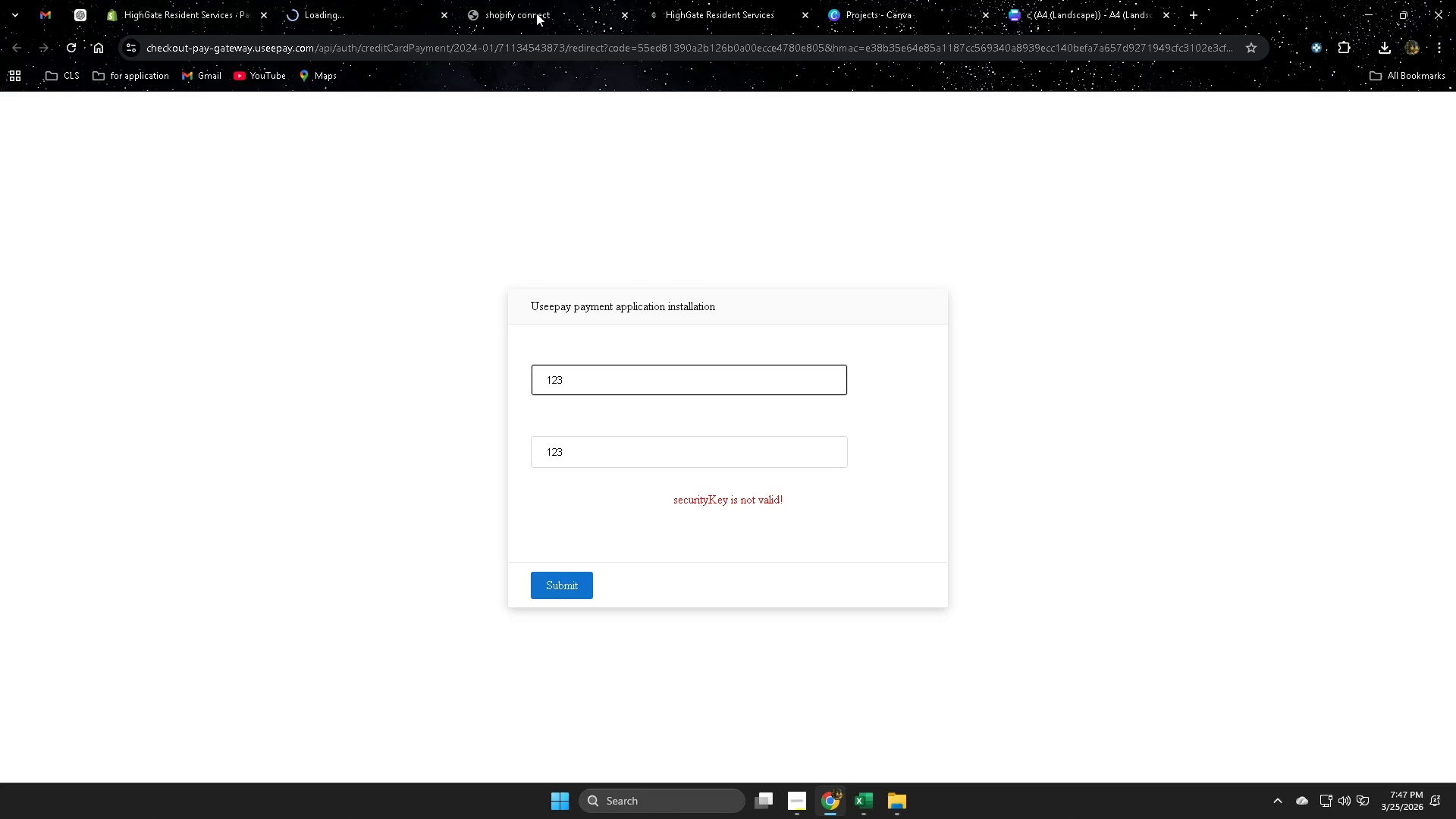 
key(Control+W)
 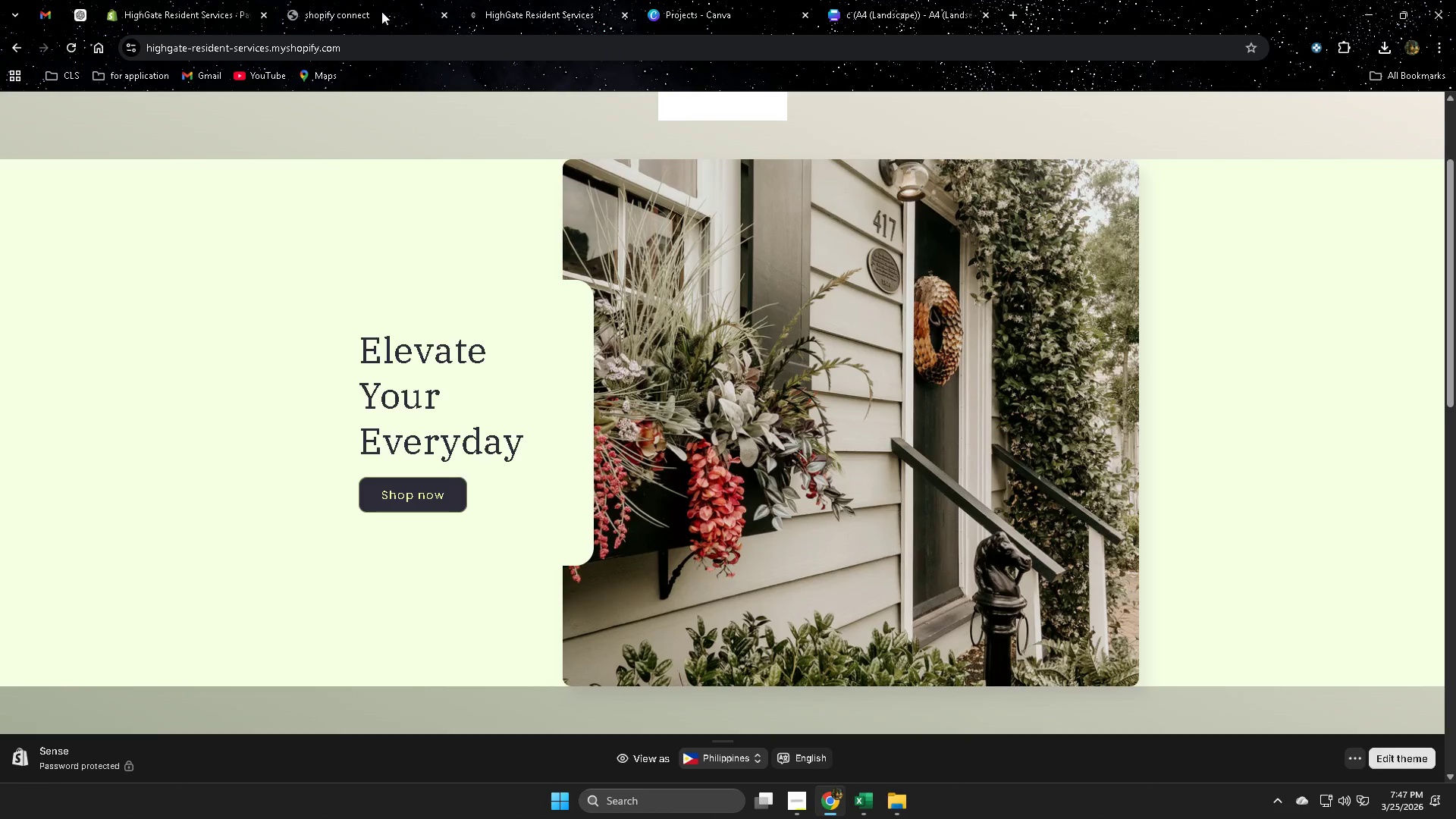 
left_click([366, 8])
 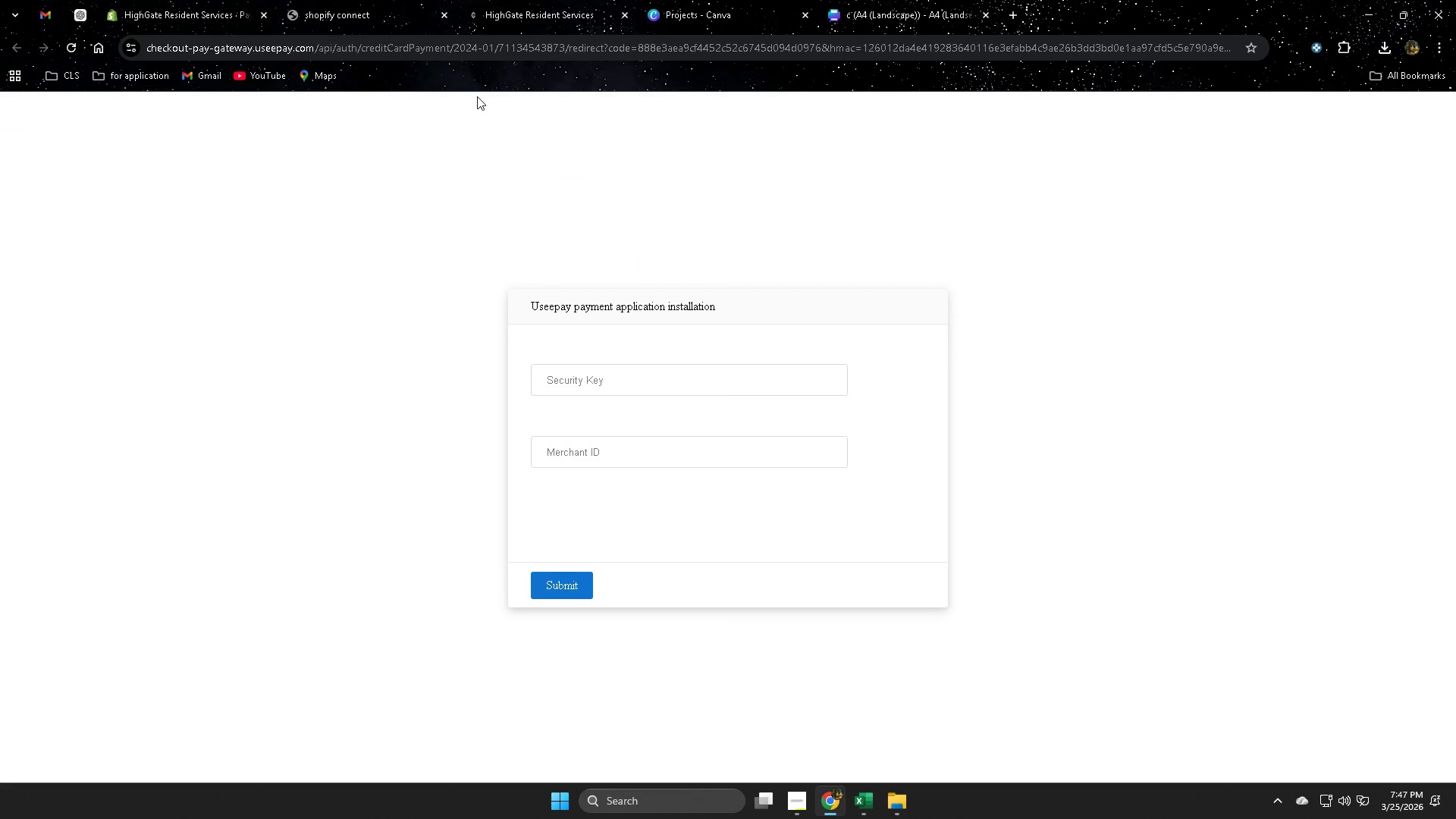 
key(Control+ControlLeft)
 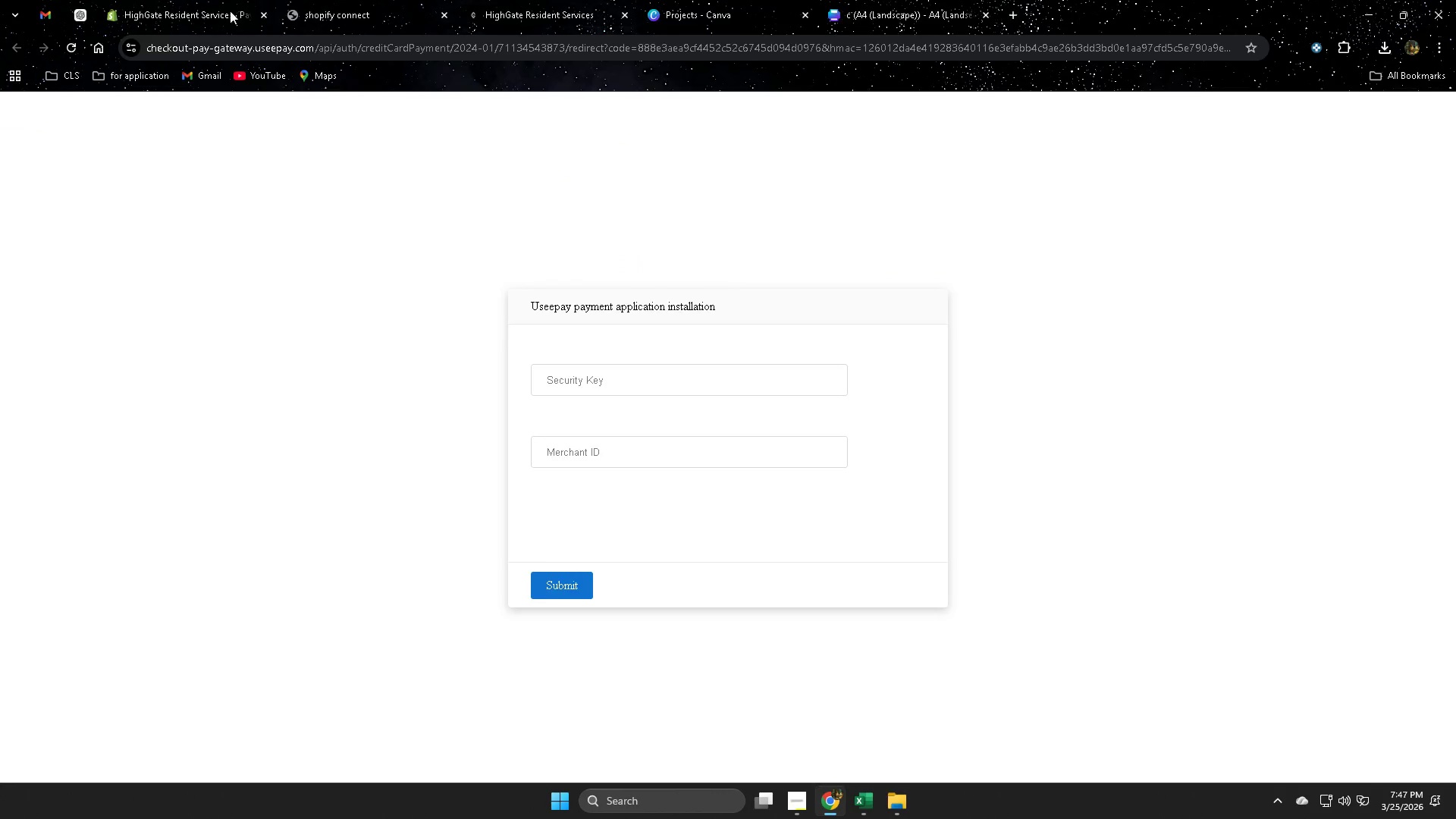 
key(Control+W)
 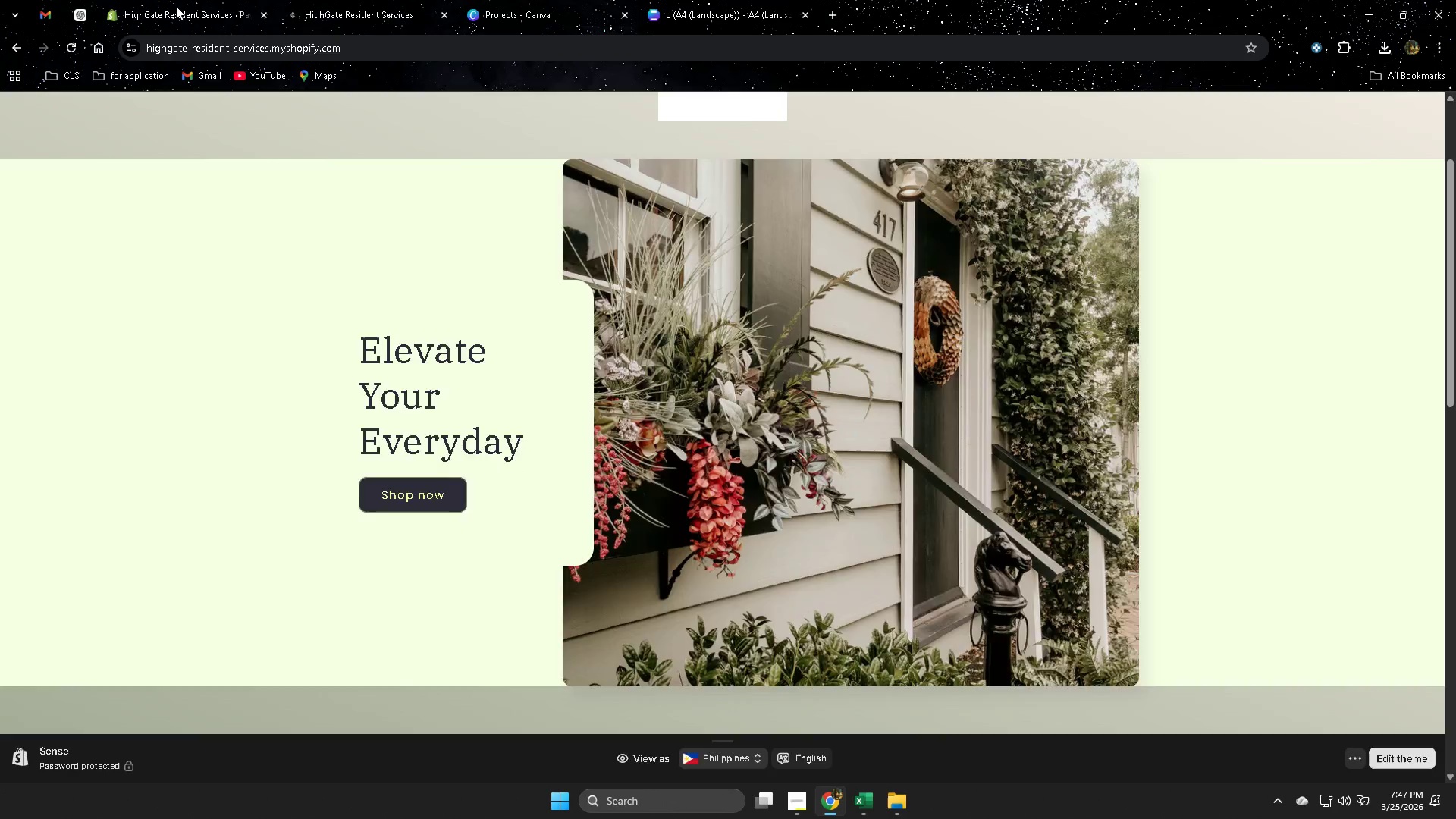 
left_click([176, 6])
 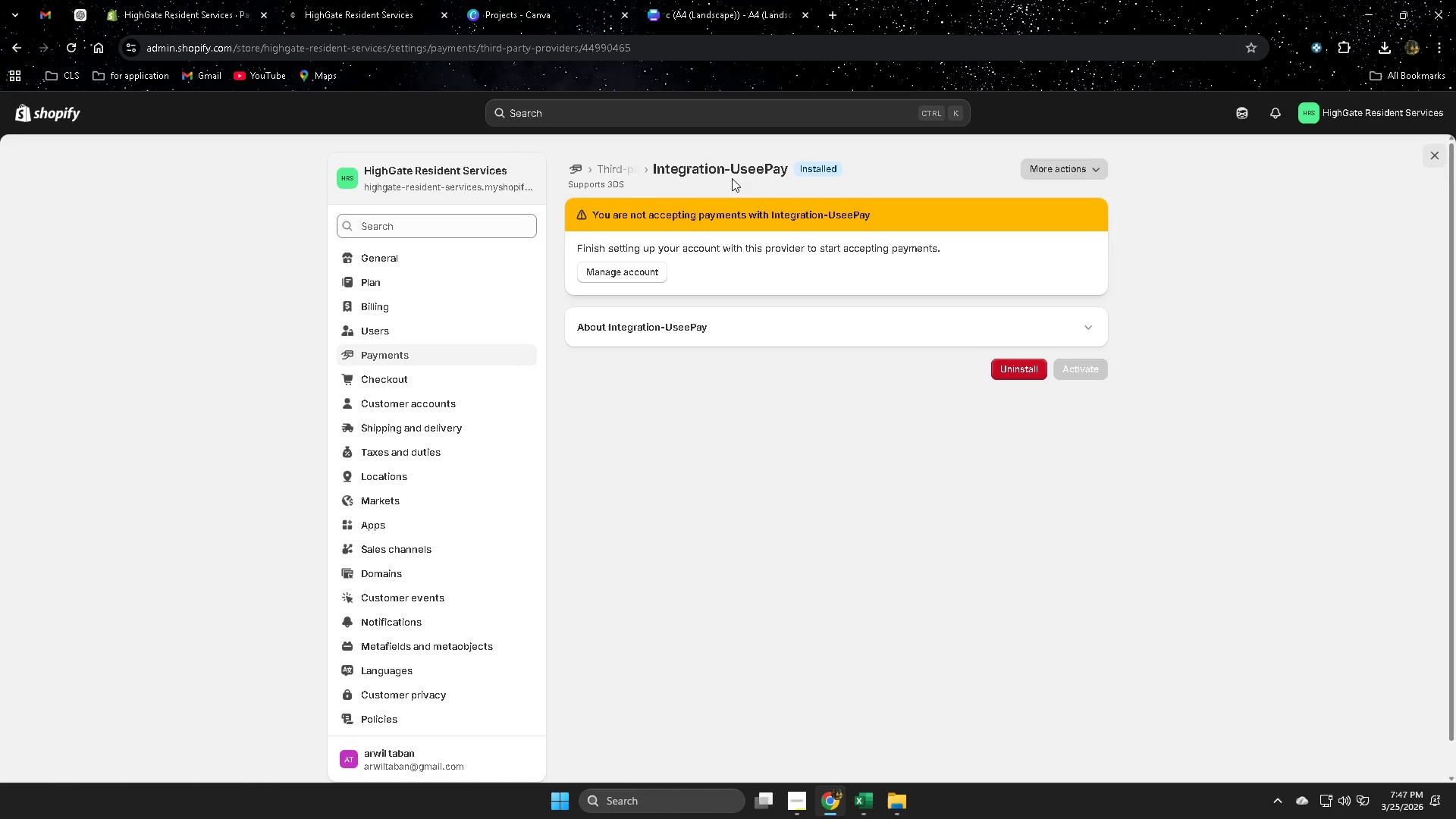 
wait(5.28)
 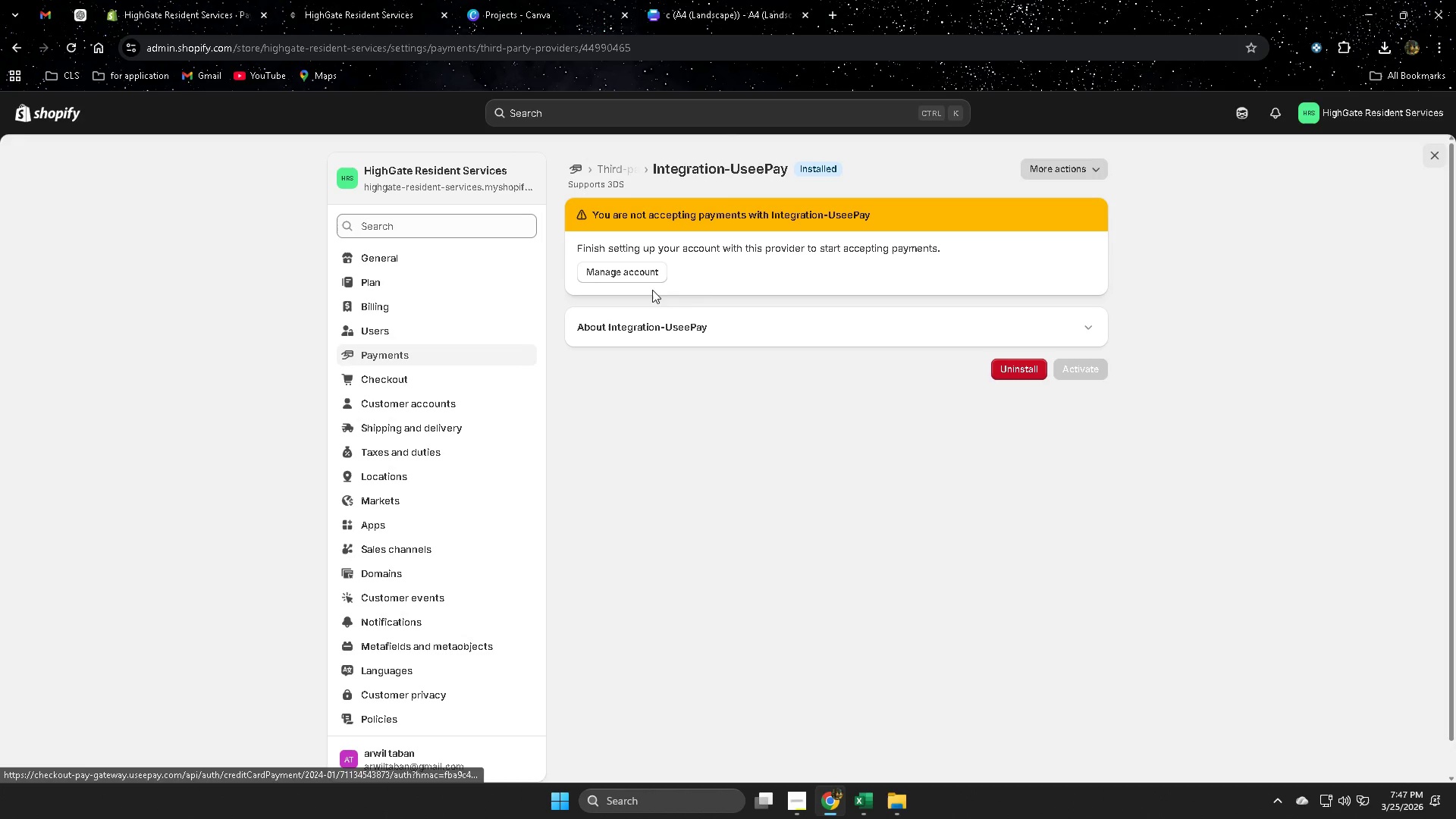 
left_click([1021, 366])
 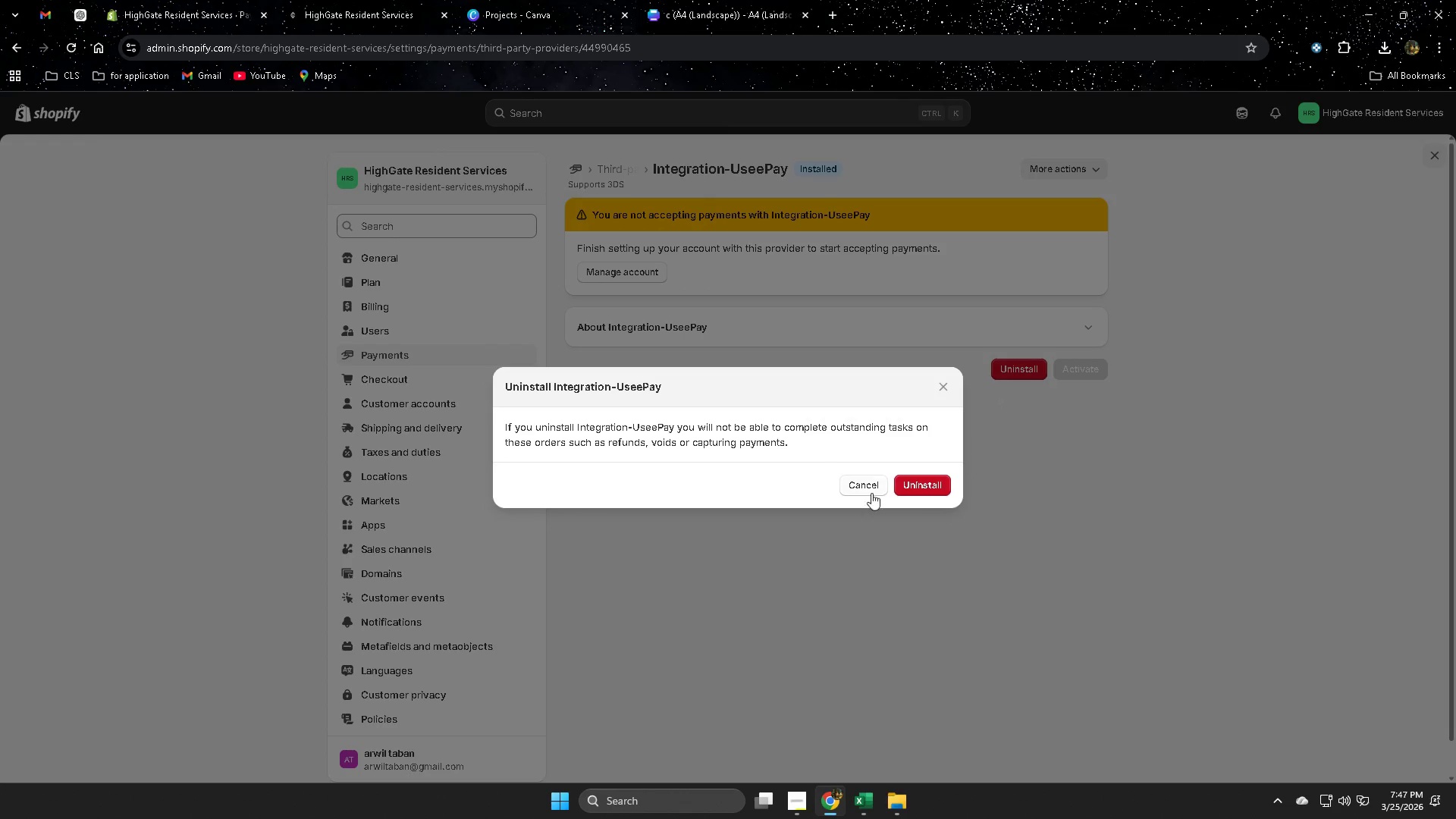 
left_click([924, 488])
 